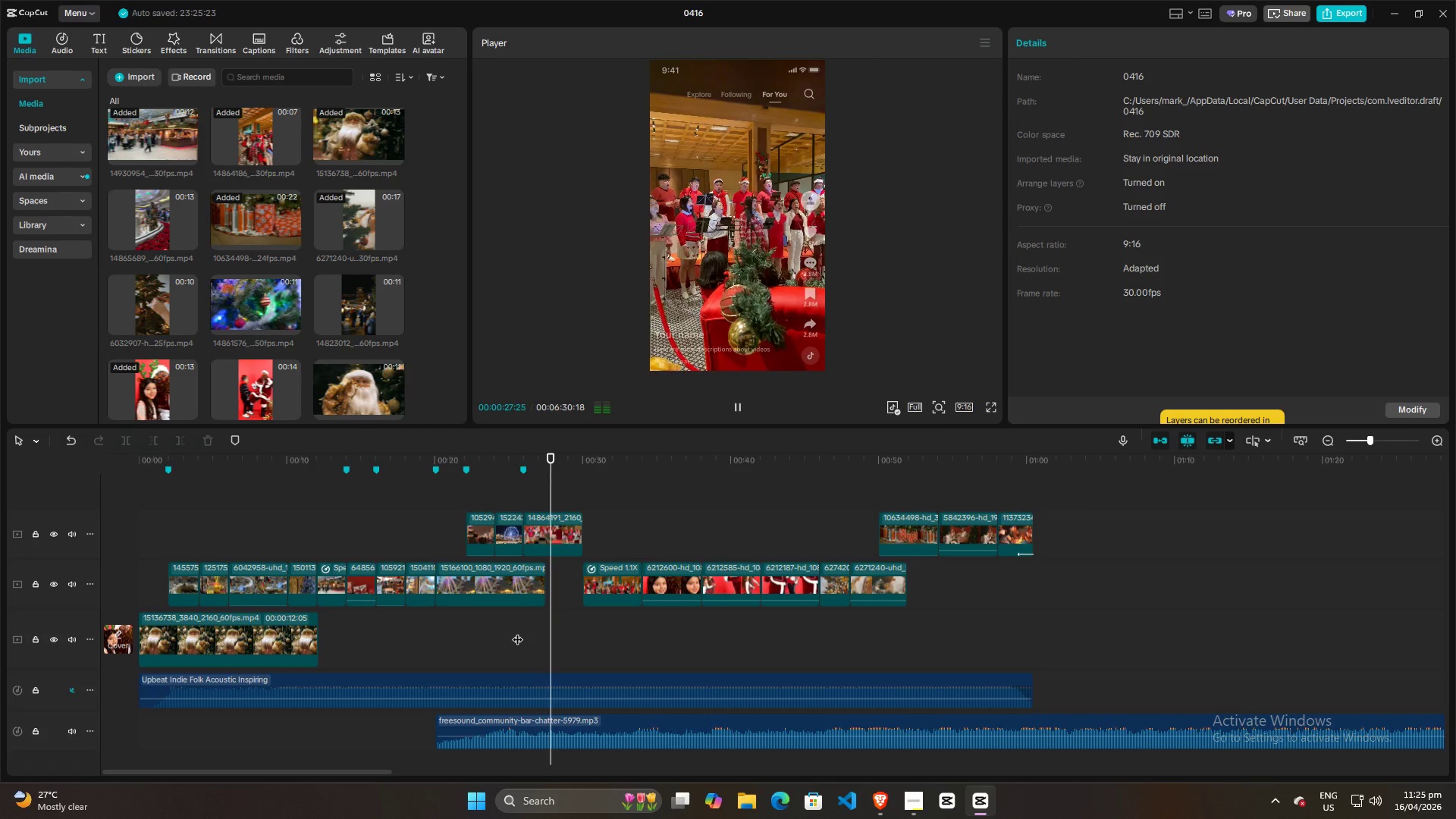 
left_click([592, 649])
 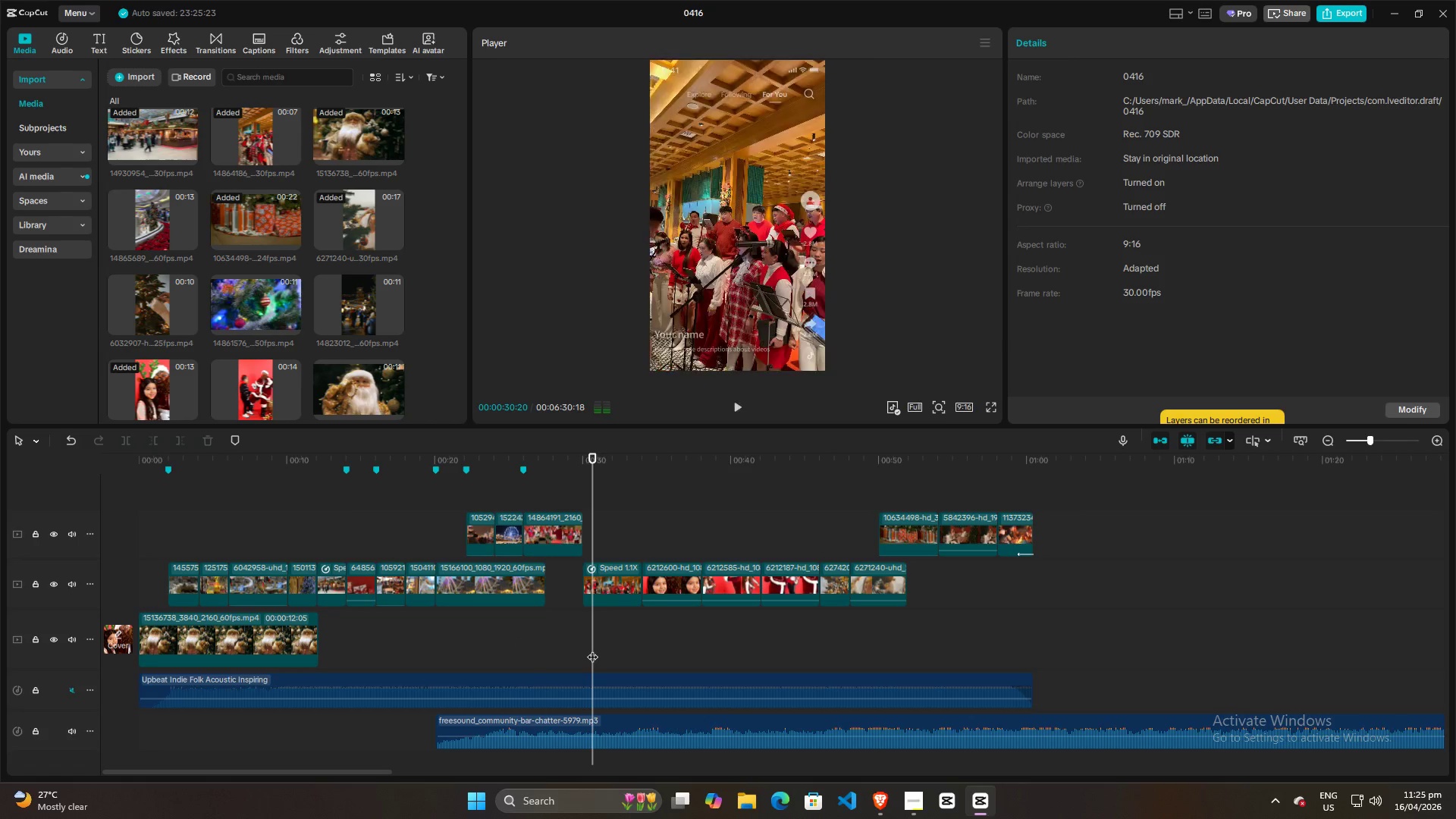 
key(Space)
 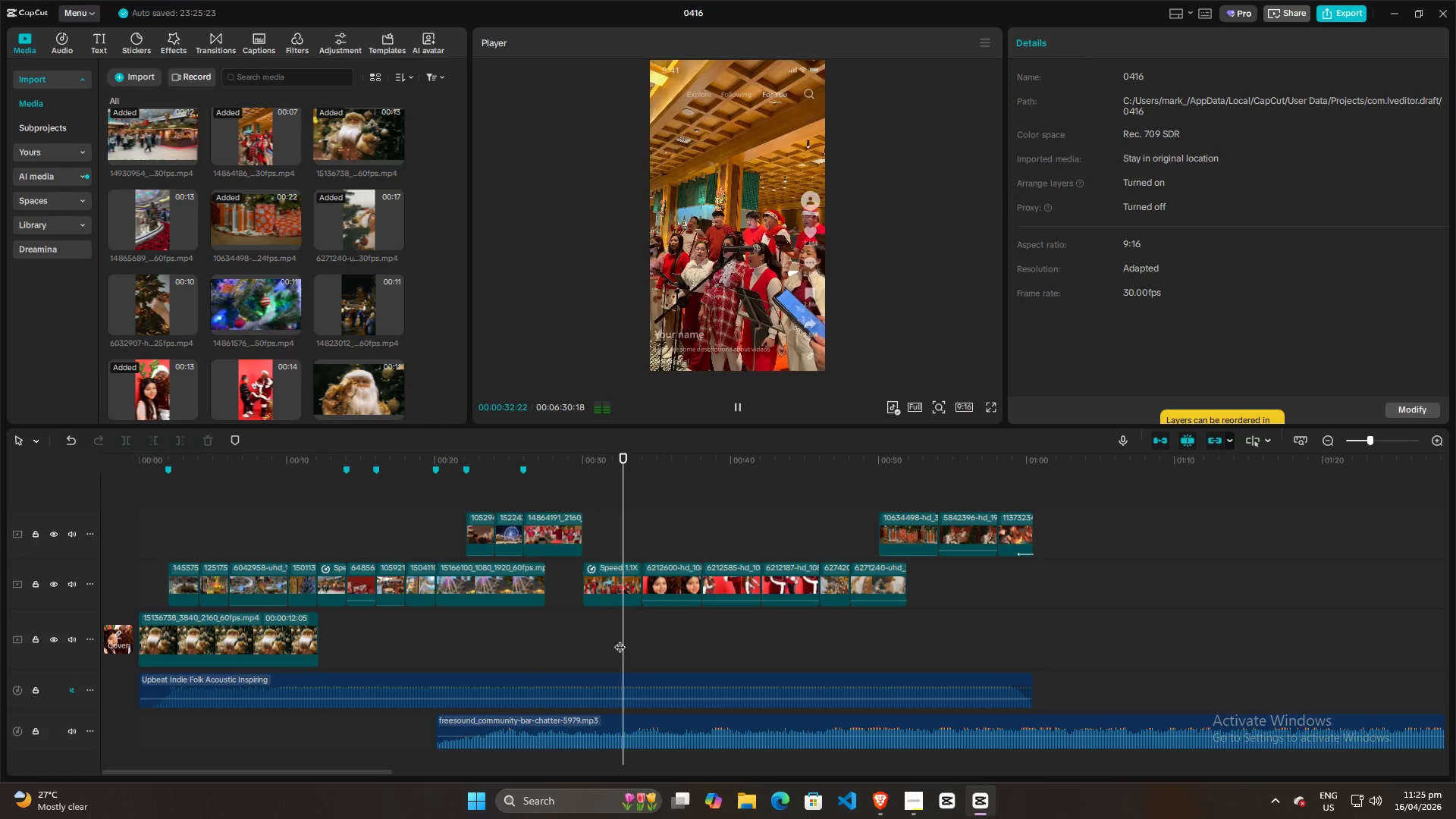 
key(Space)
 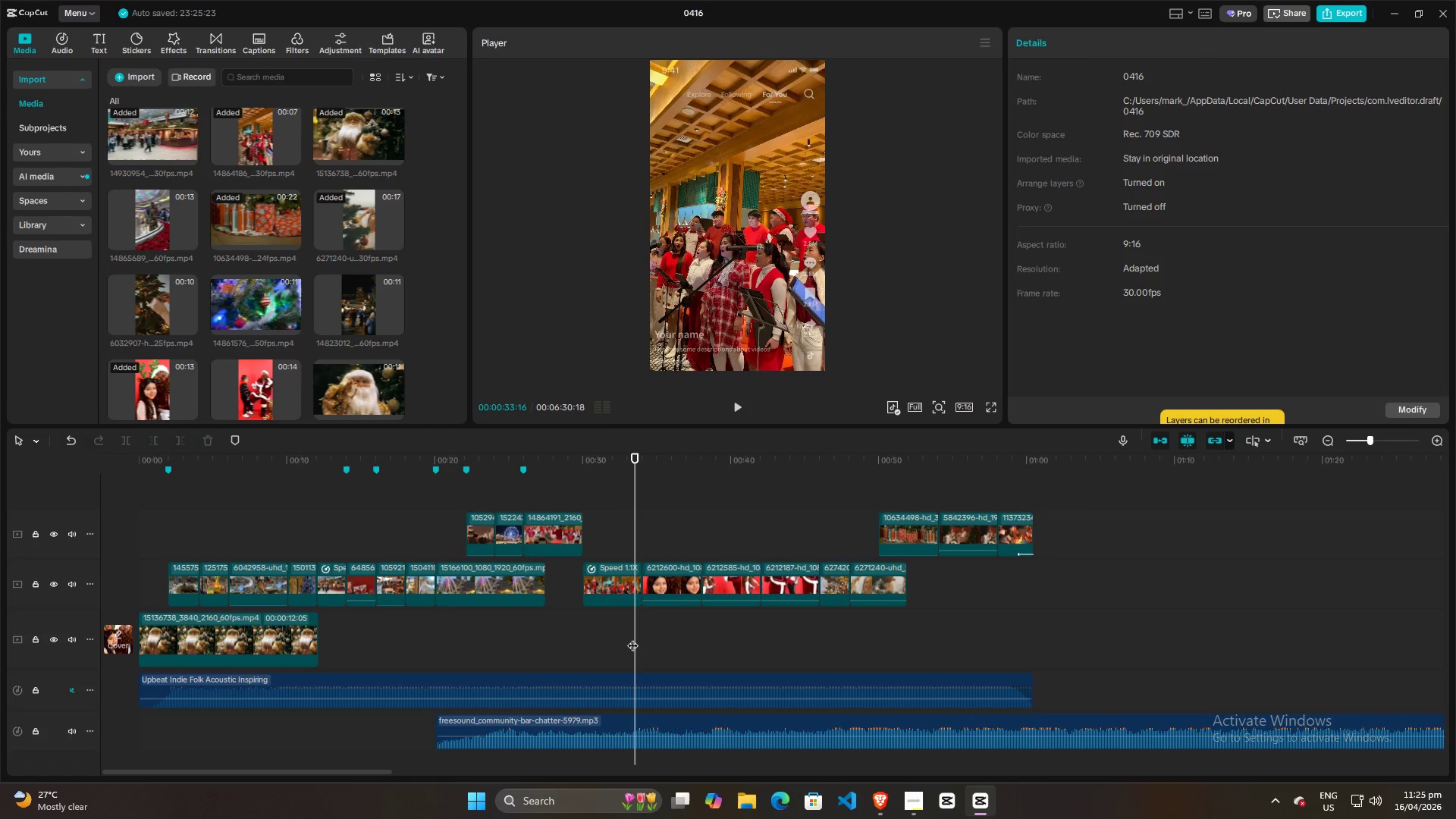 
left_click_drag(start_coordinate=[632, 638], to_coordinate=[761, 638])
 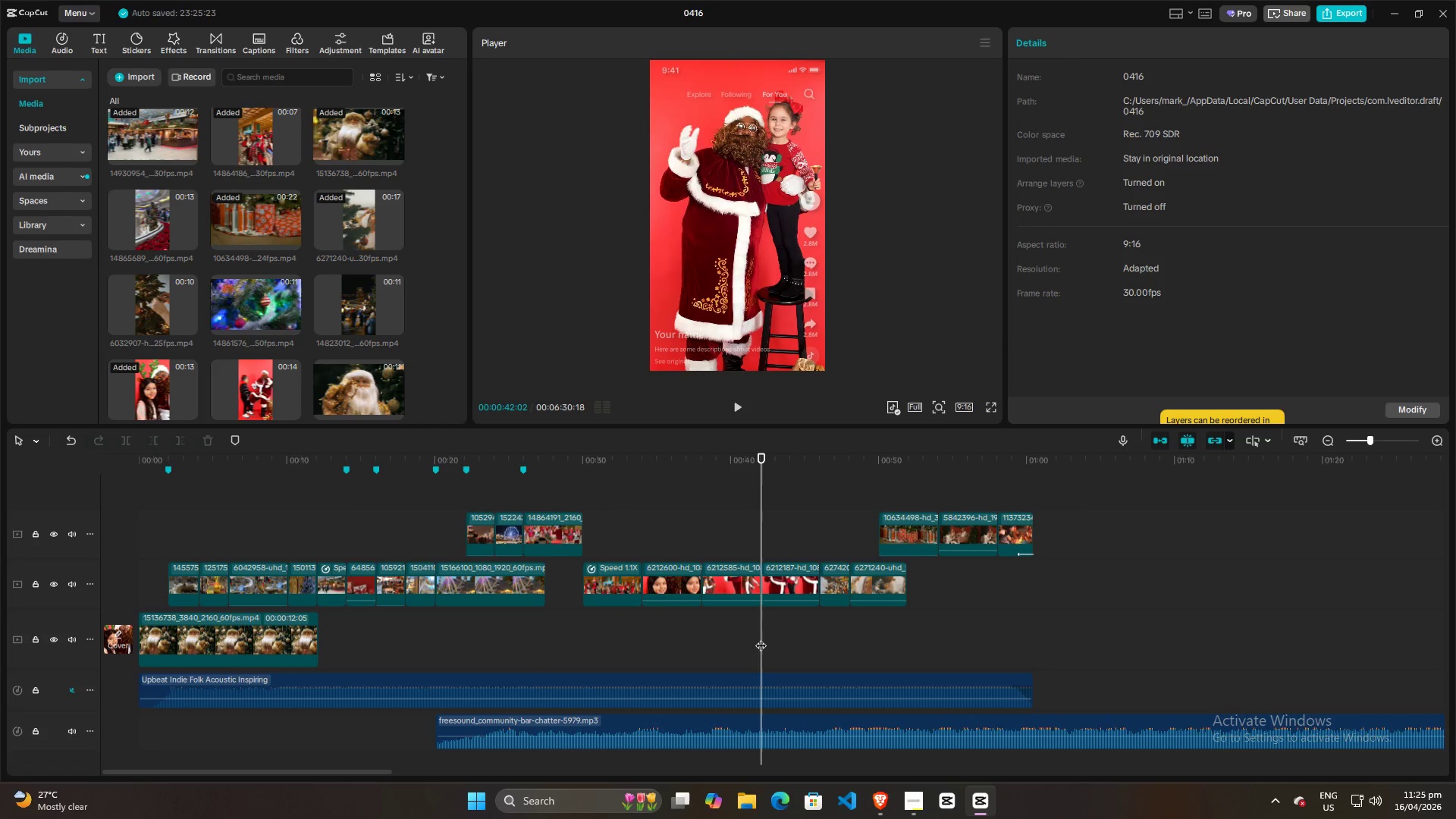 
key(Space)
 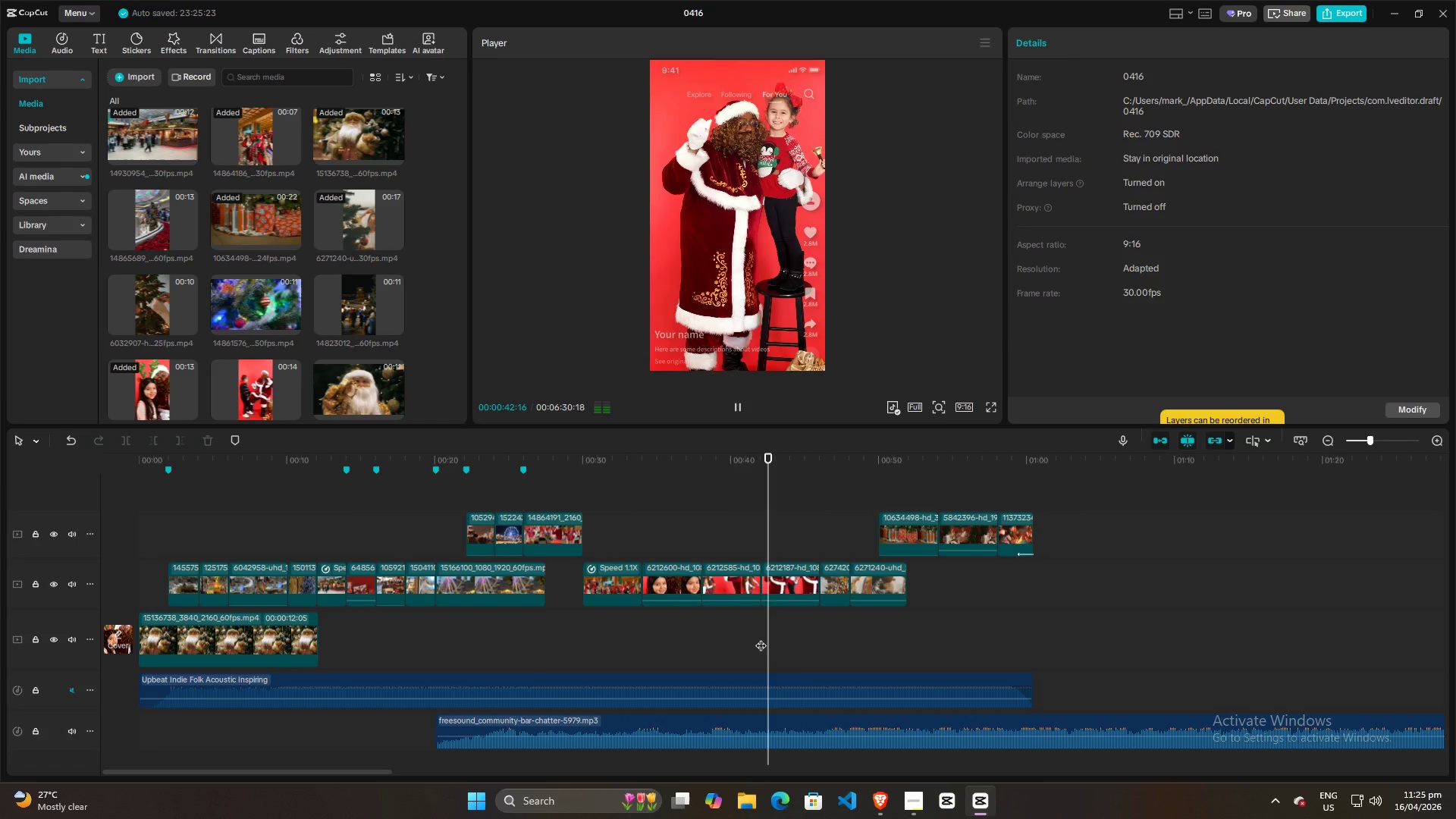 
key(Space)
 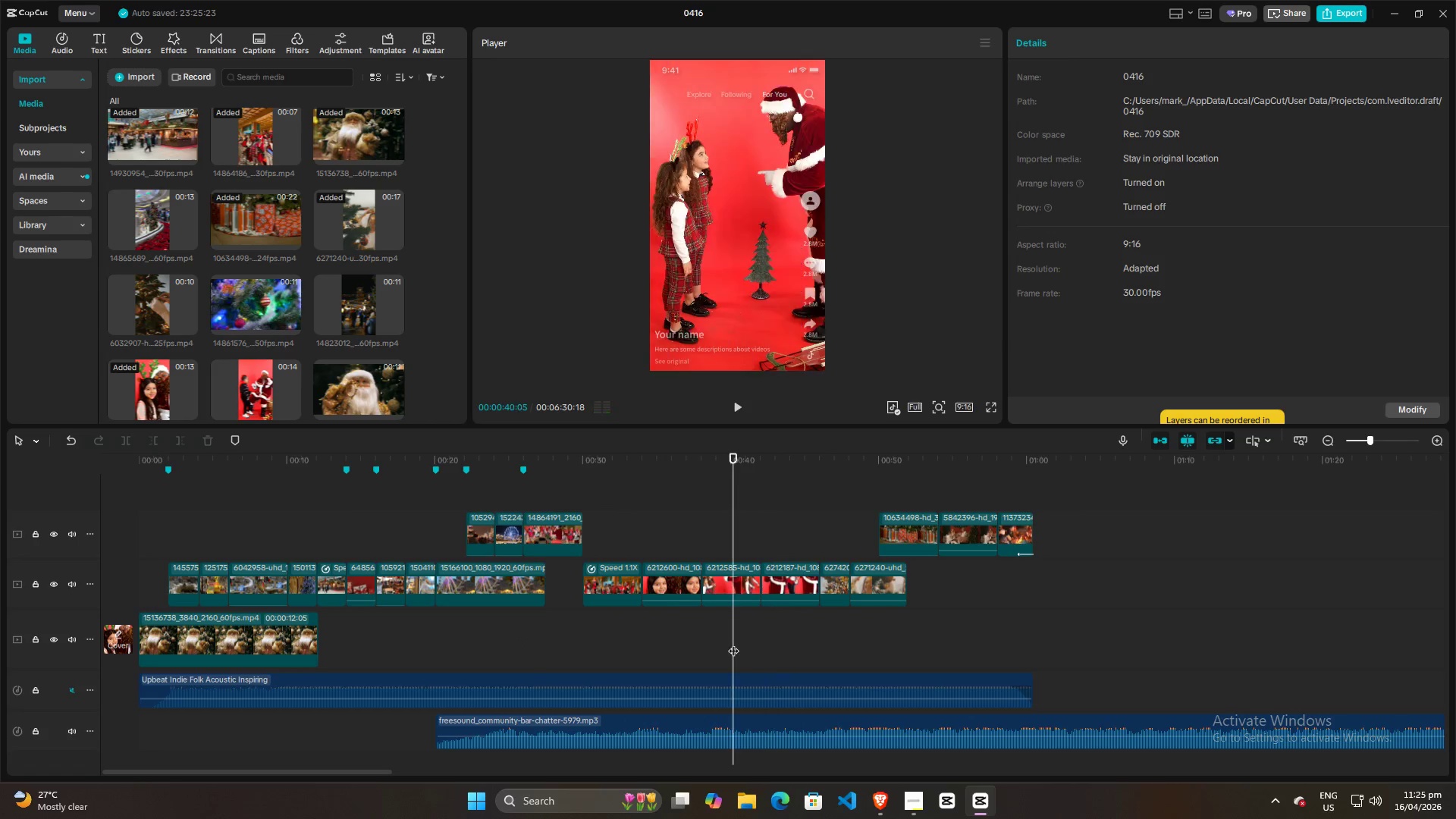 
double_click([740, 642])
 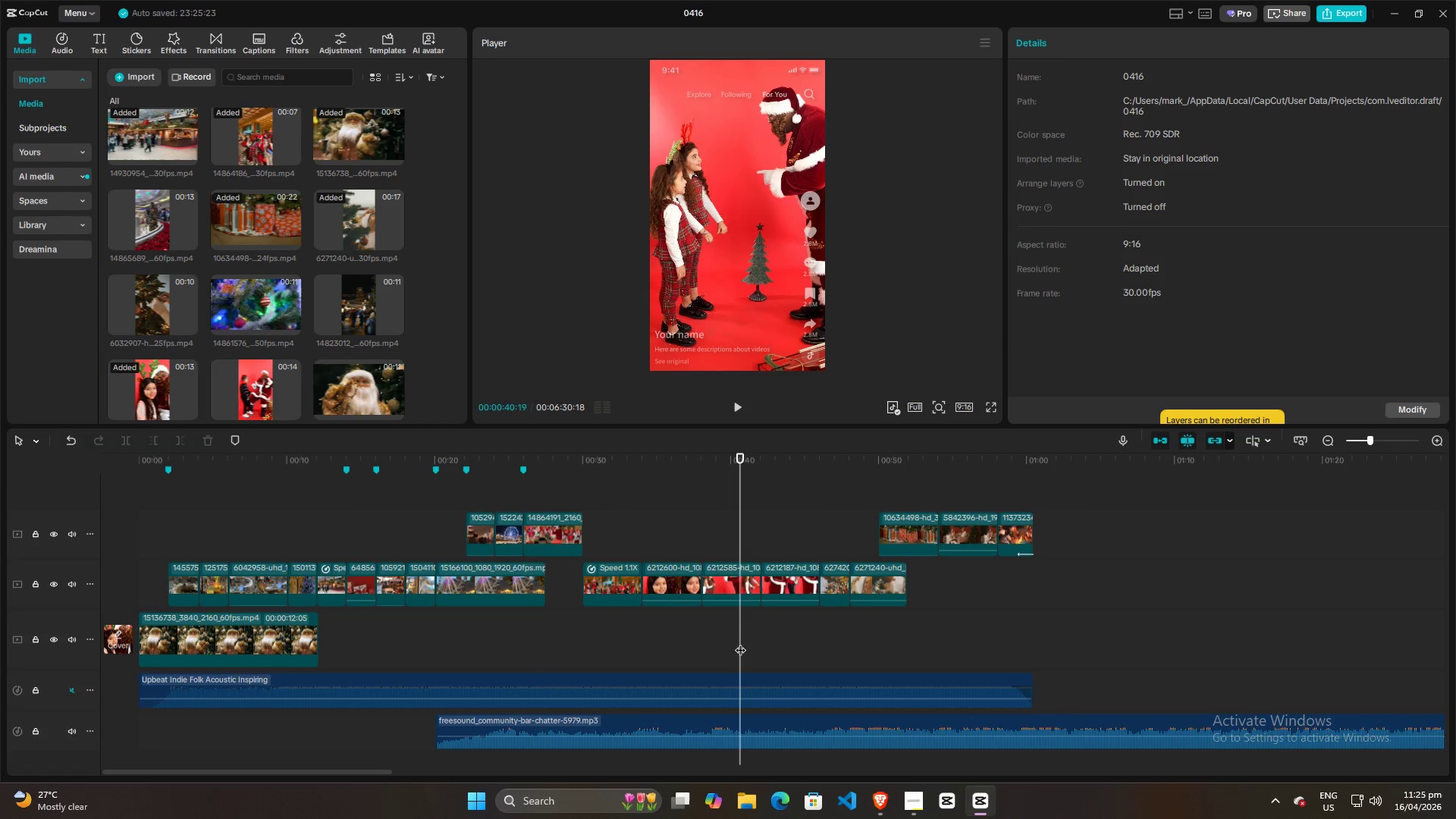 
key(Space)
 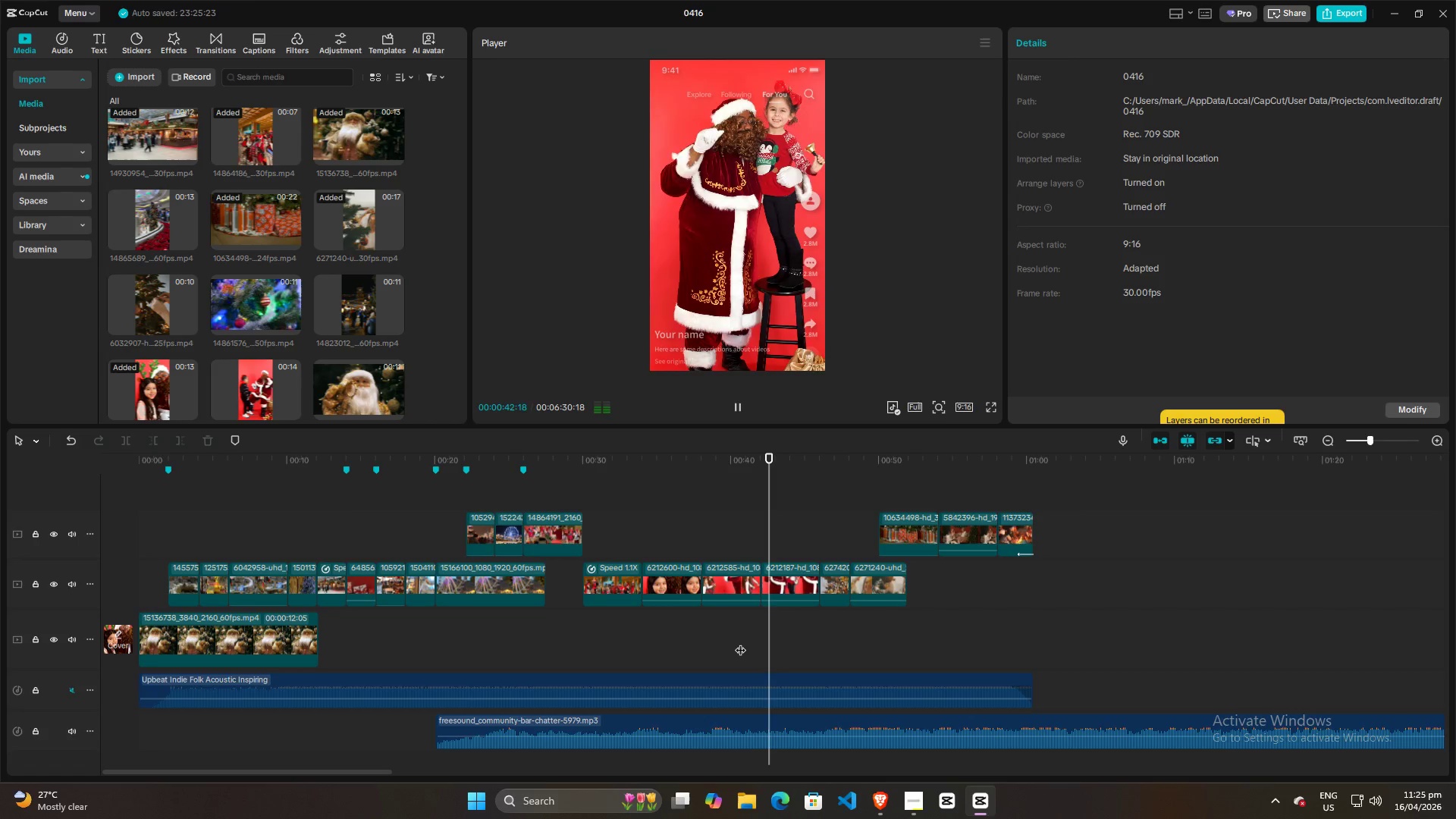 
key(Space)
 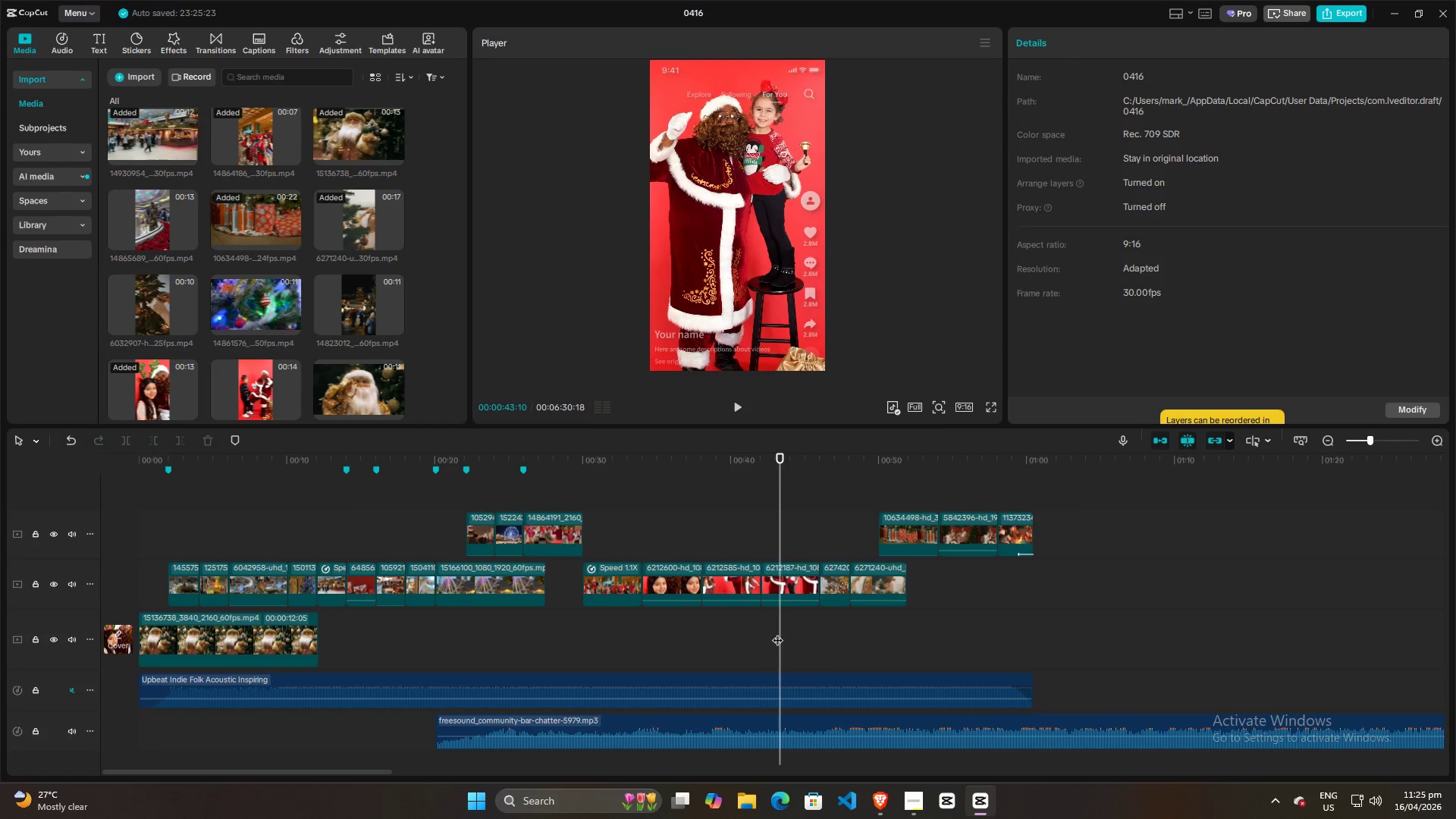 
left_click_drag(start_coordinate=[777, 632], to_coordinate=[738, 637])
 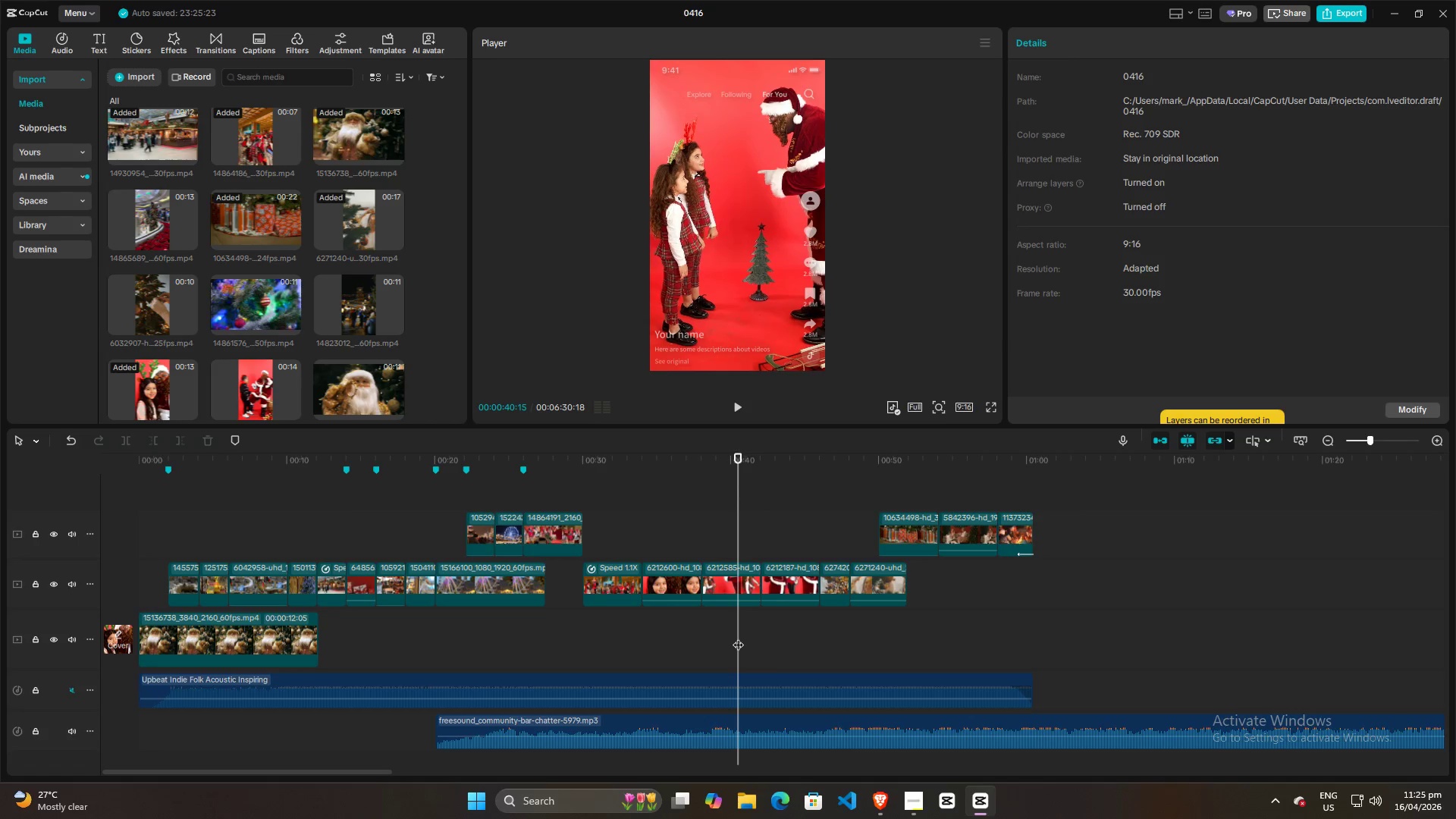 
key(Space)
 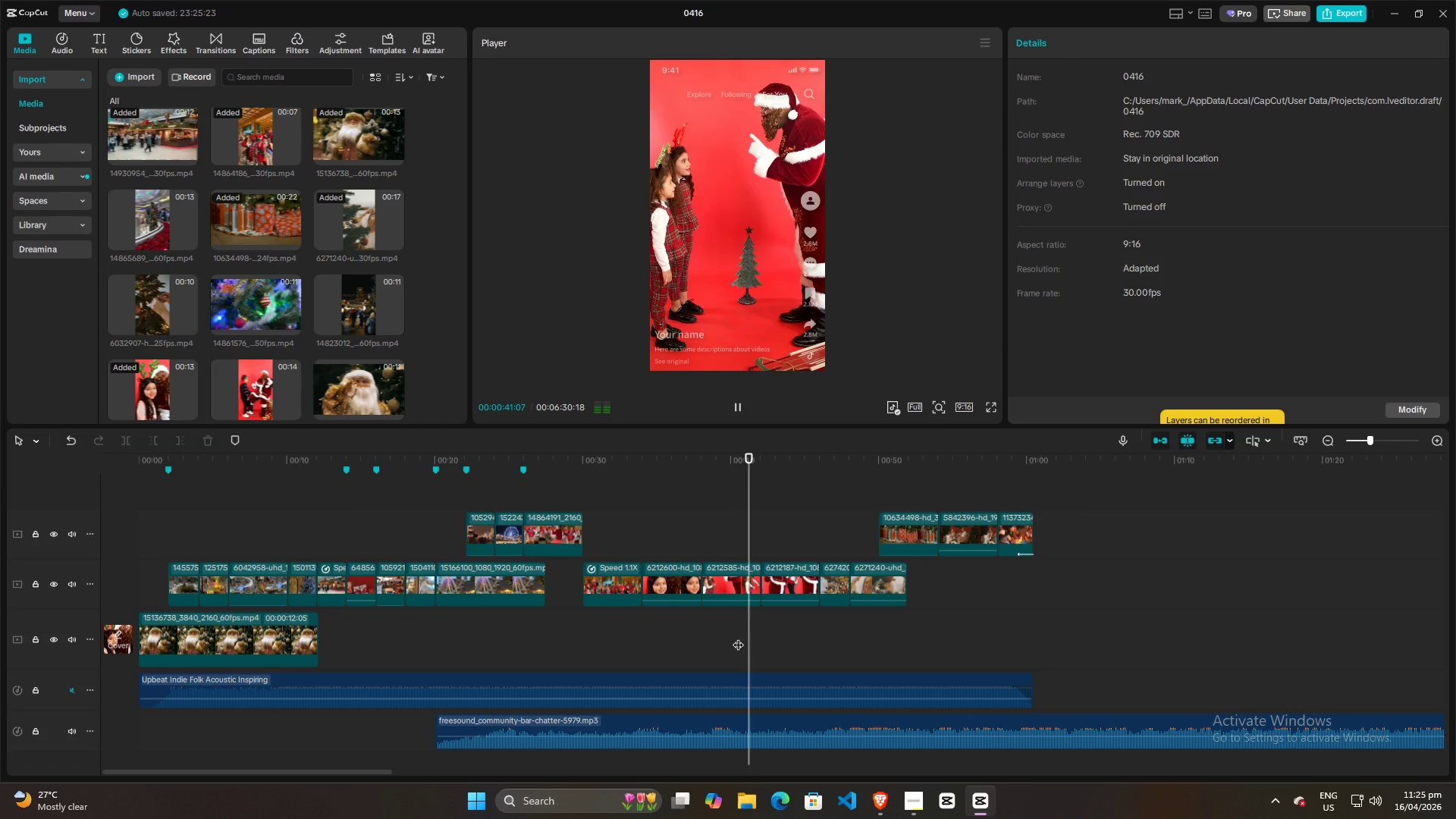 
key(Space)
 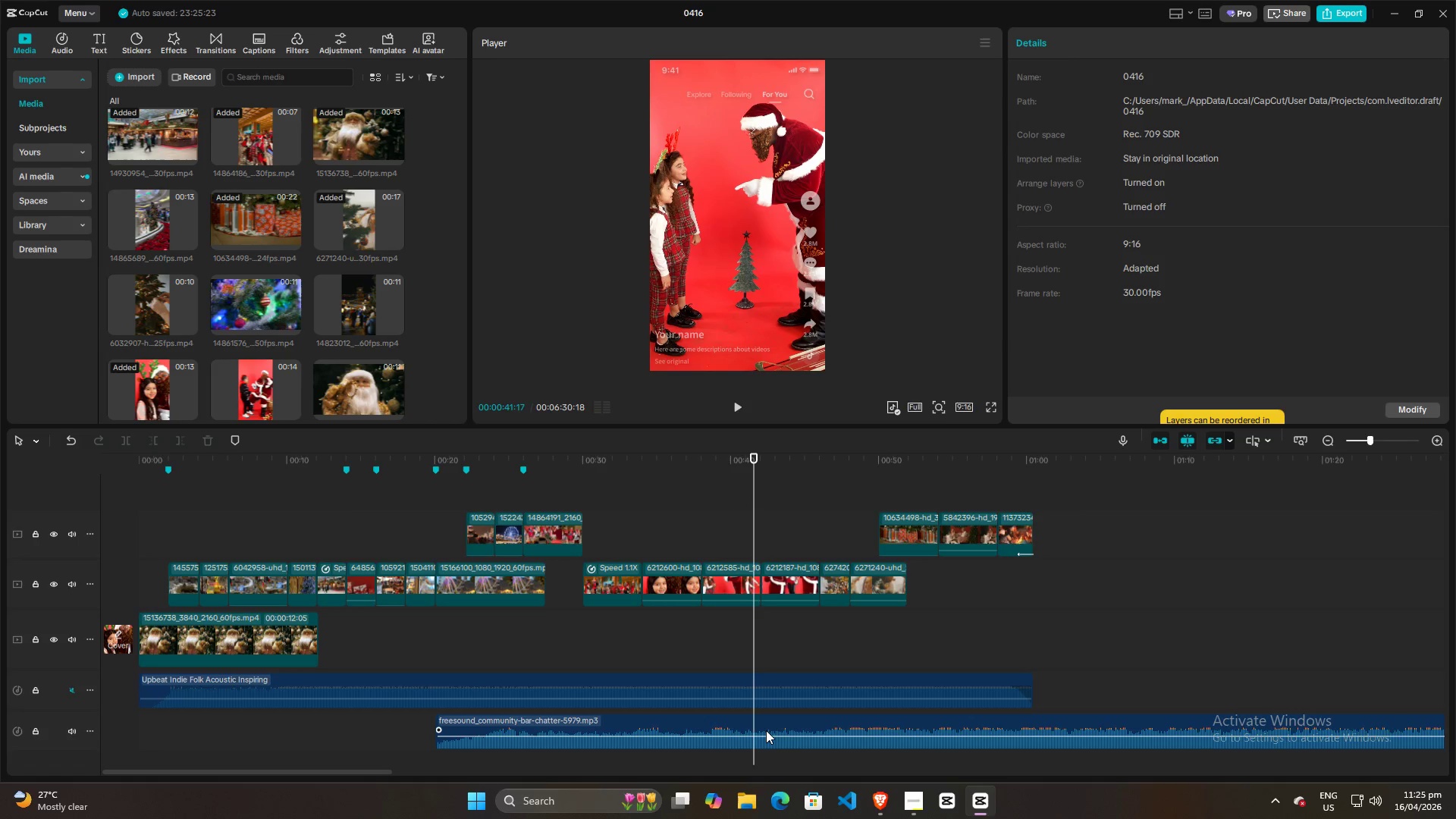 
left_click([762, 722])
 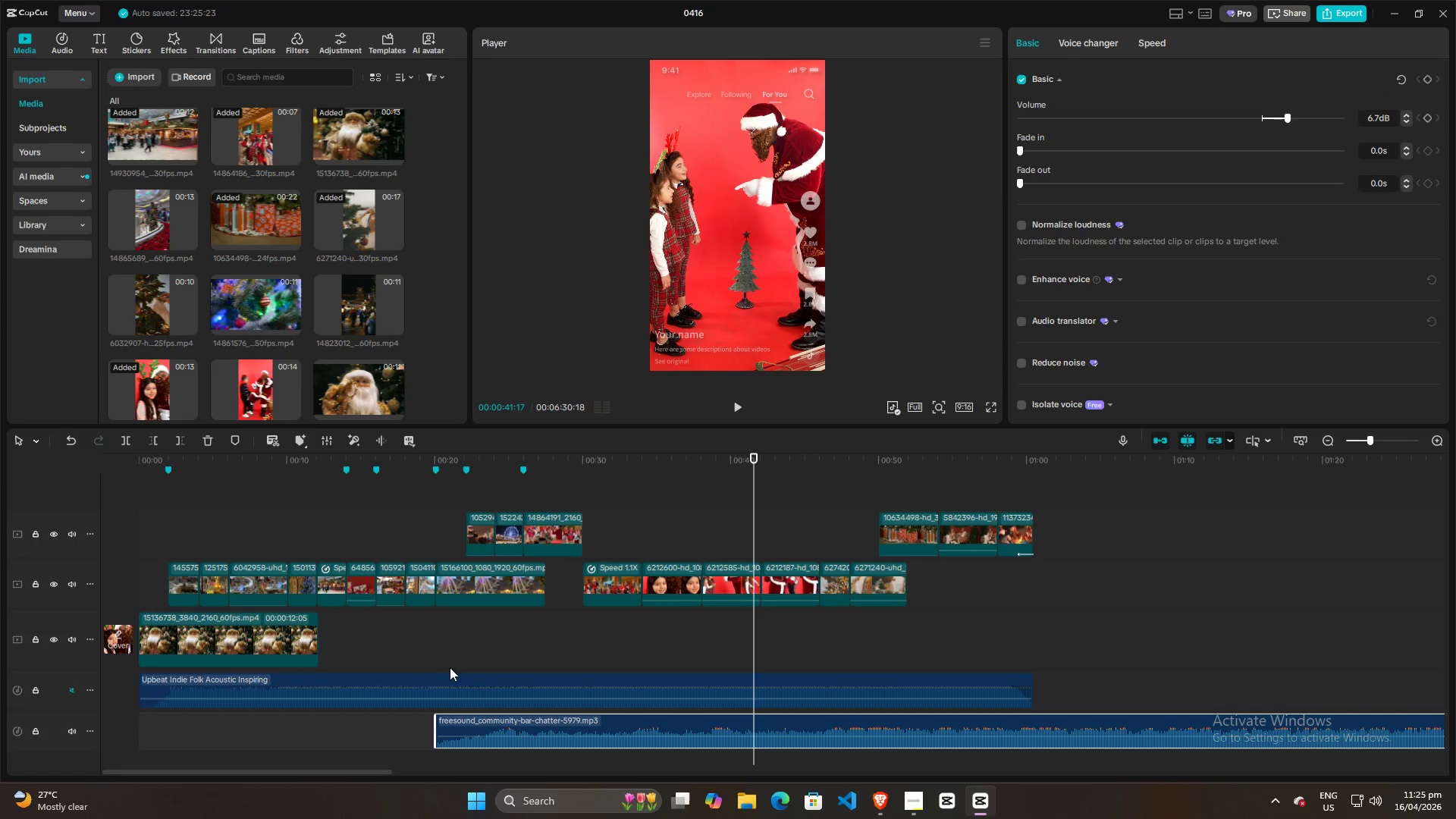 
key(Q)
 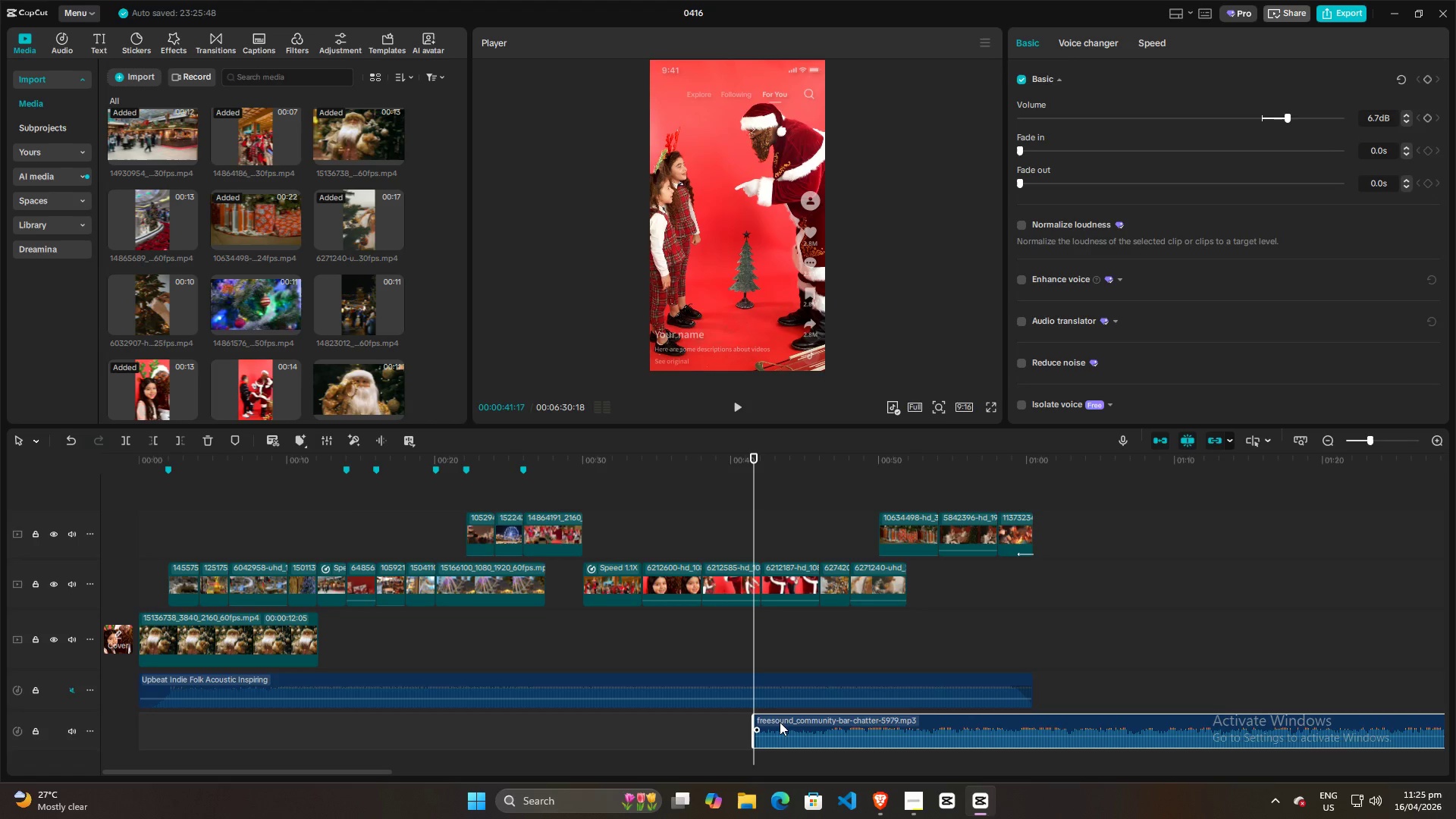 
left_click_drag(start_coordinate=[780, 722], to_coordinate=[460, 721])
 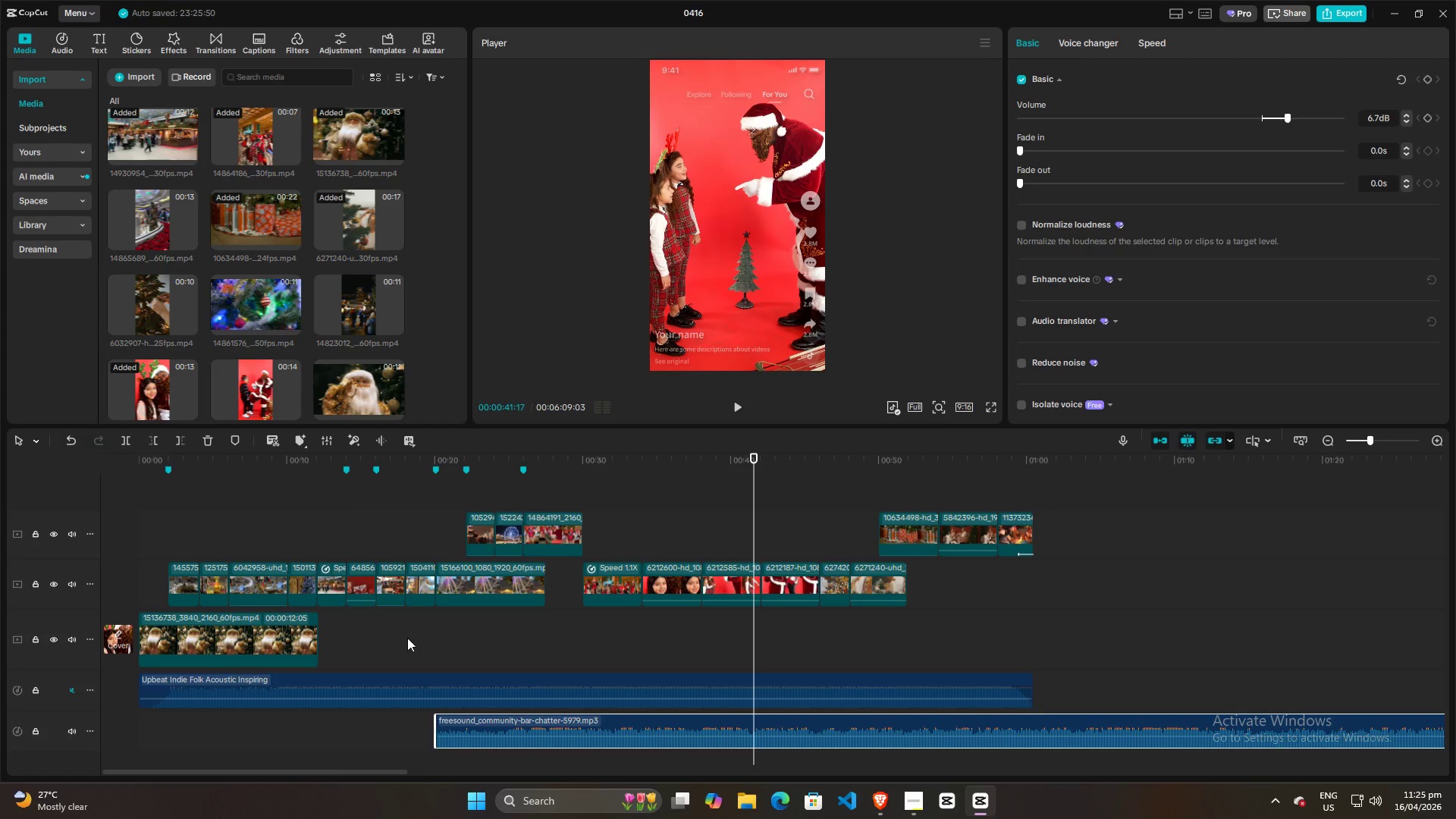 
left_click([406, 638])
 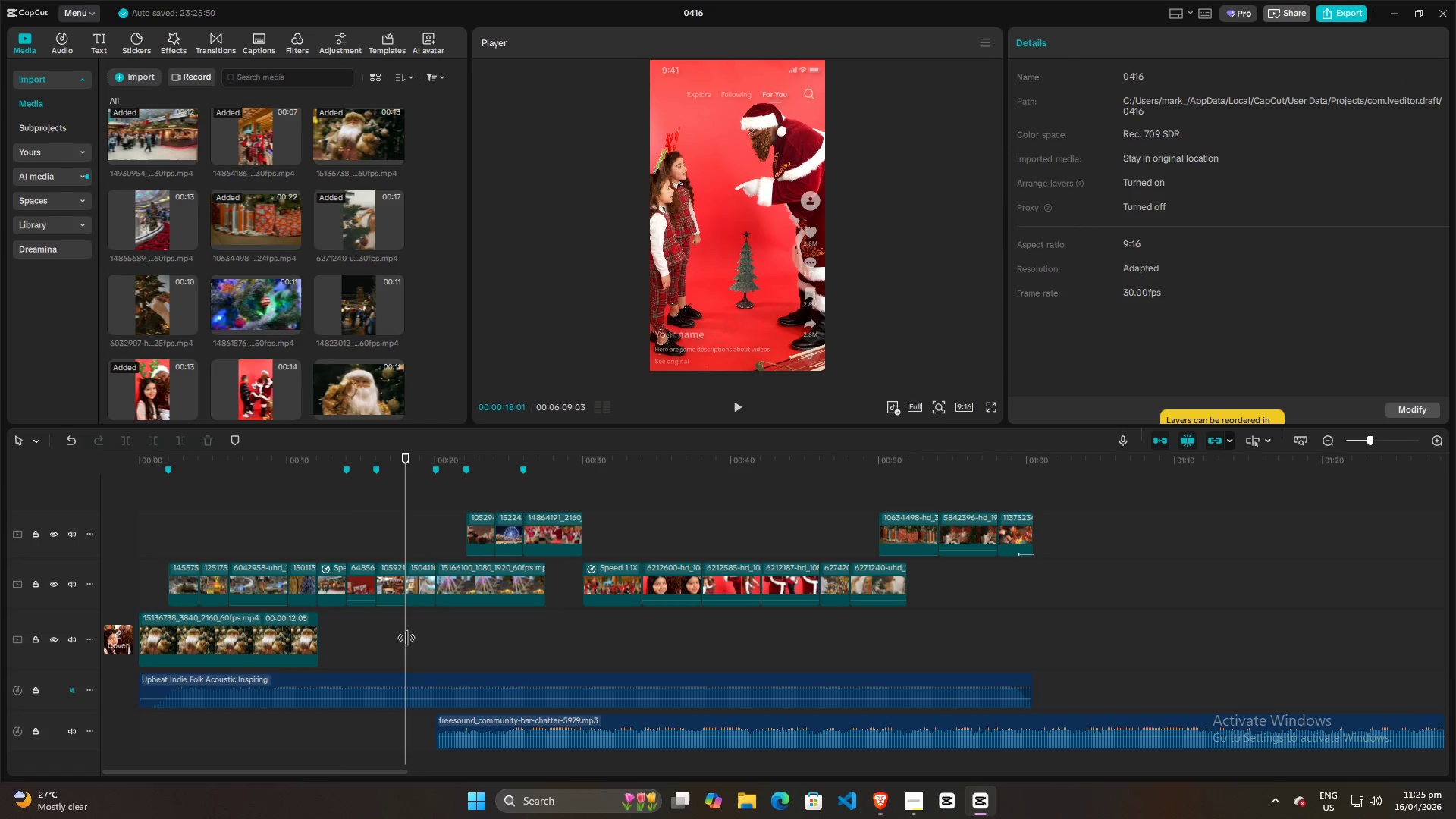 
key(Space)
 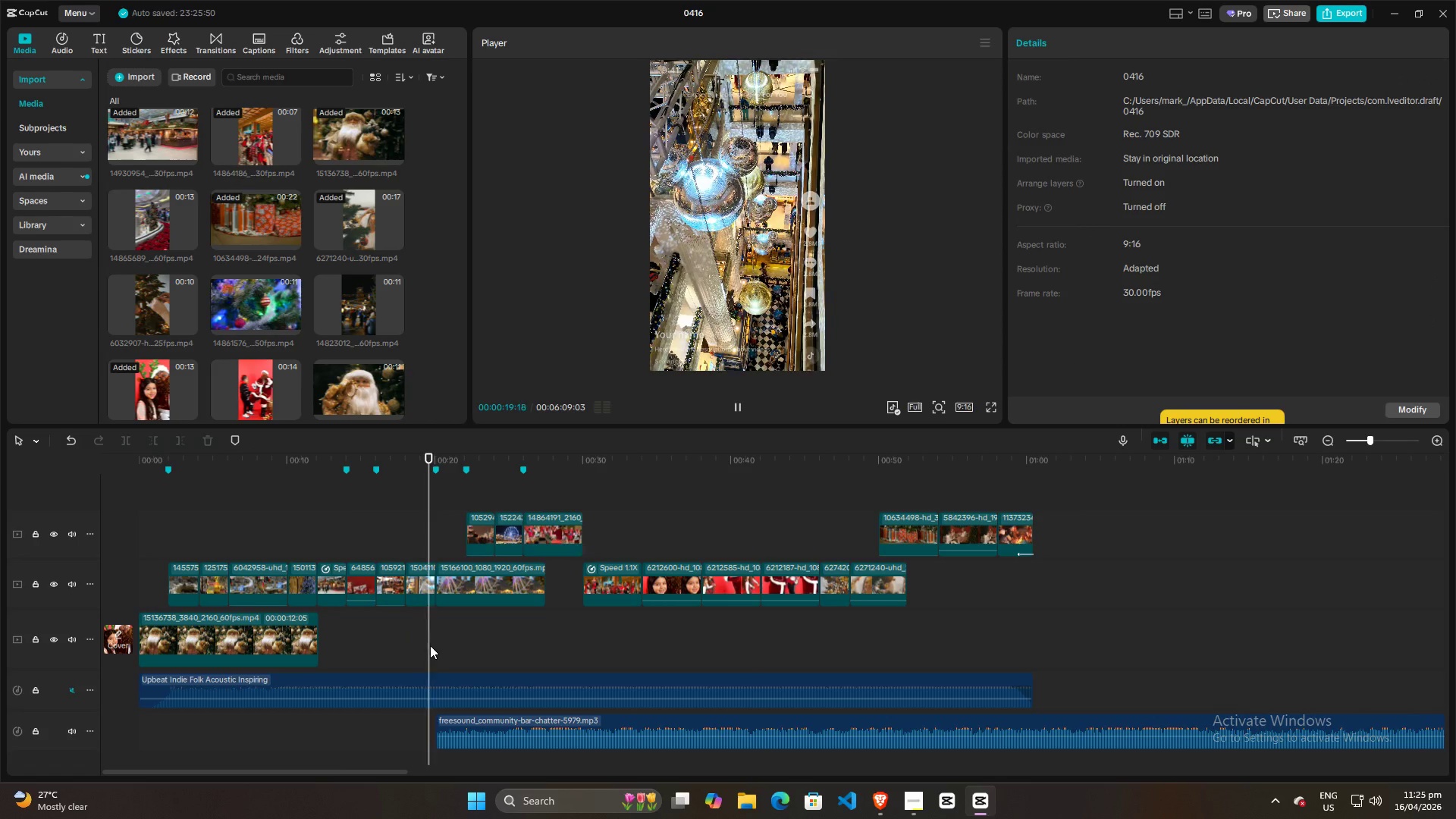 
key(Space)
 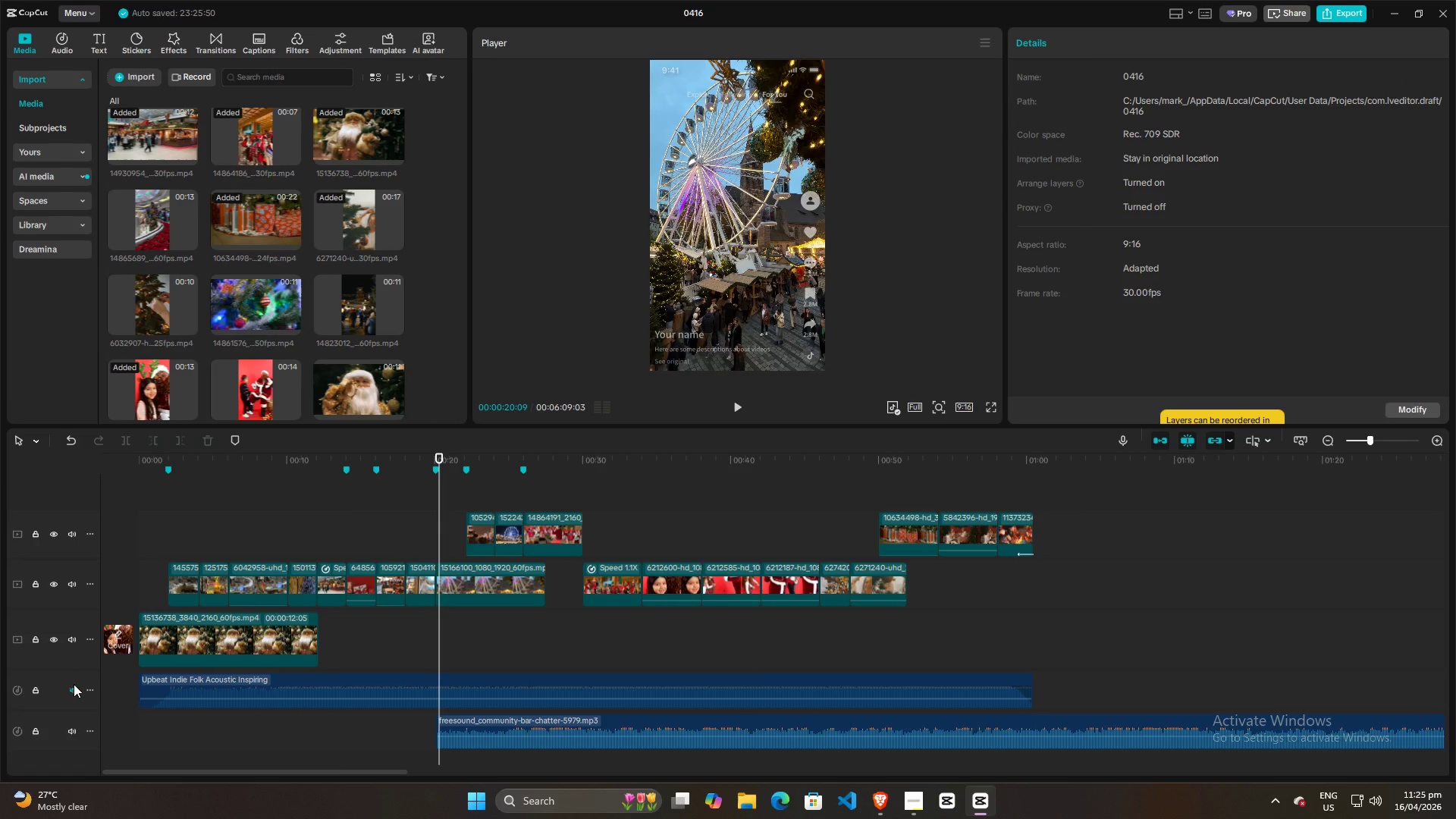 
left_click([71, 689])
 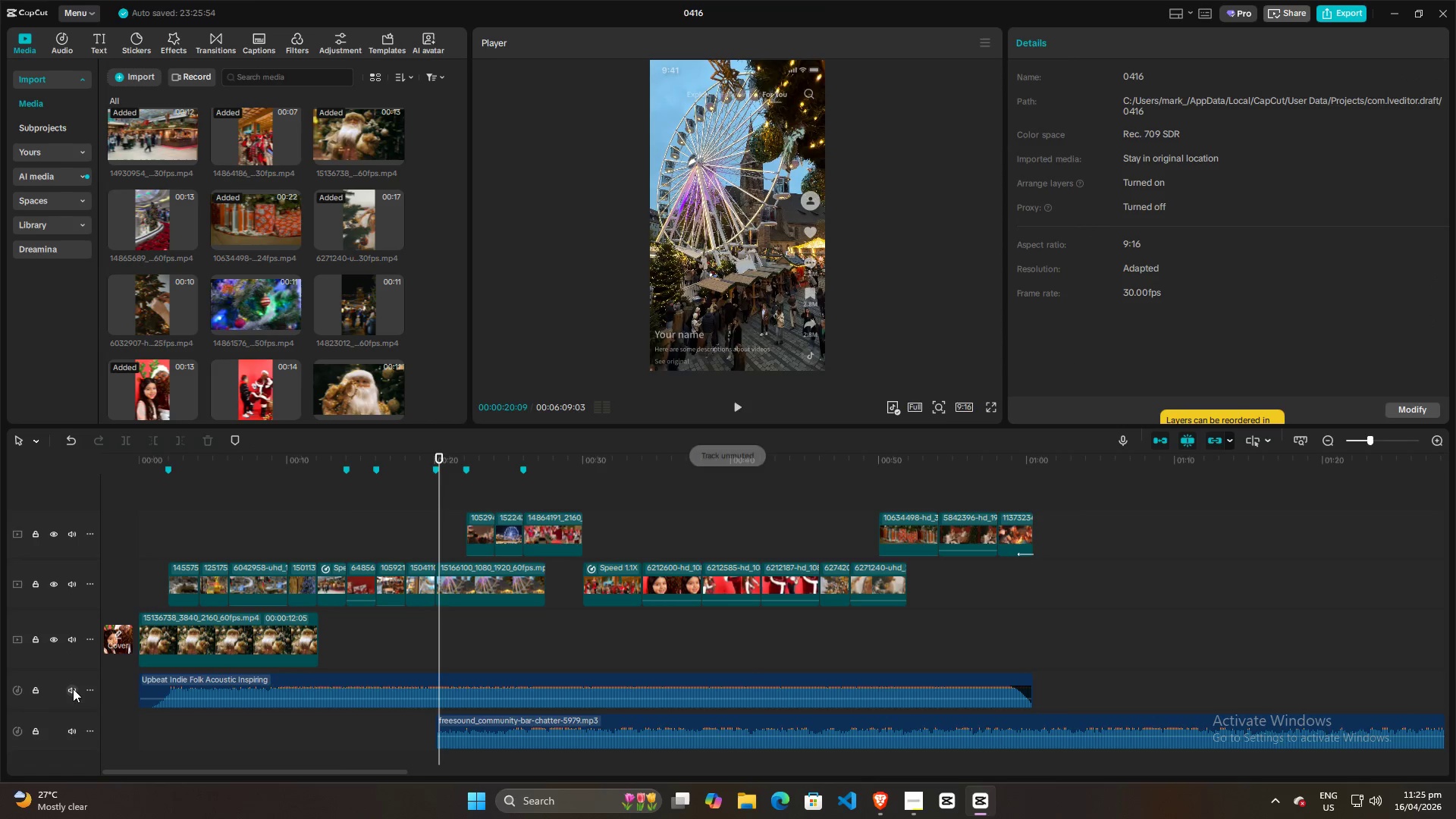 
key(Space)
 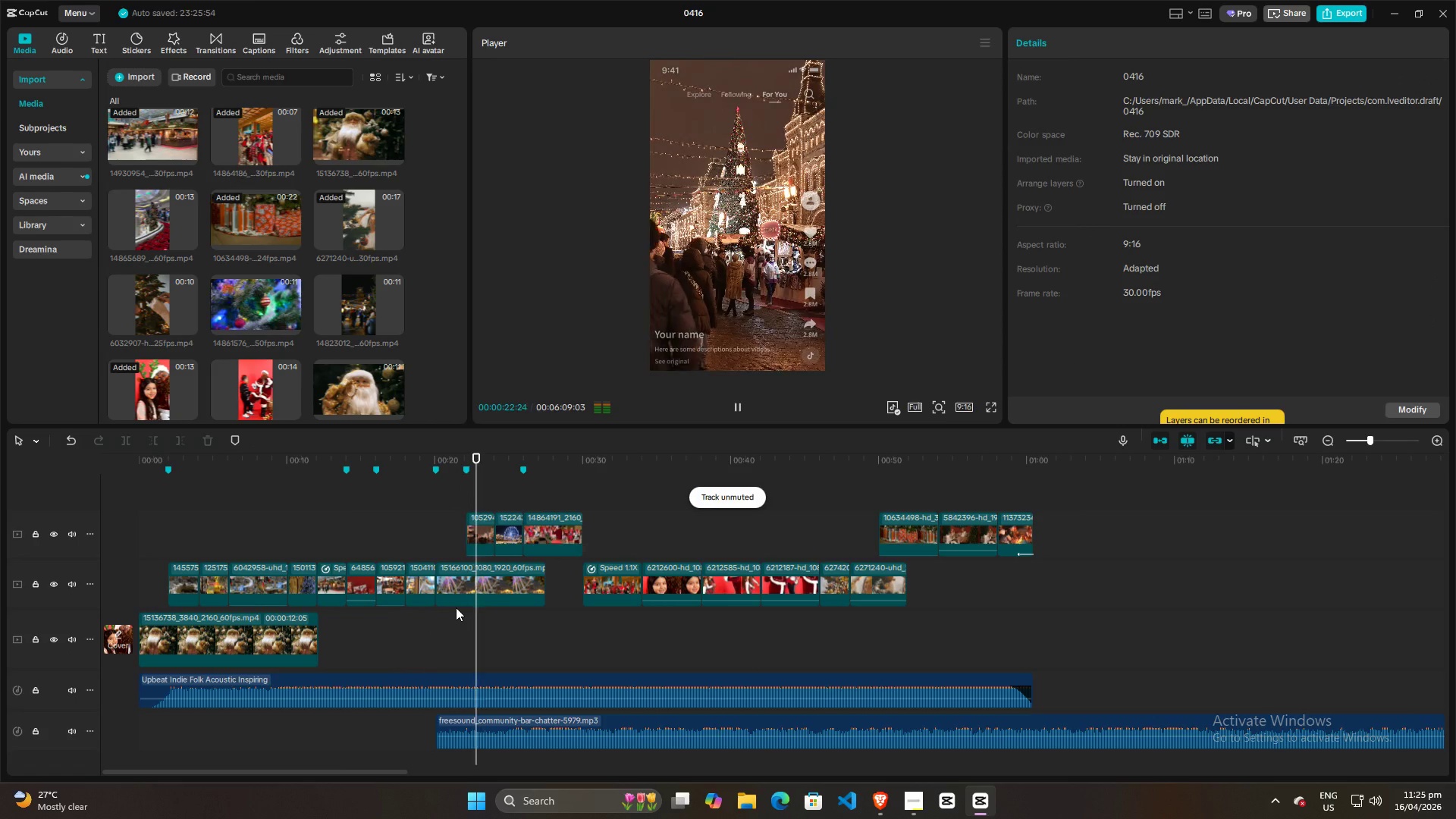 
key(Space)
 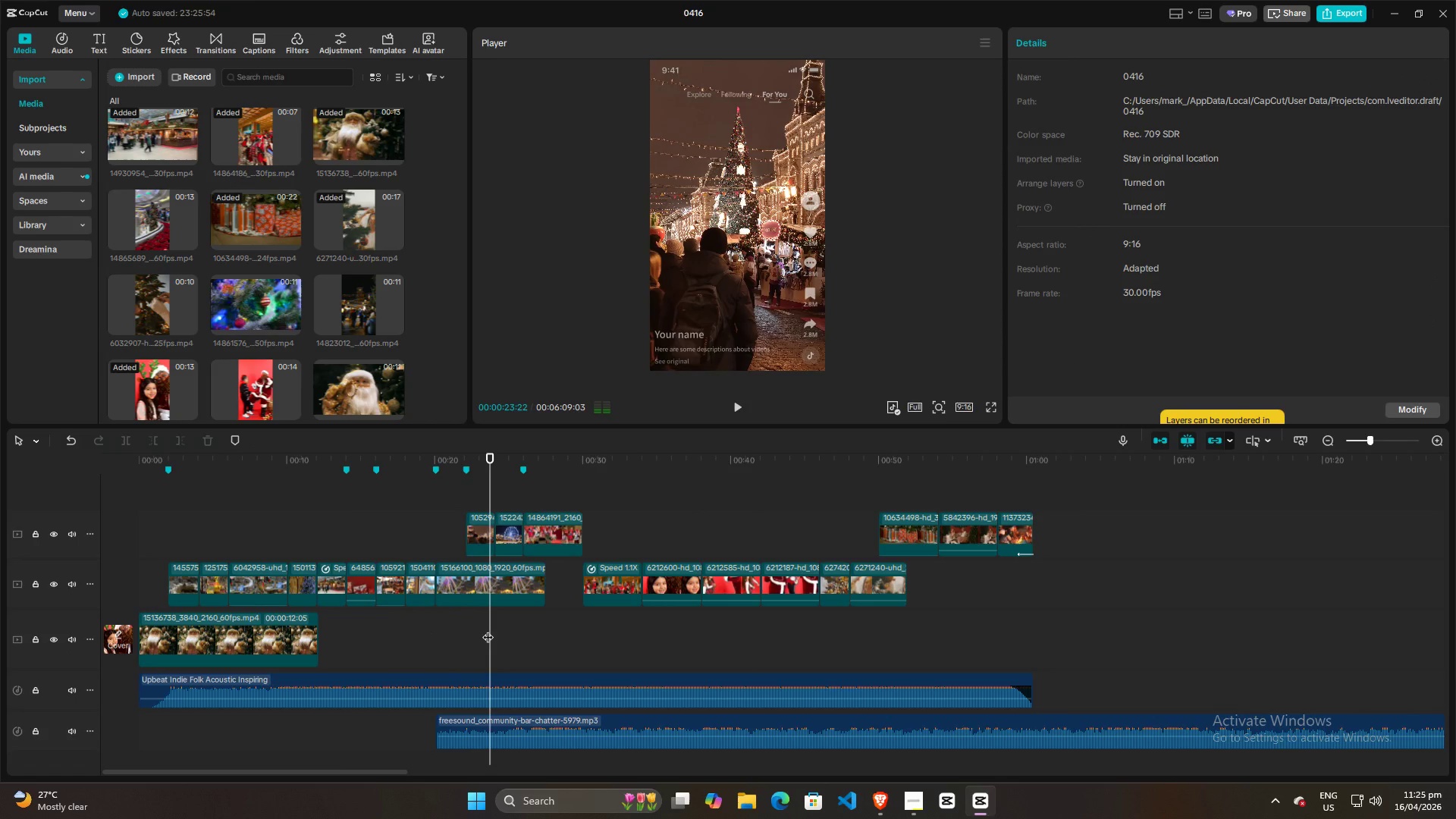 
left_click_drag(start_coordinate=[488, 629], to_coordinate=[469, 634])
 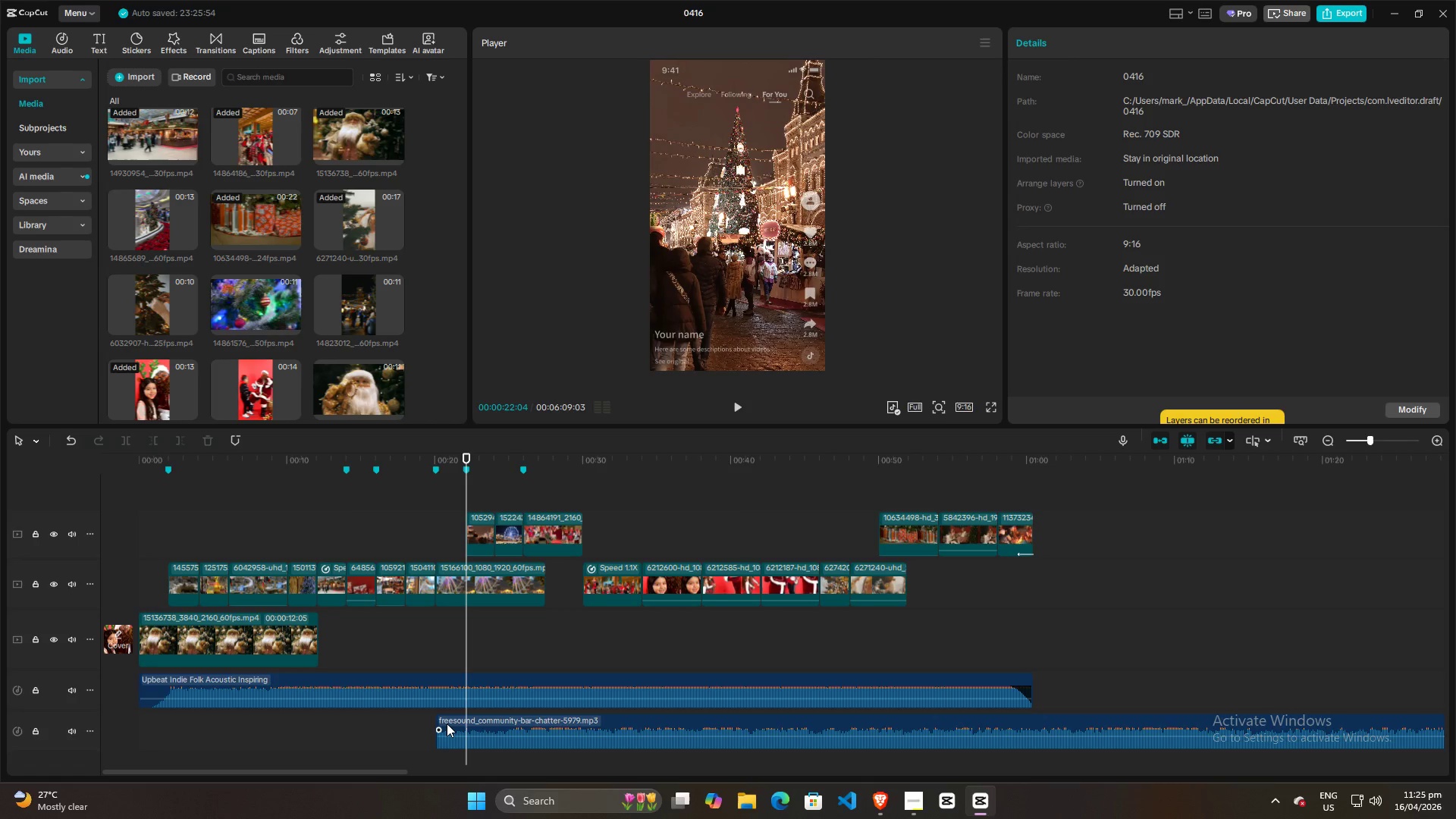 
left_click([447, 723])
 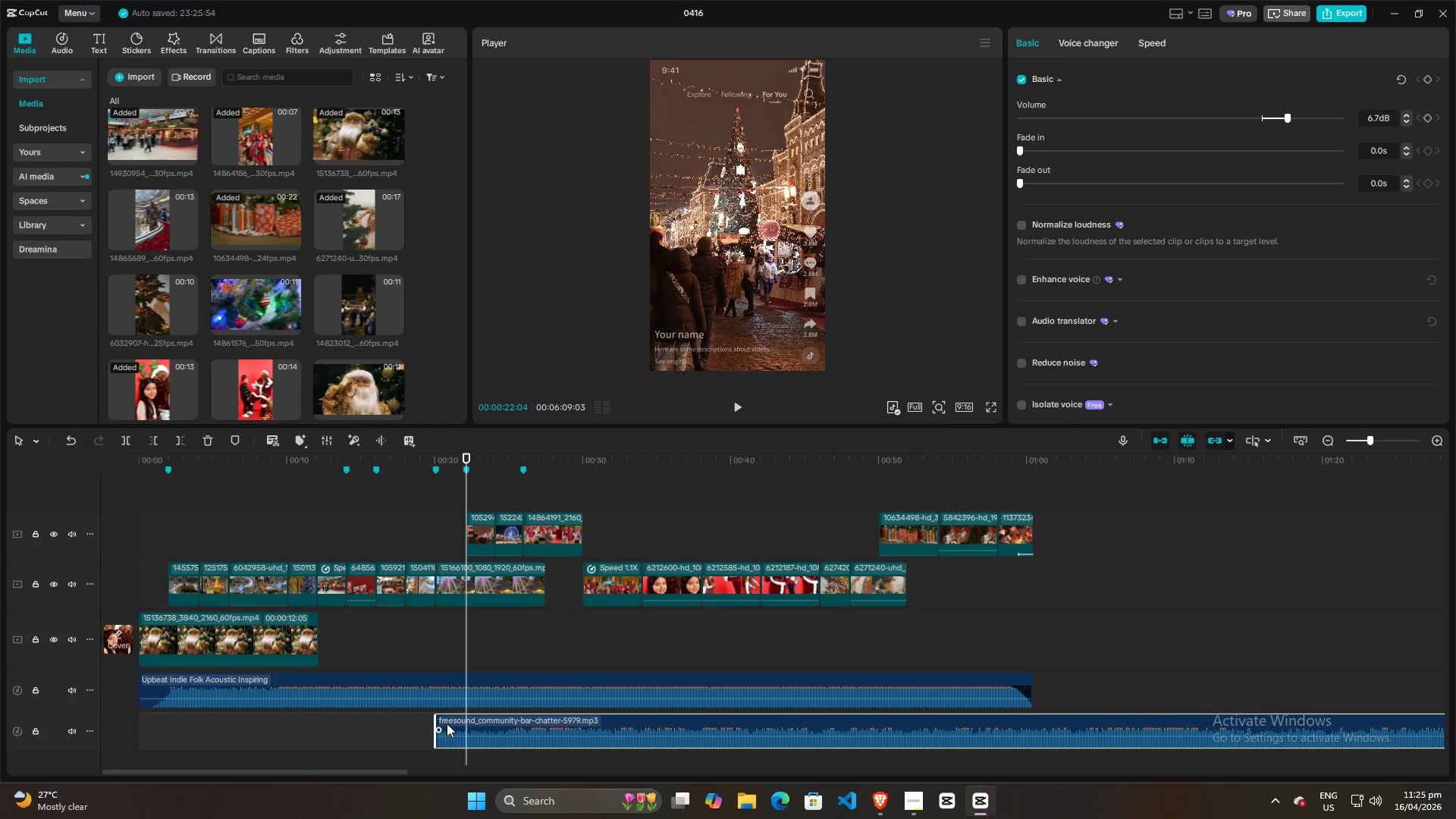 
key(Control+B)
 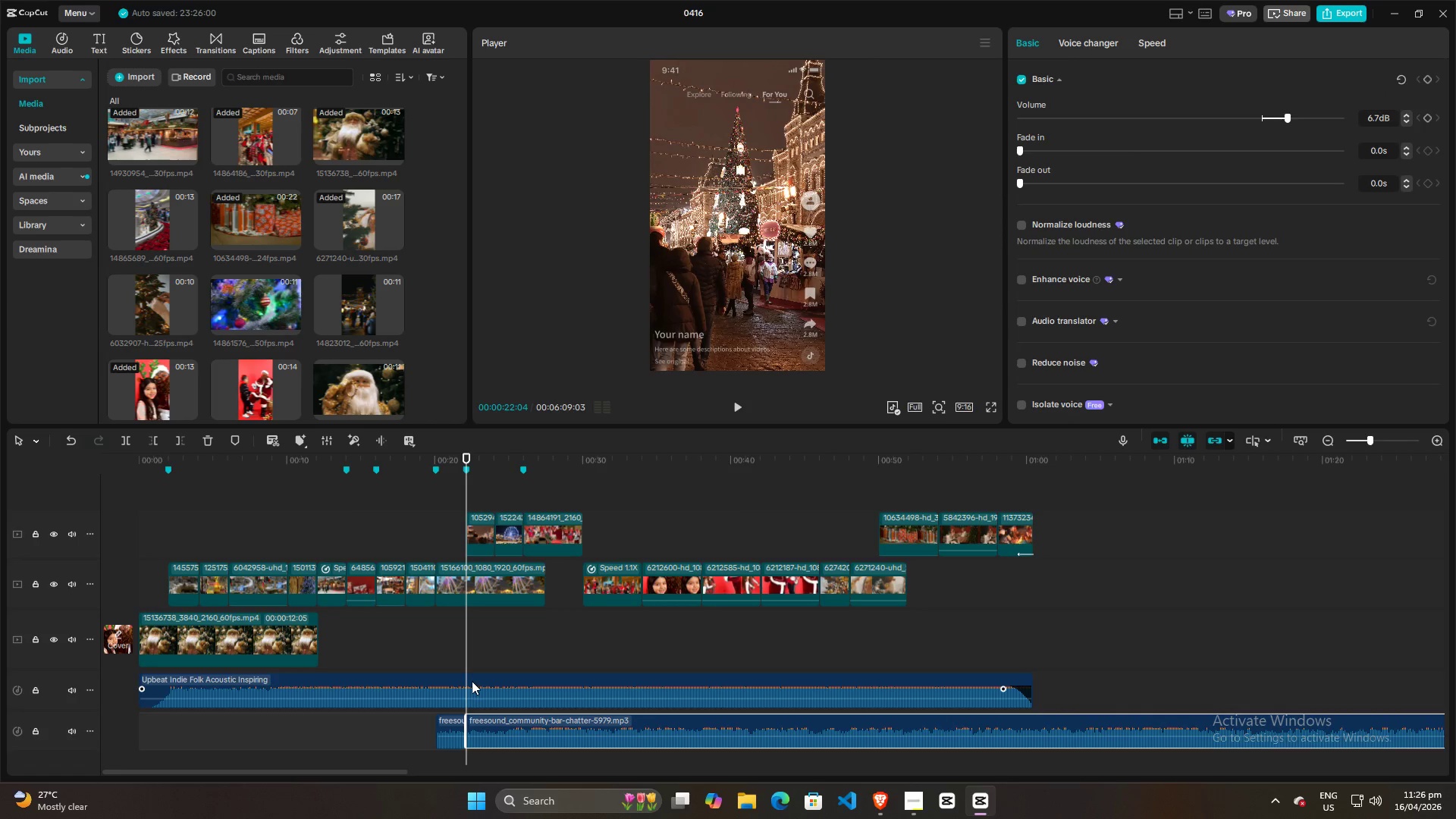 
left_click([445, 722])
 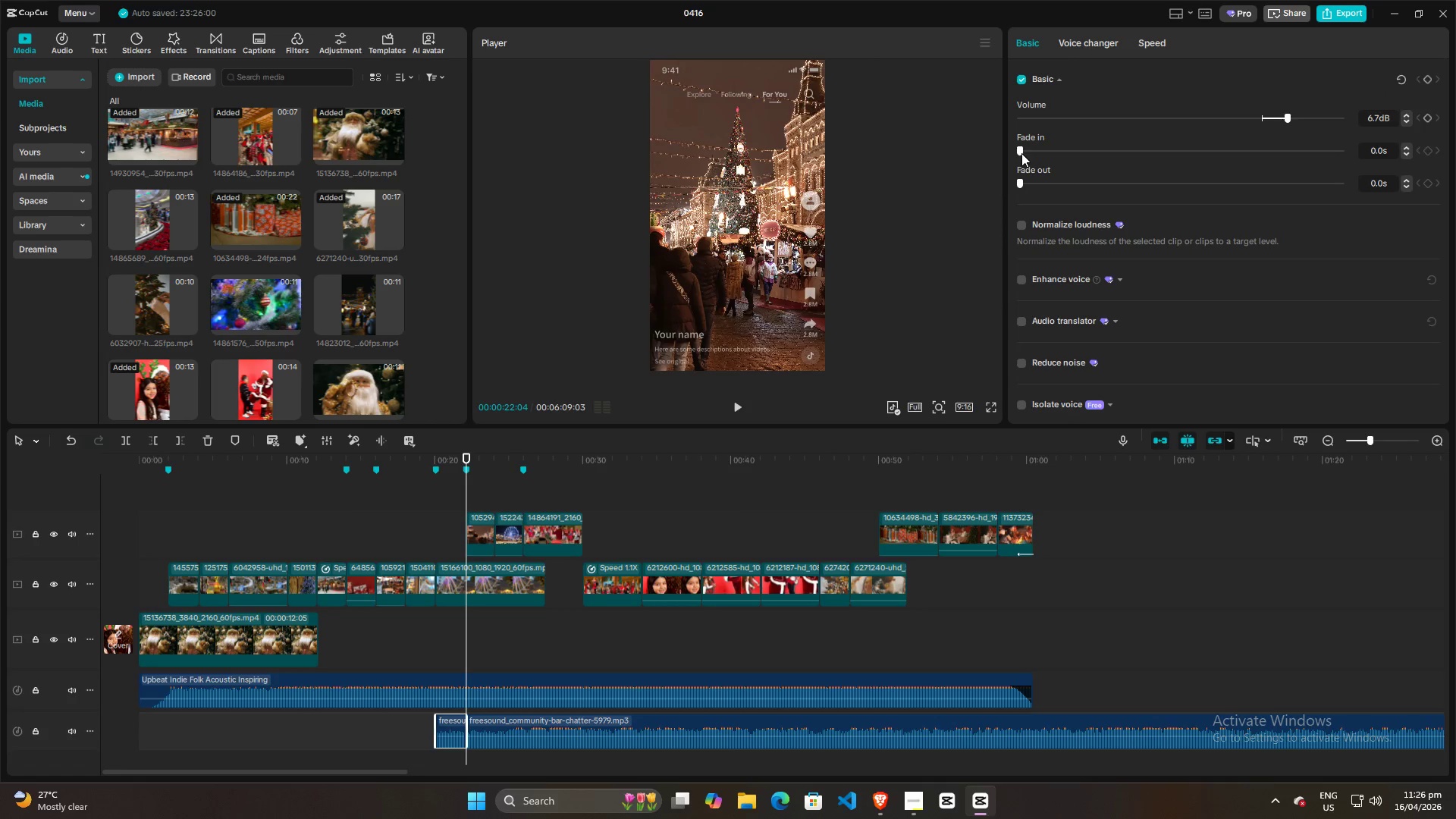 
left_click_drag(start_coordinate=[1018, 182], to_coordinate=[1092, 190])
 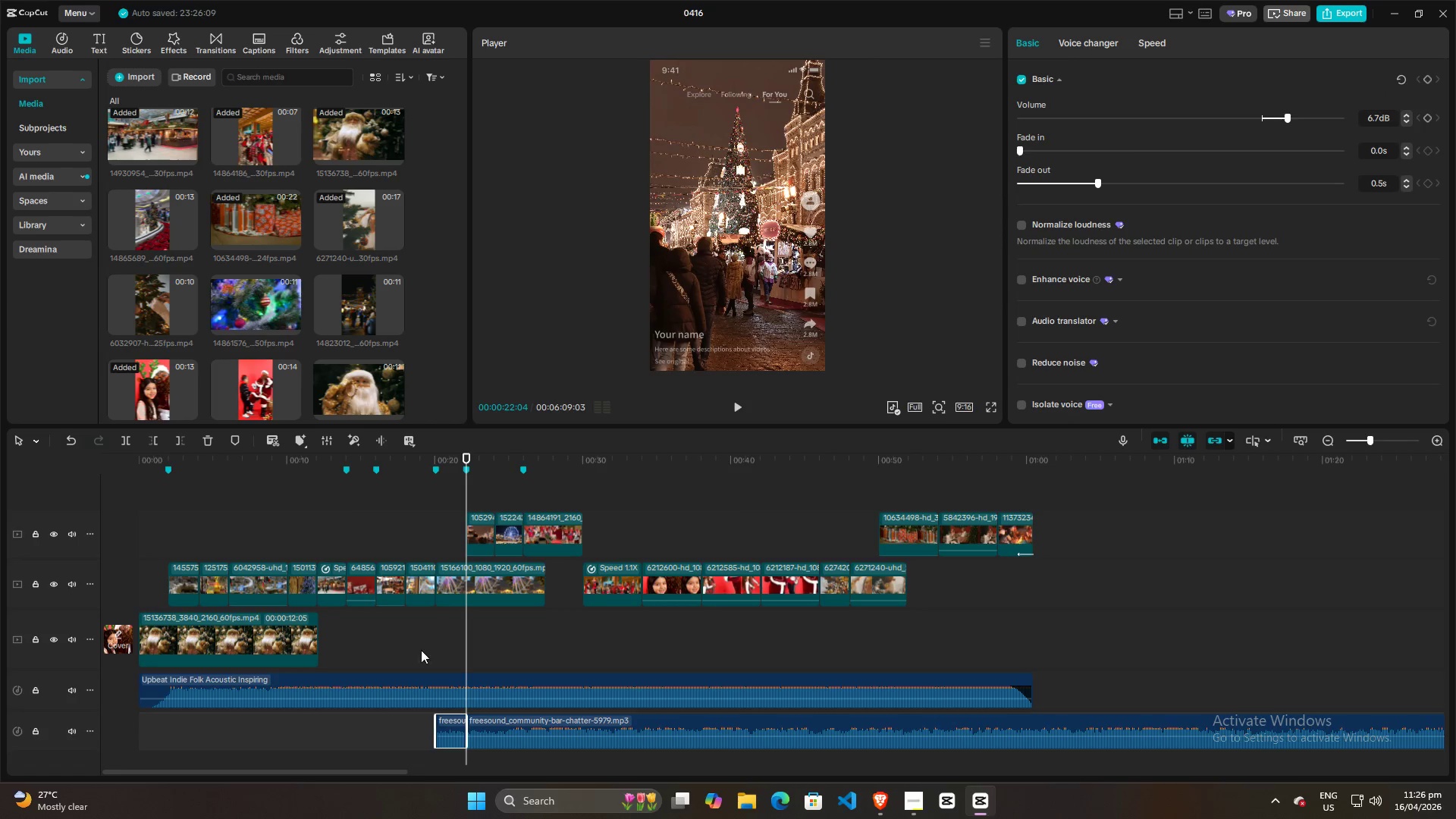 
left_click([418, 654])
 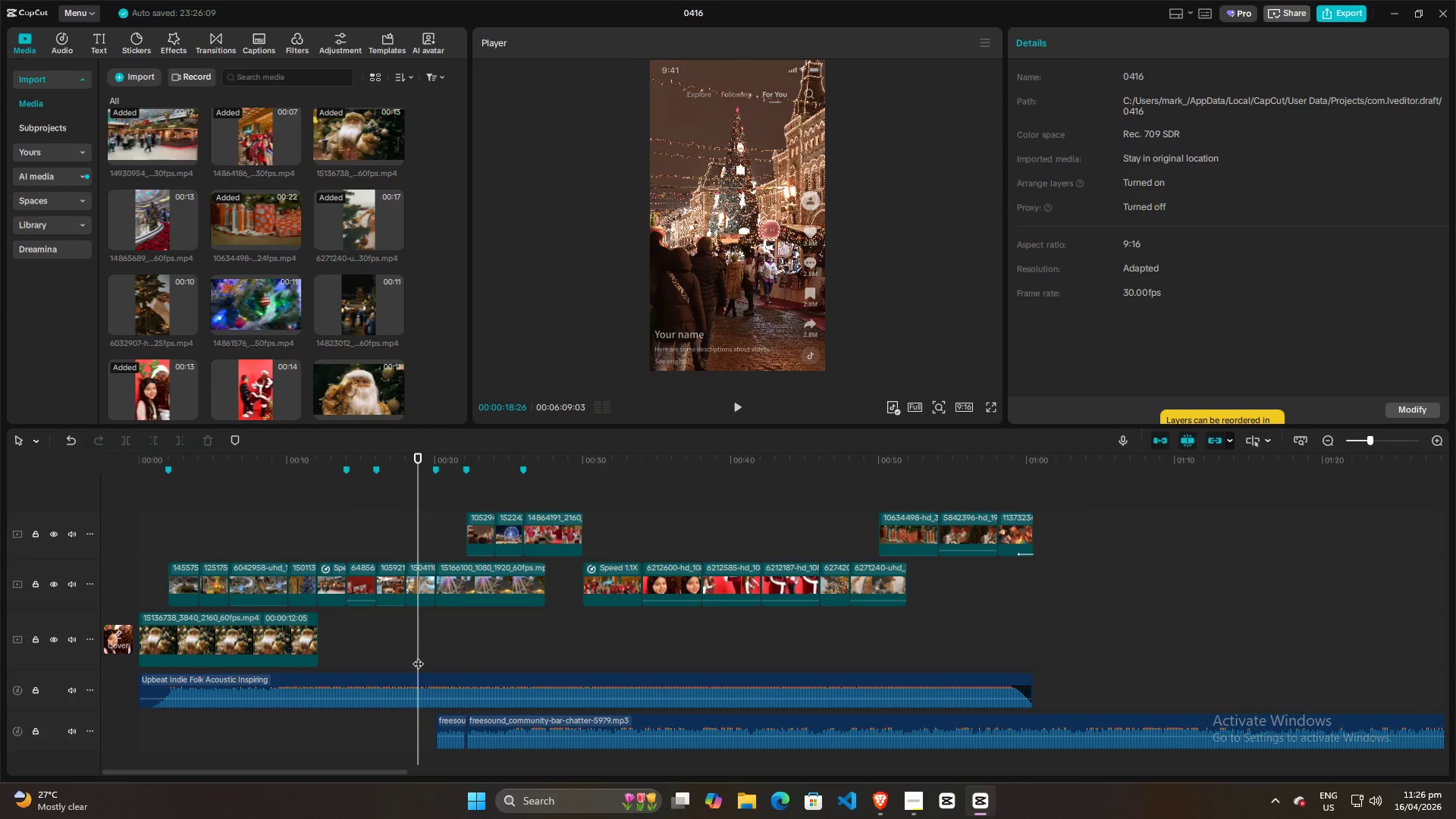 
key(Space)
 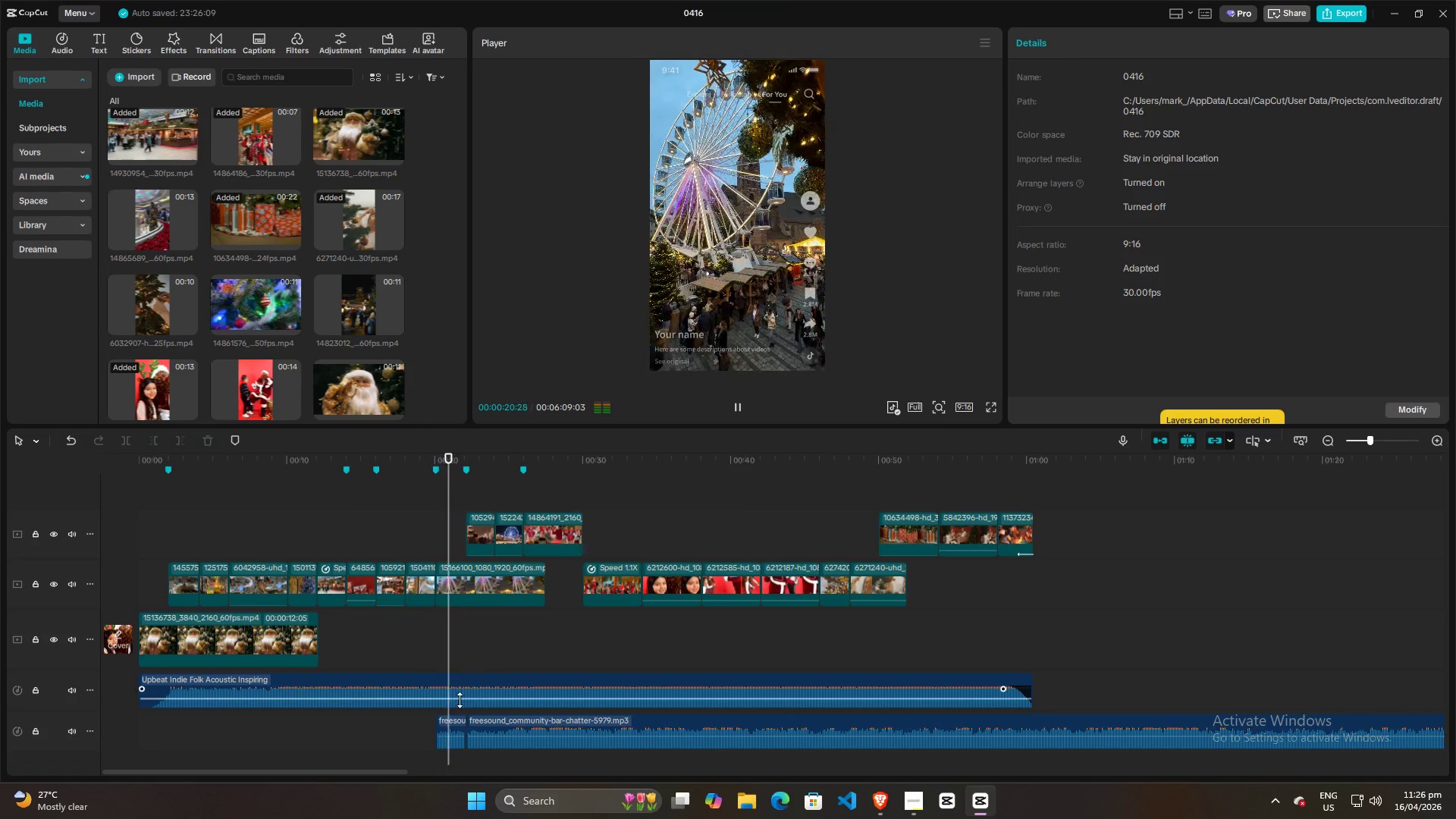 
key(Space)
 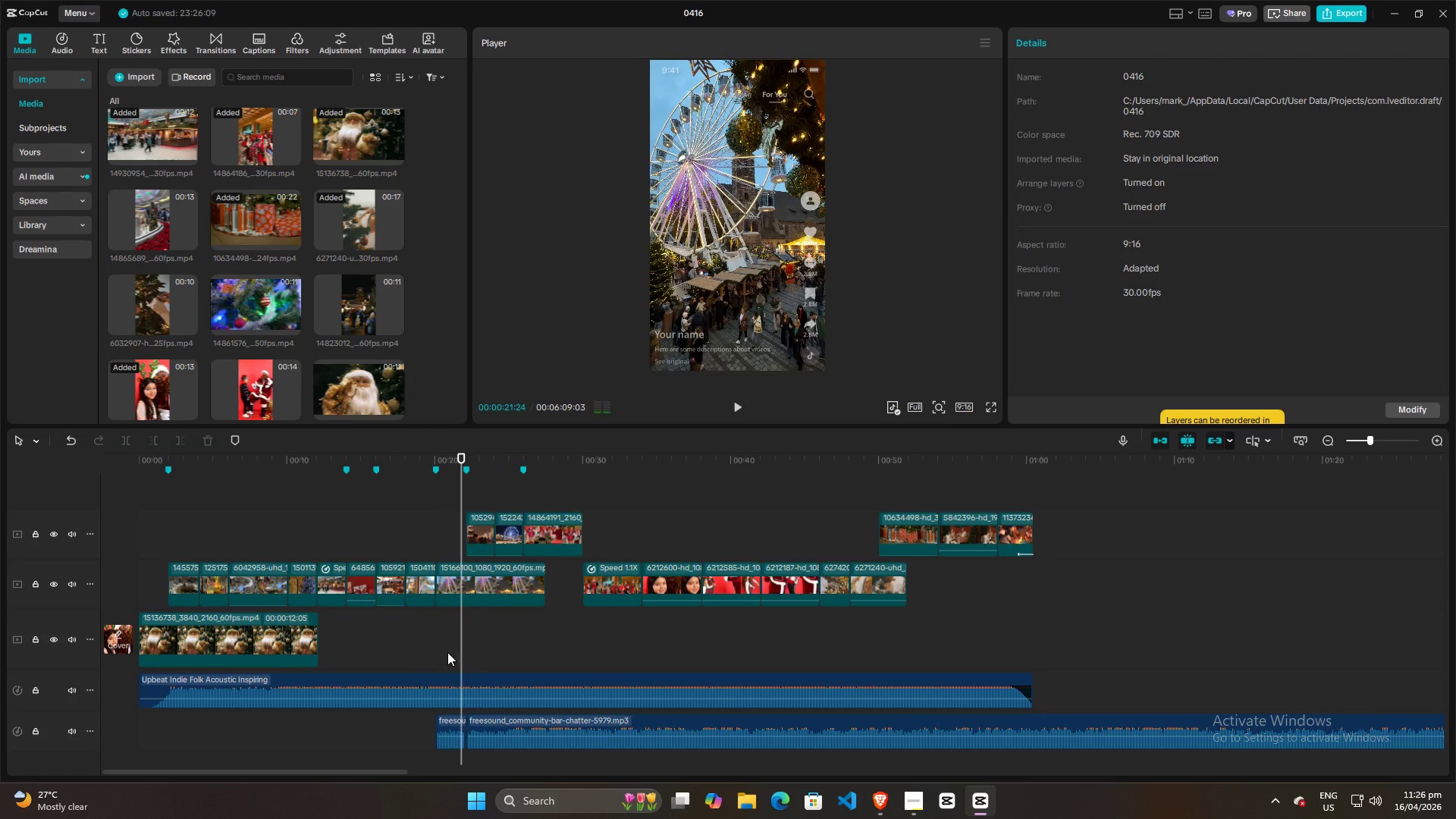 
left_click([447, 651])
 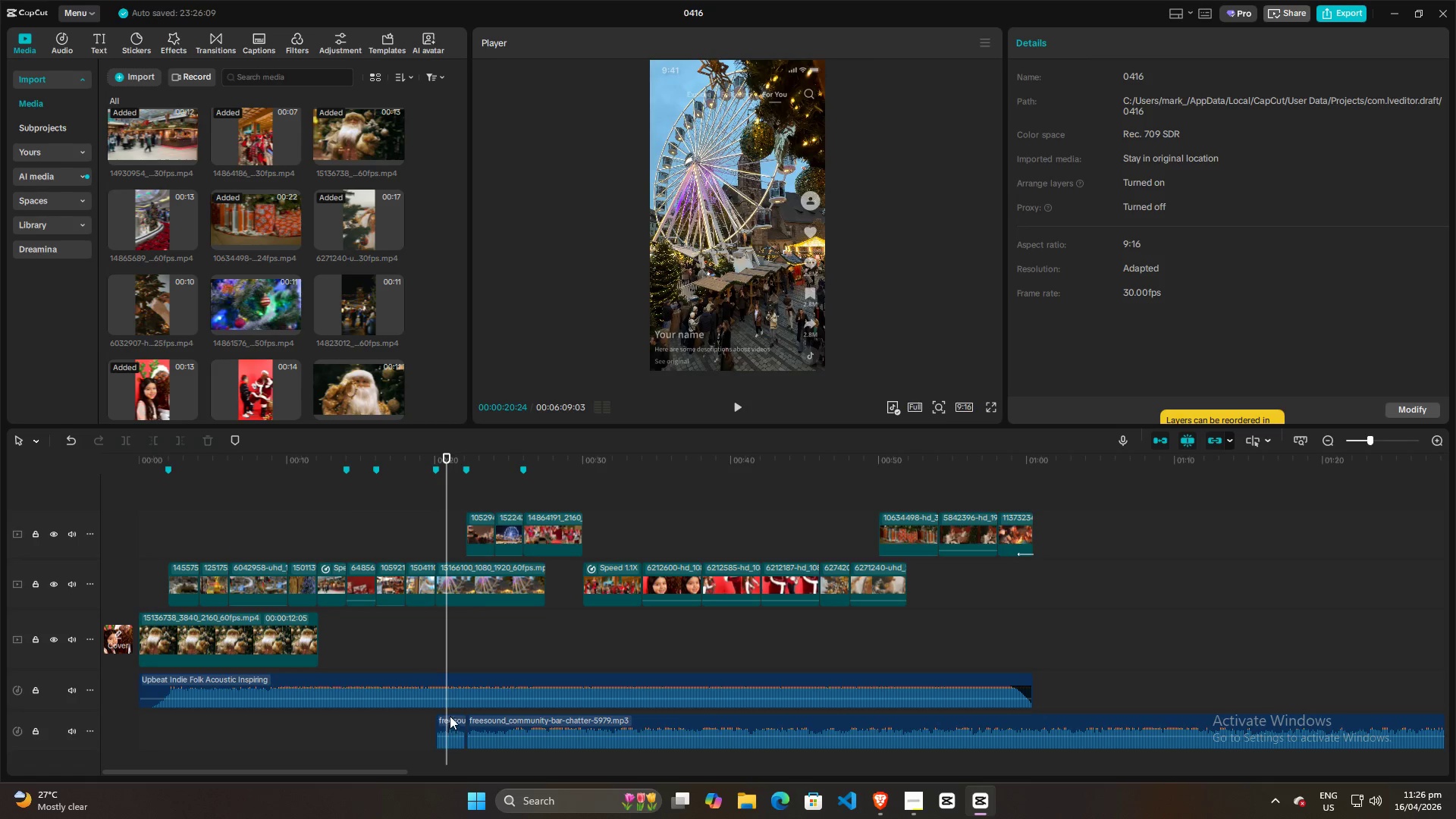 
left_click([434, 639])
 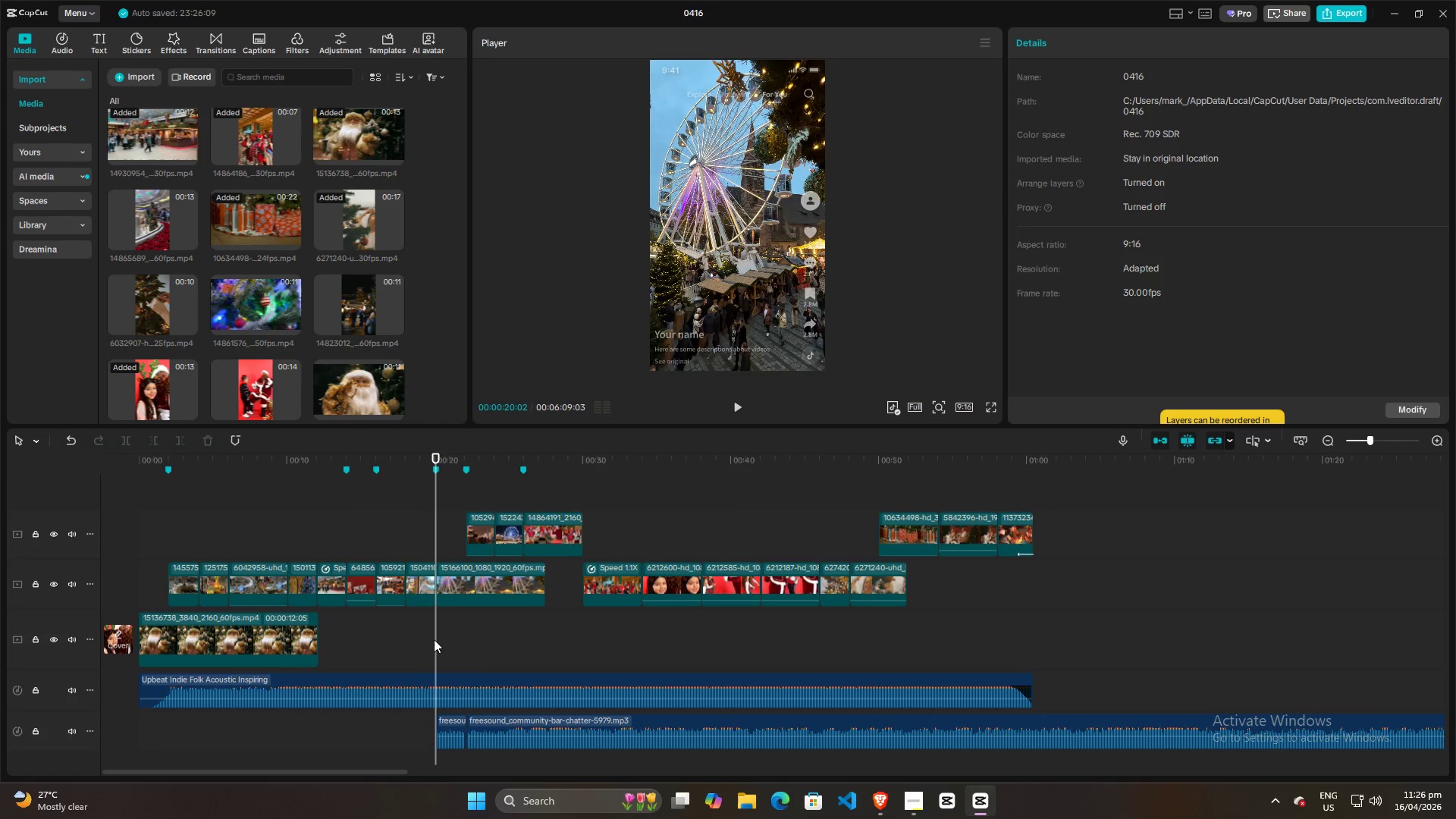 
key(Space)
 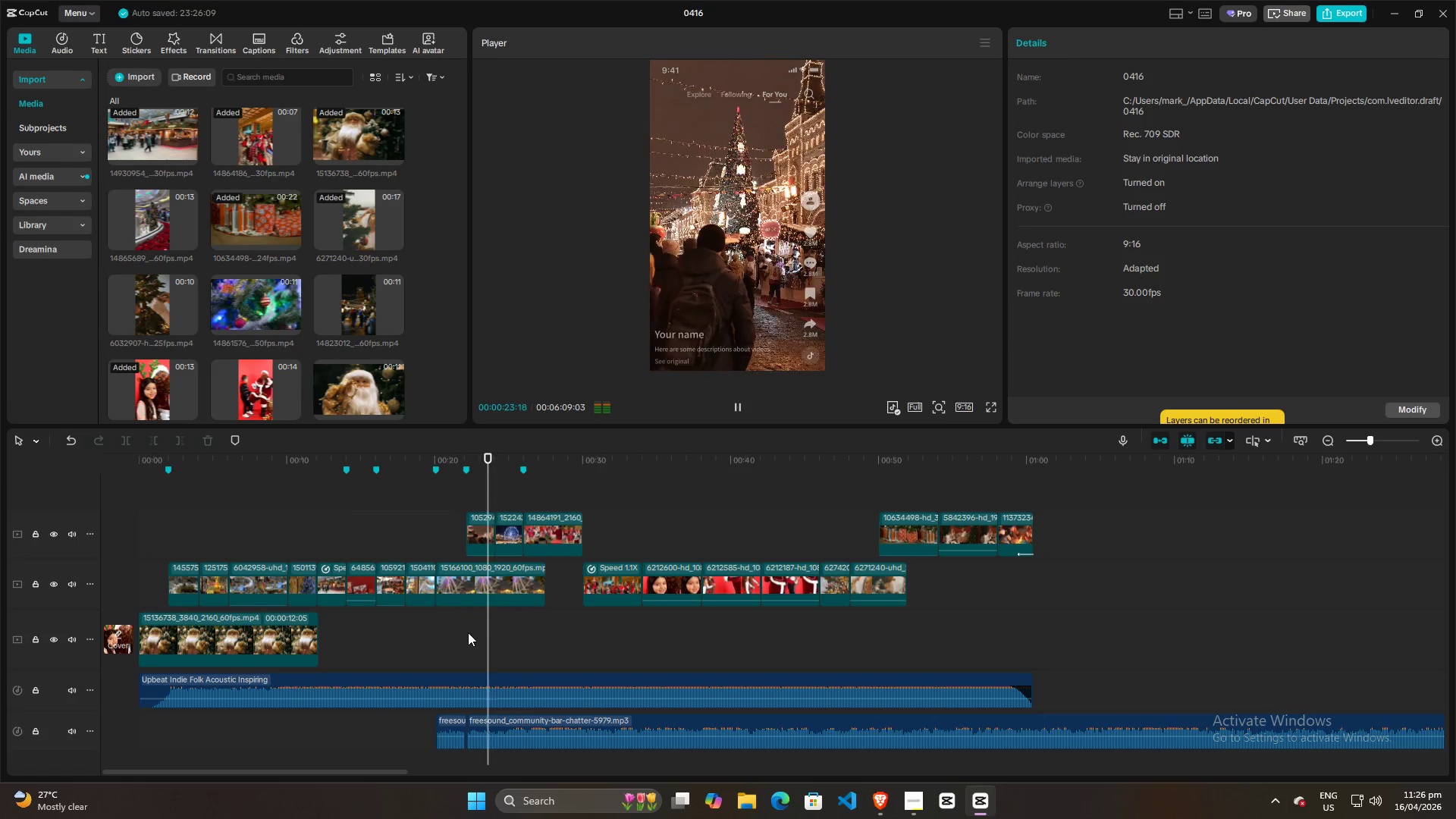 
key(Space)
 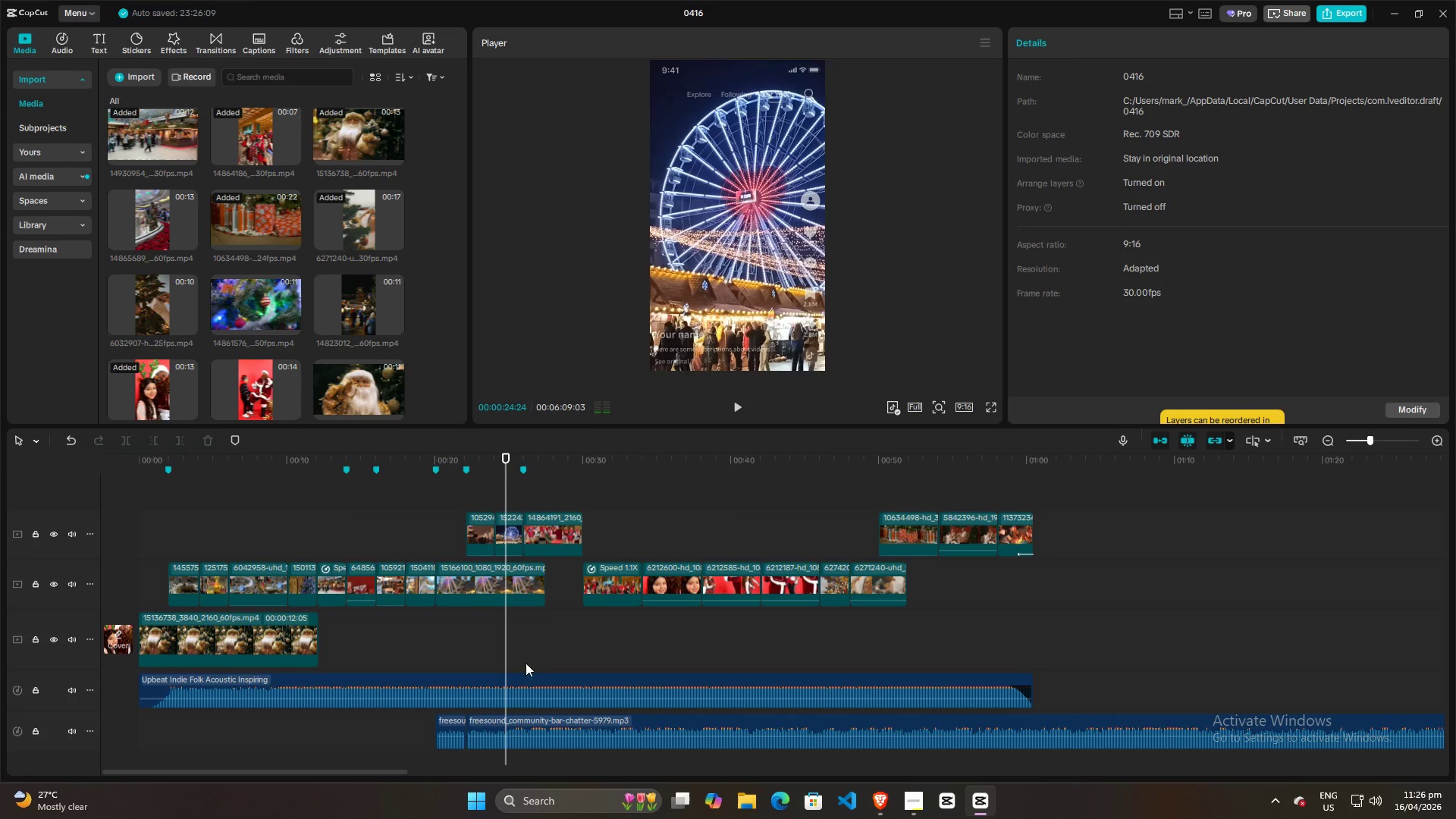 
left_click([534, 652])
 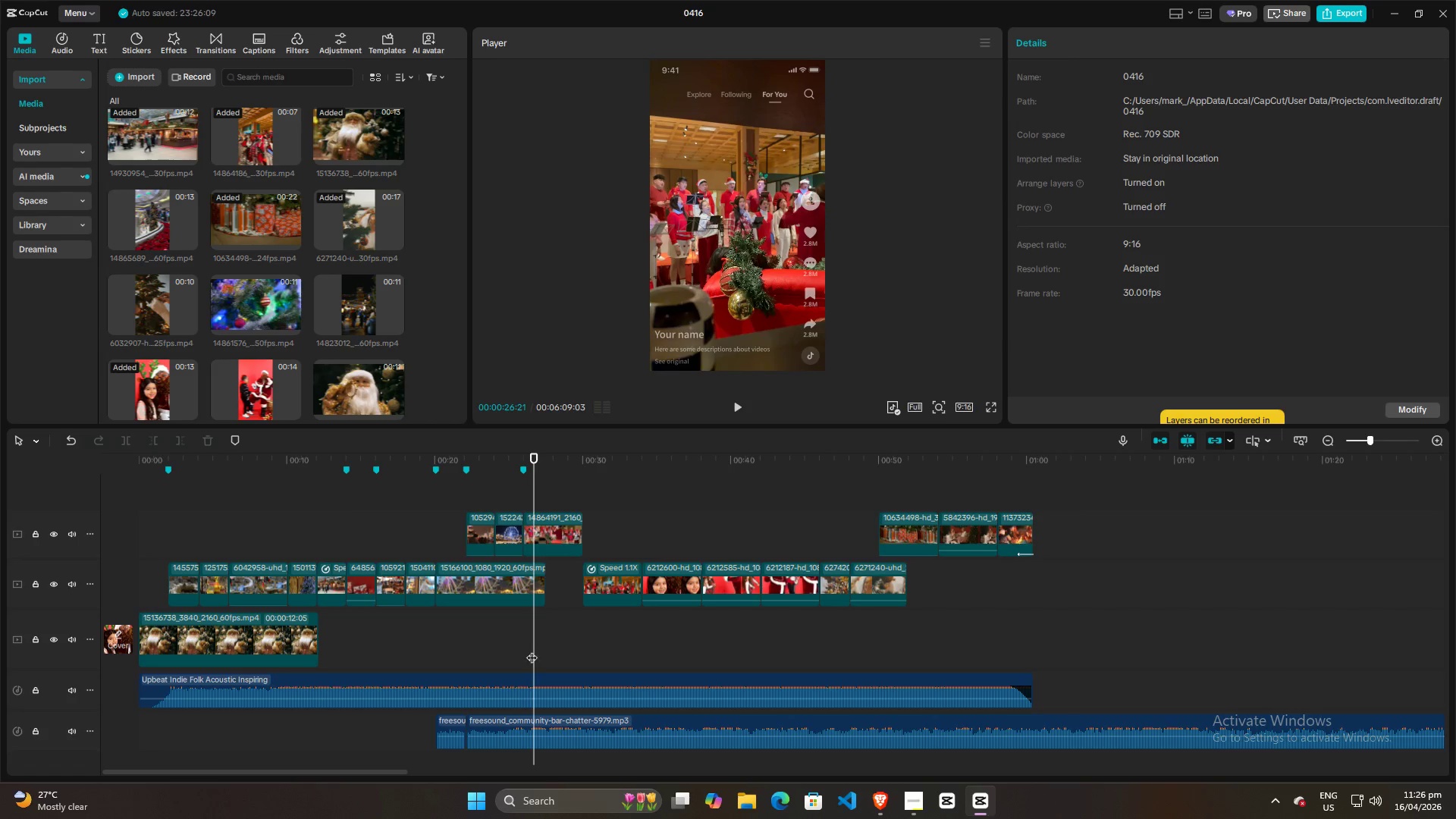 
left_click([516, 648])
 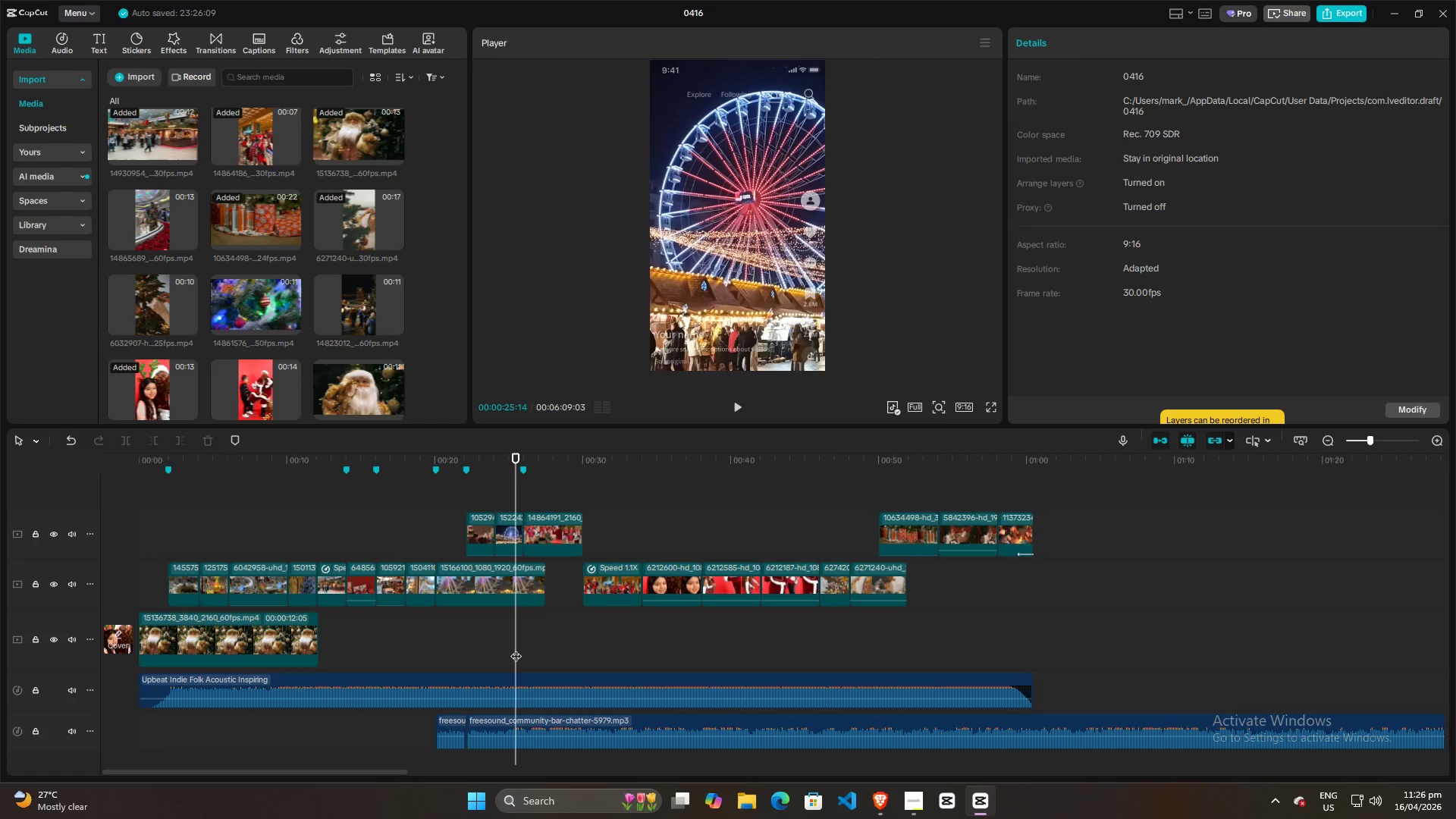 
key(Space)
 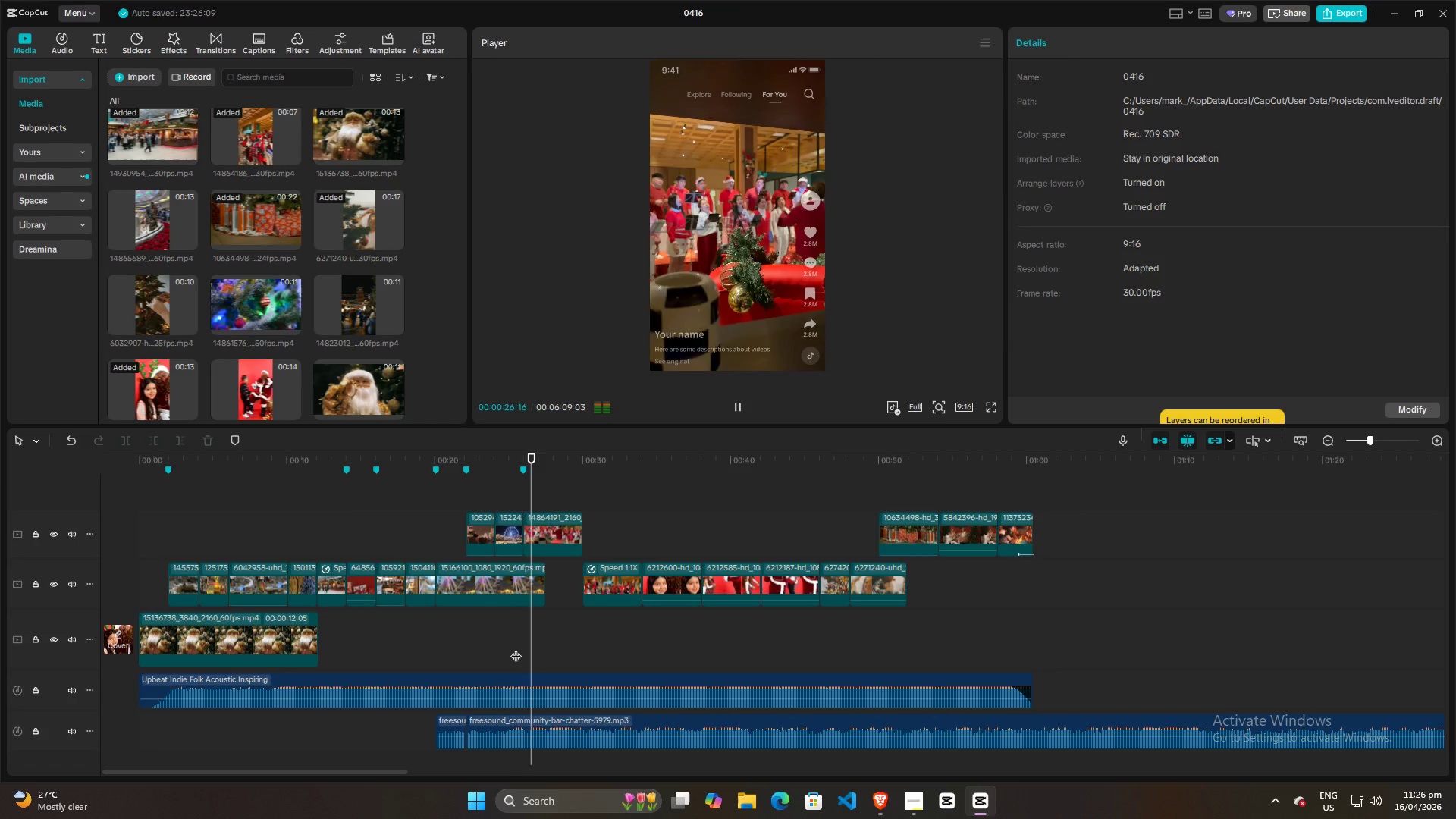 
key(Space)
 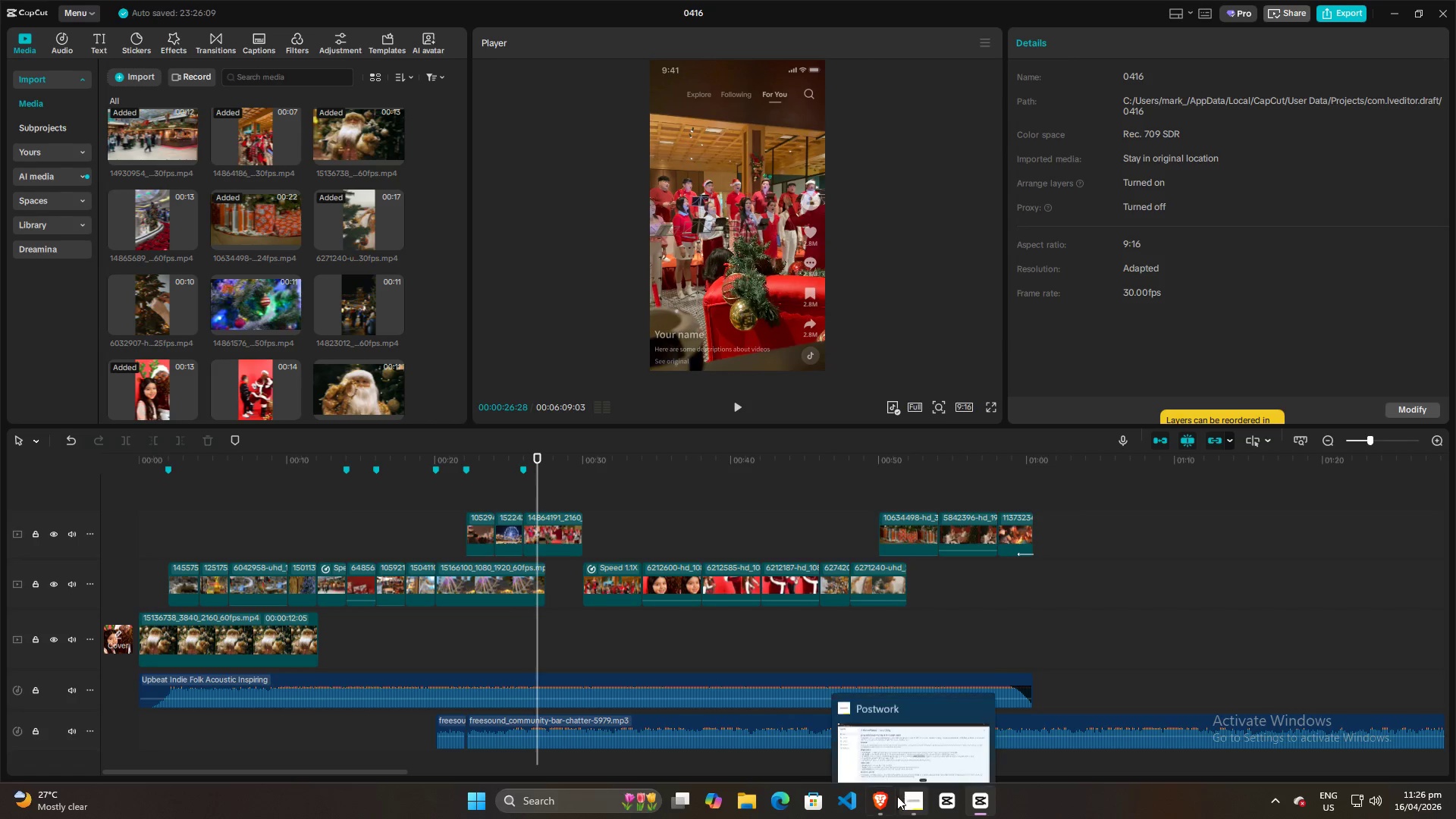 
left_click([893, 801])
 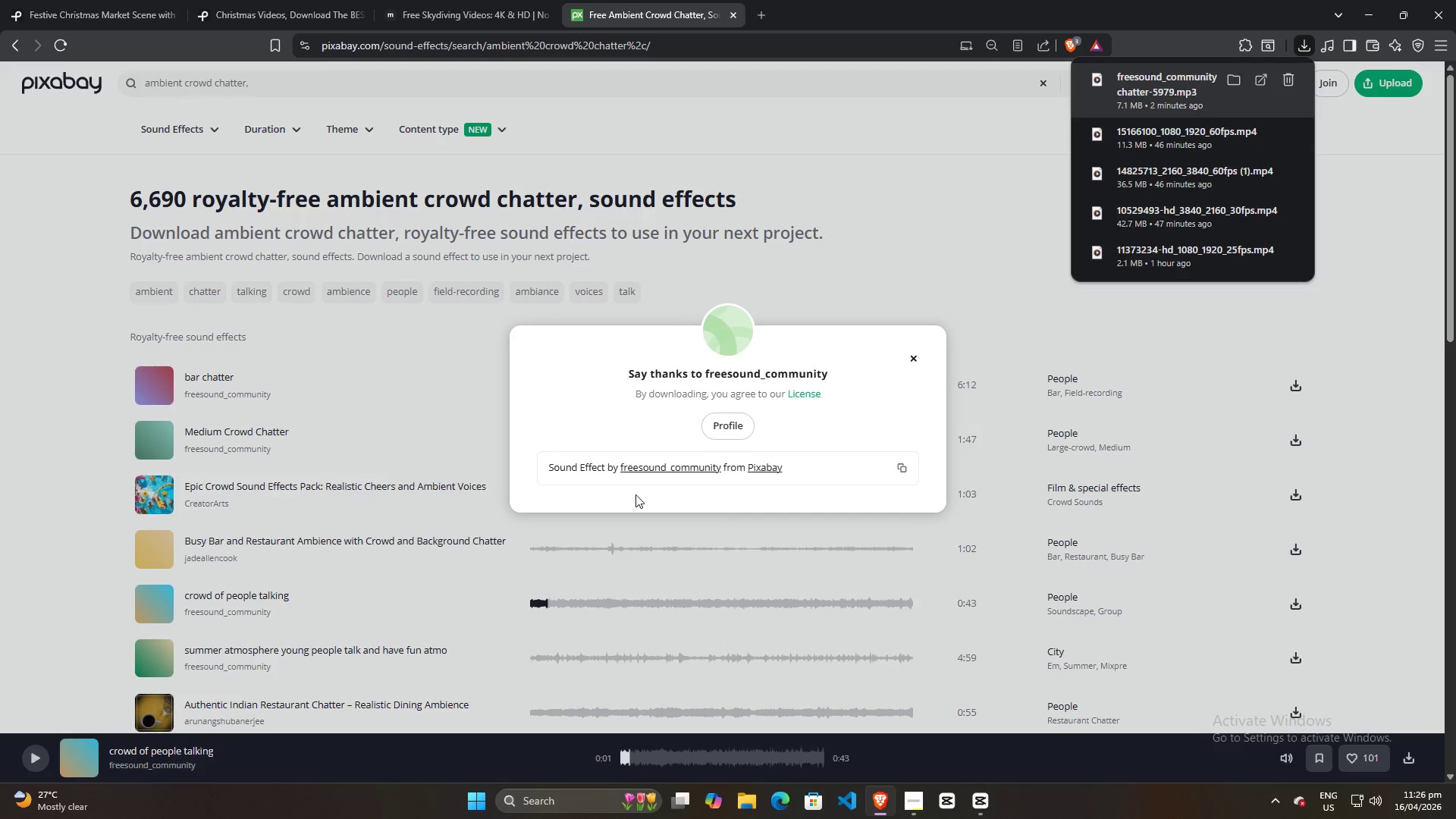 
left_click([406, 409])
 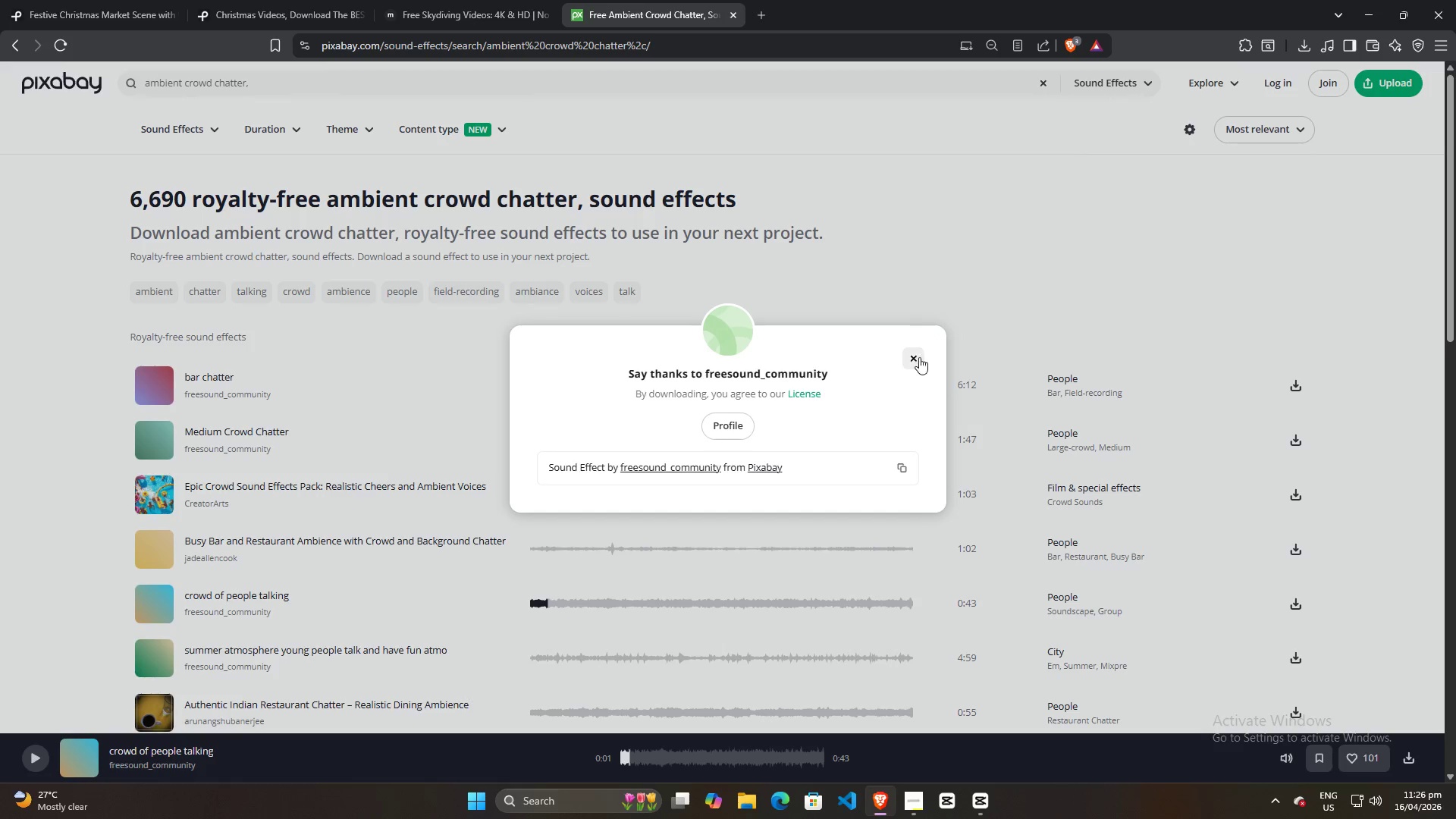 
left_click([915, 359])
 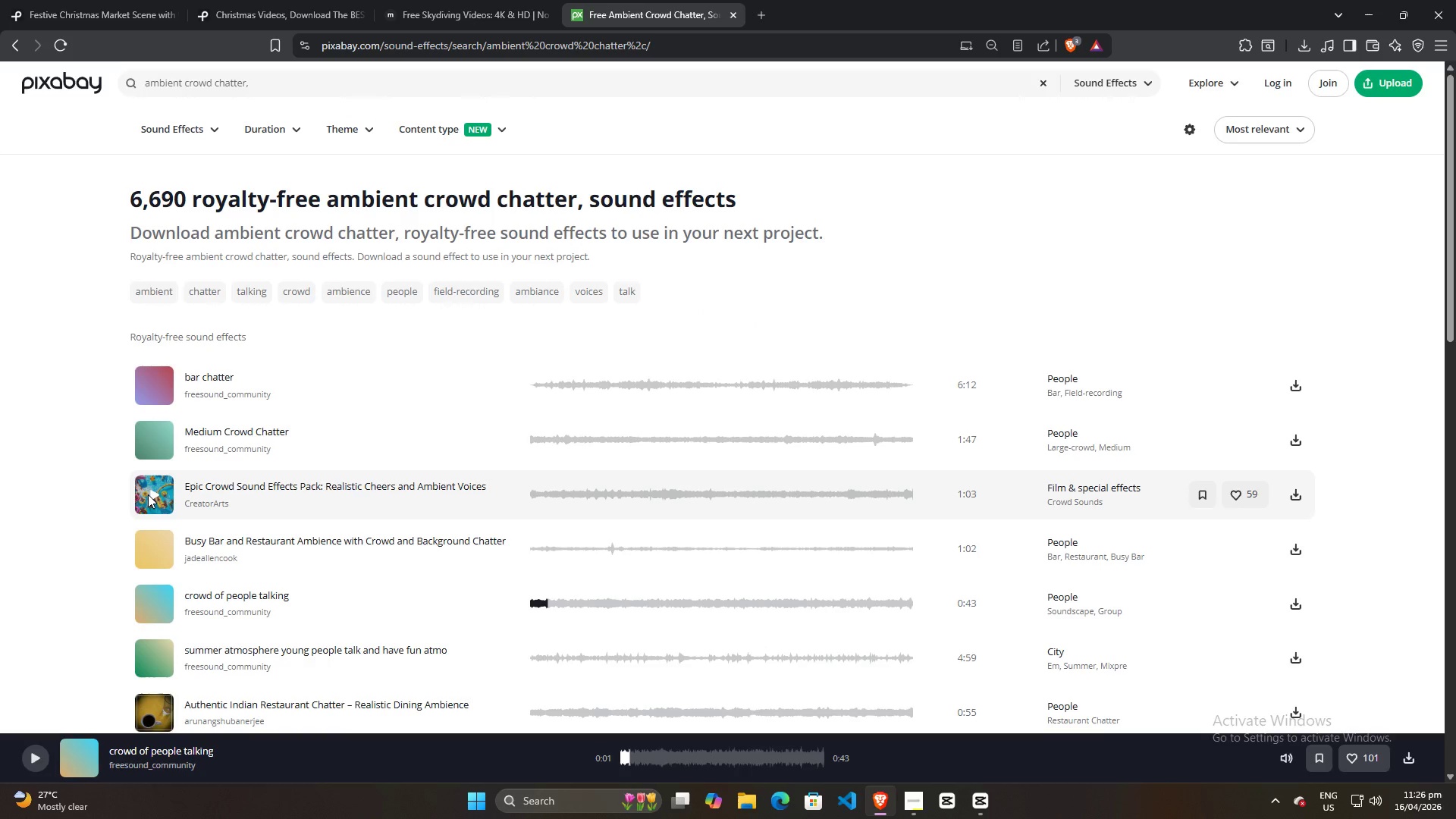 
left_click([148, 494])
 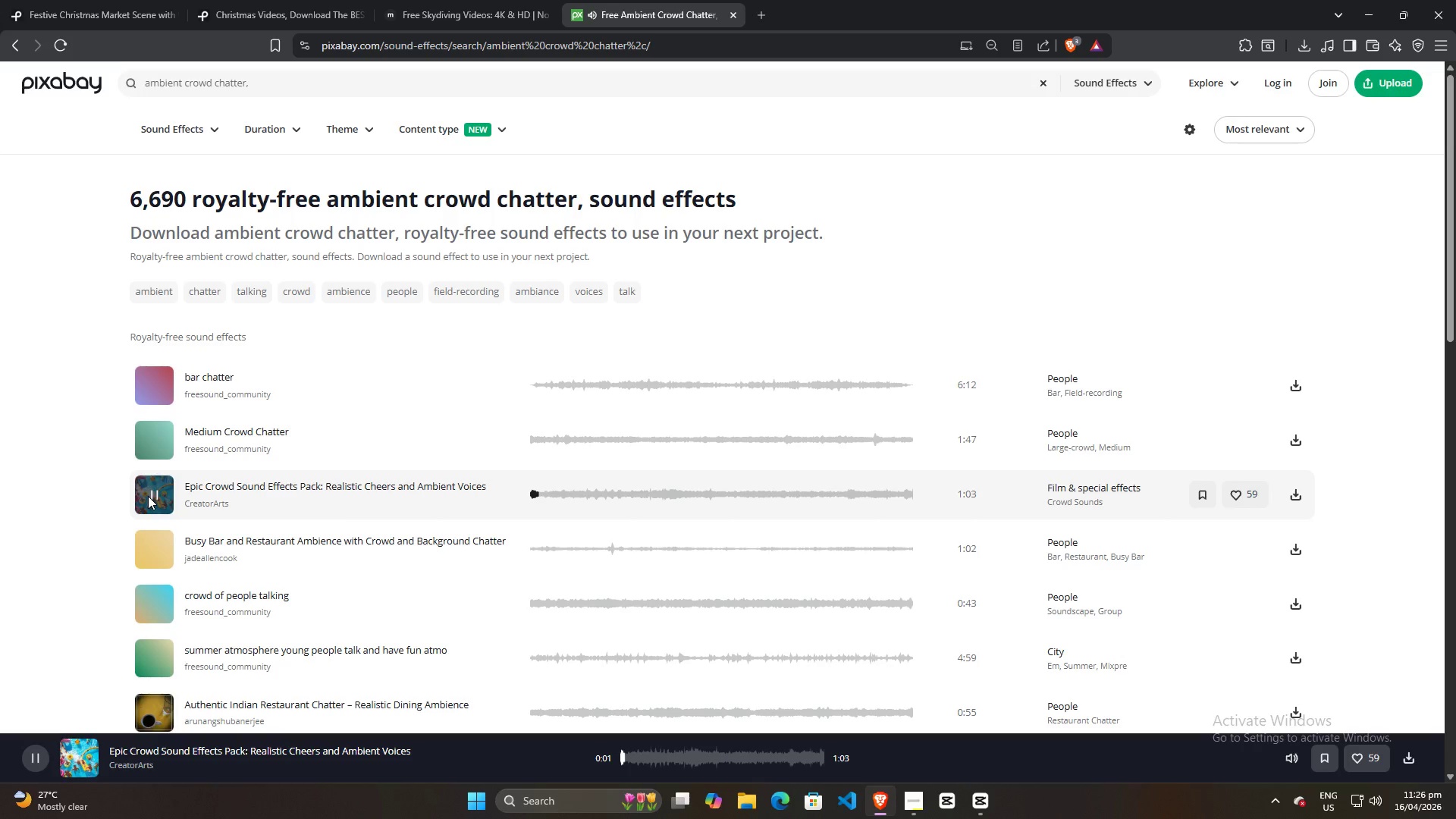 
key(Space)
 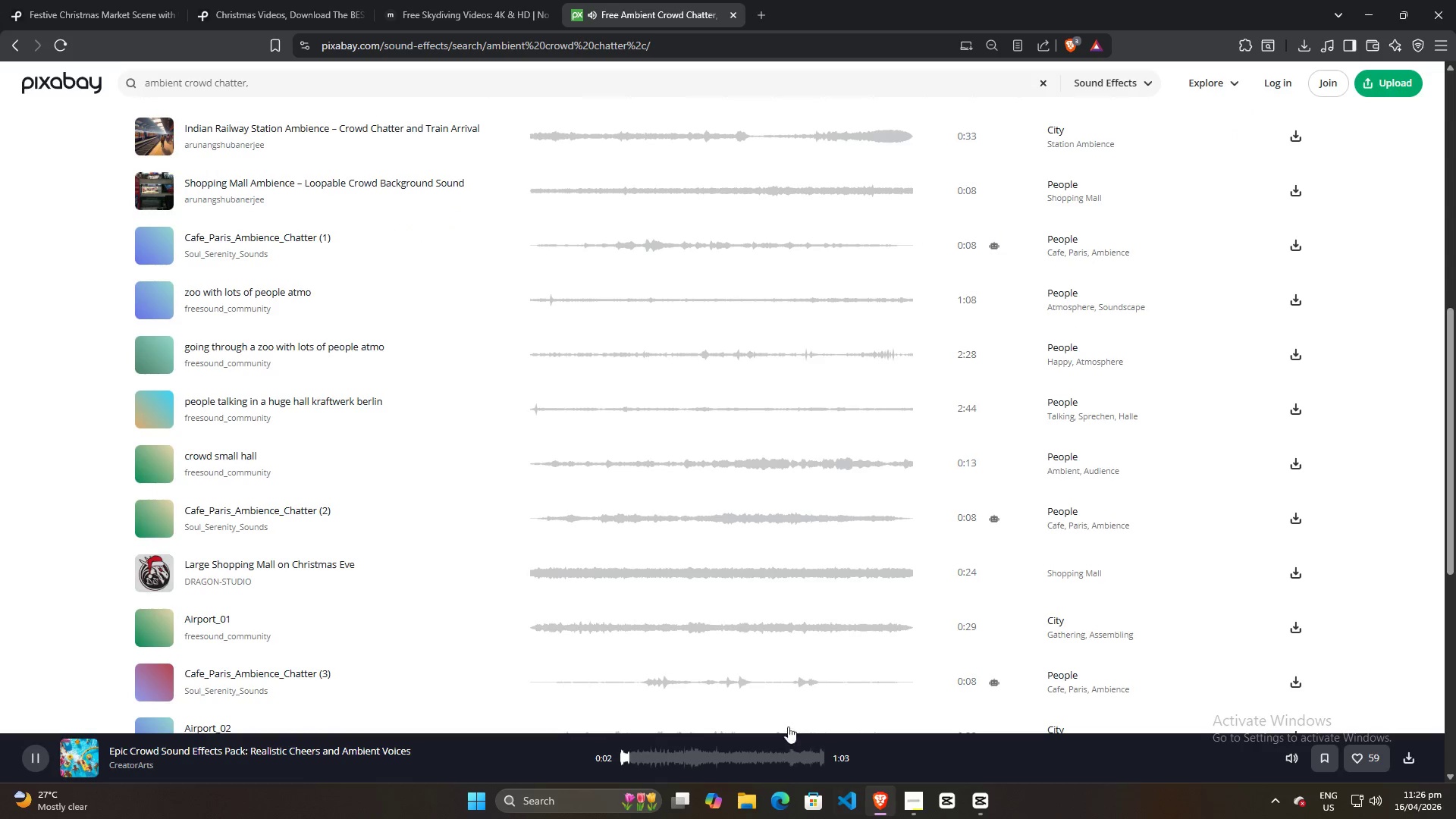 
scroll: coordinate [209, 447], scroll_direction: up, amount: 13.0
 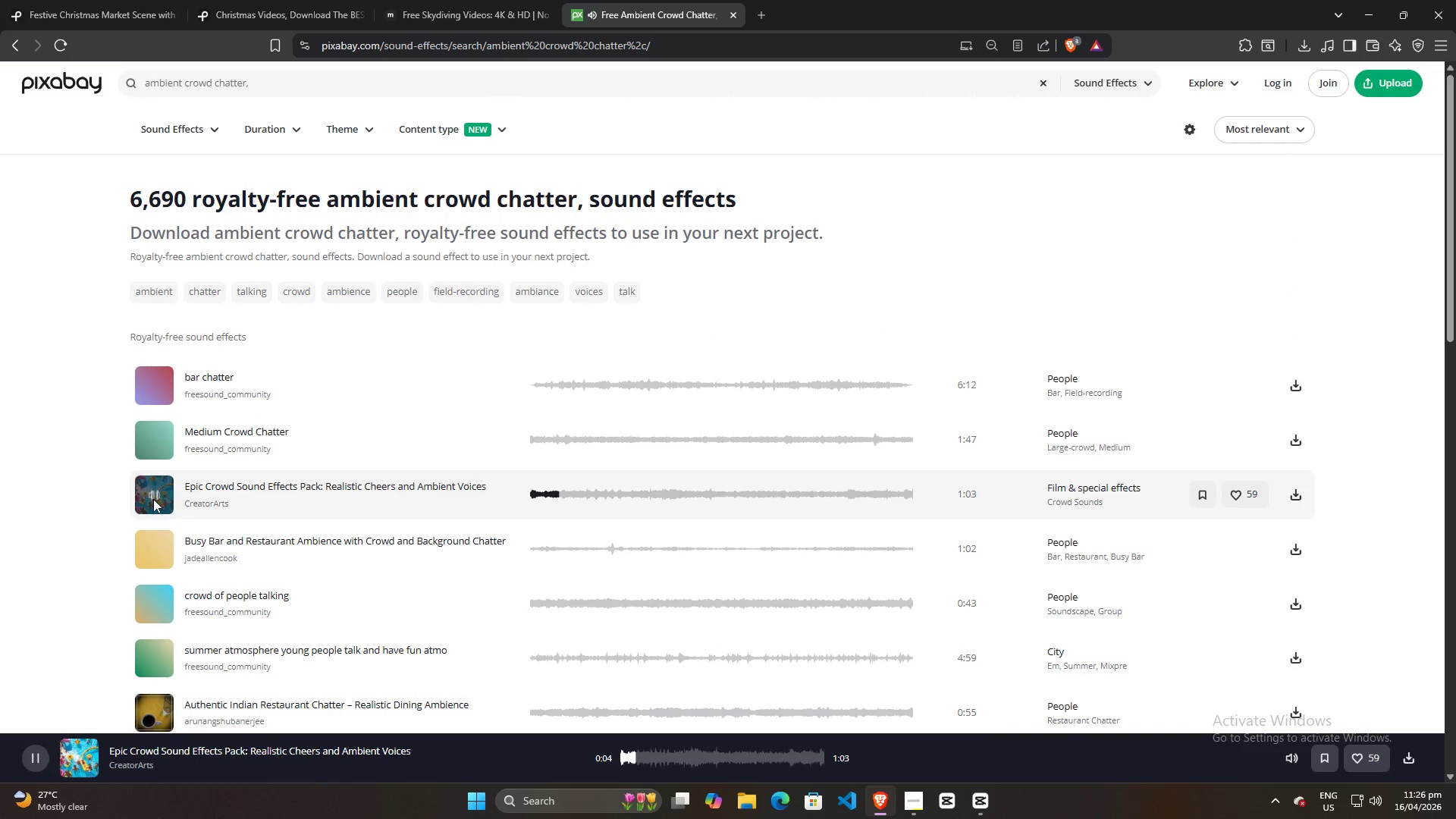 
left_click([150, 497])
 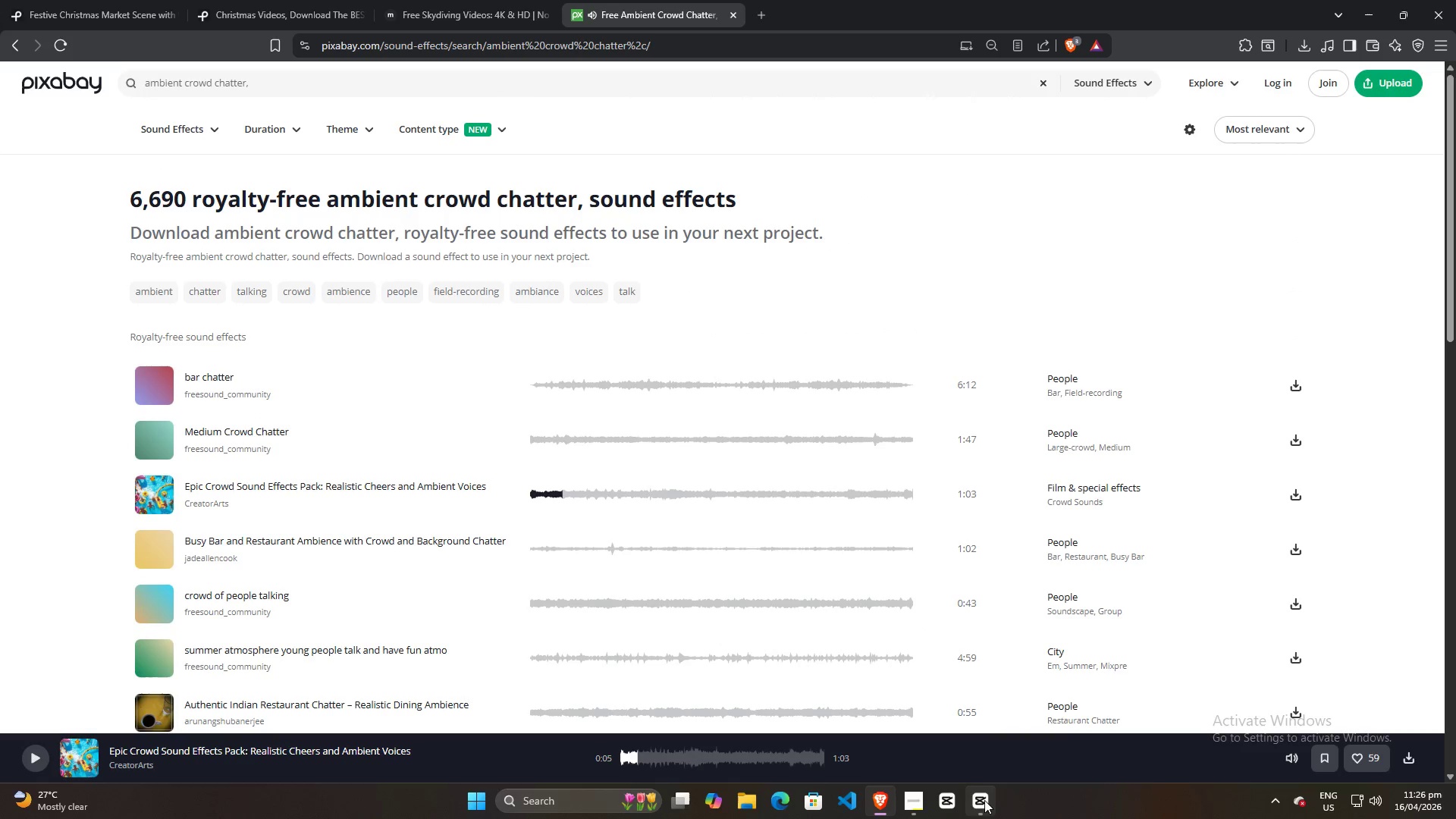 
left_click([980, 802])
 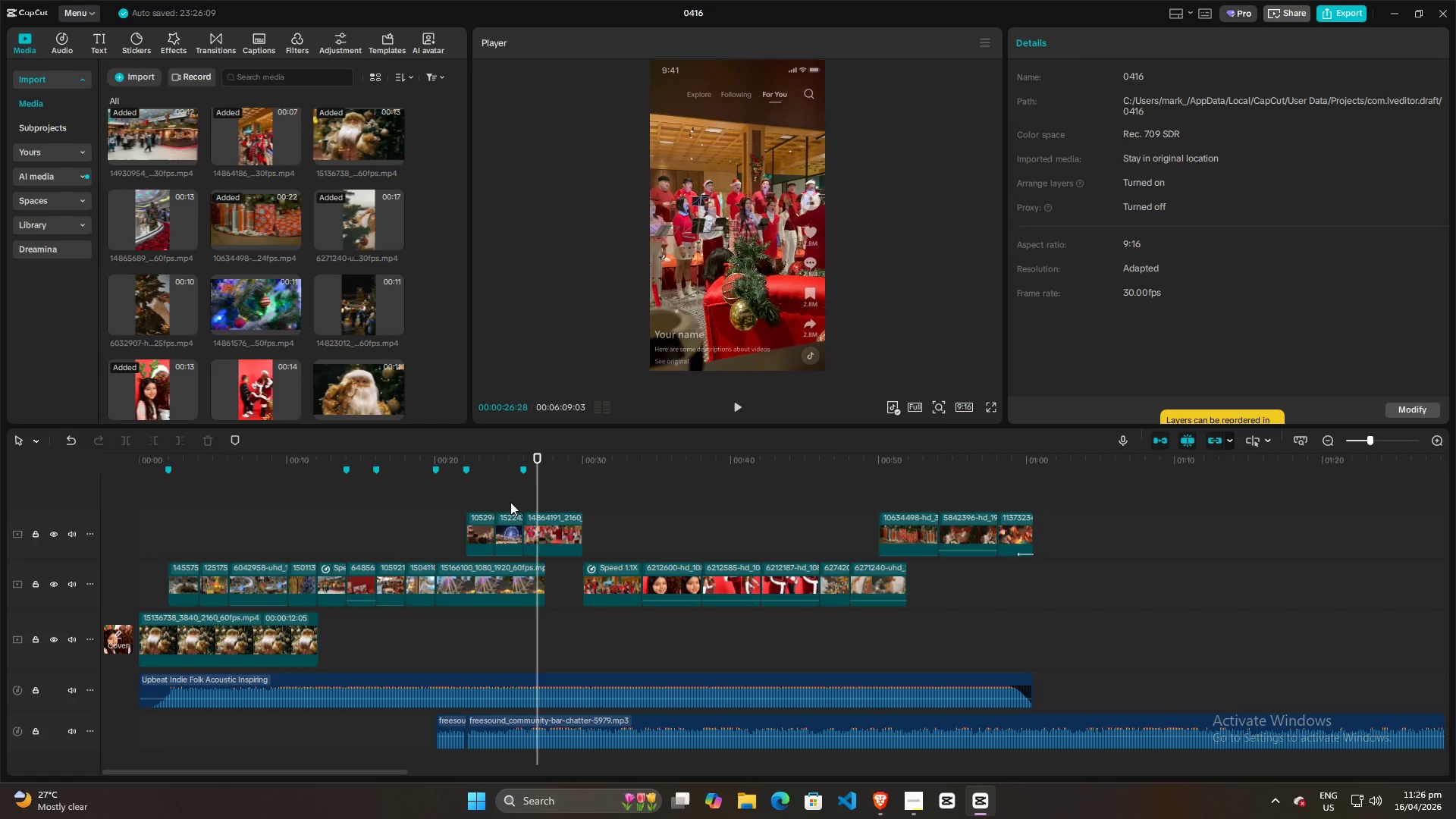 
left_click([513, 496])
 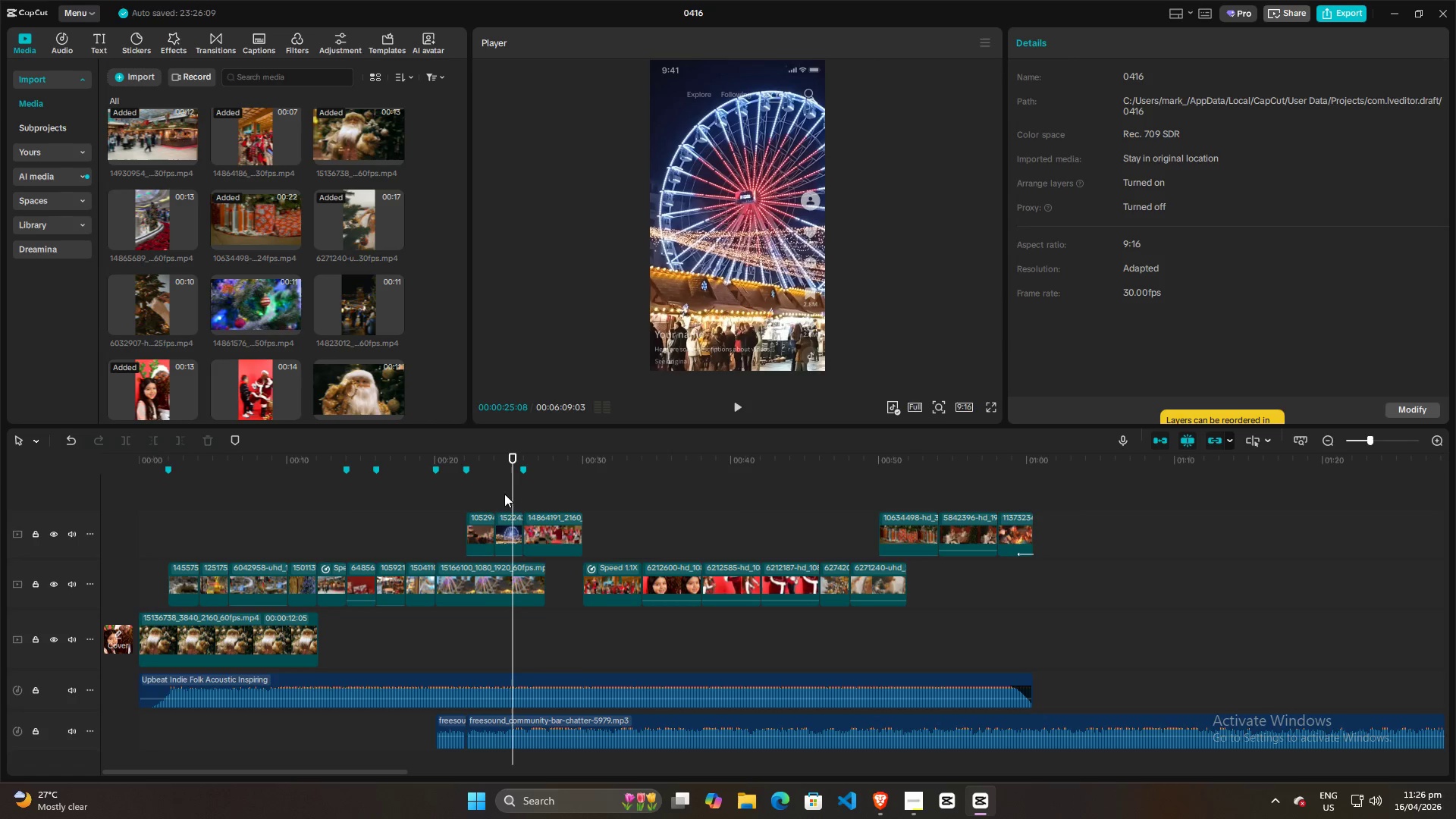 
left_click([495, 487])
 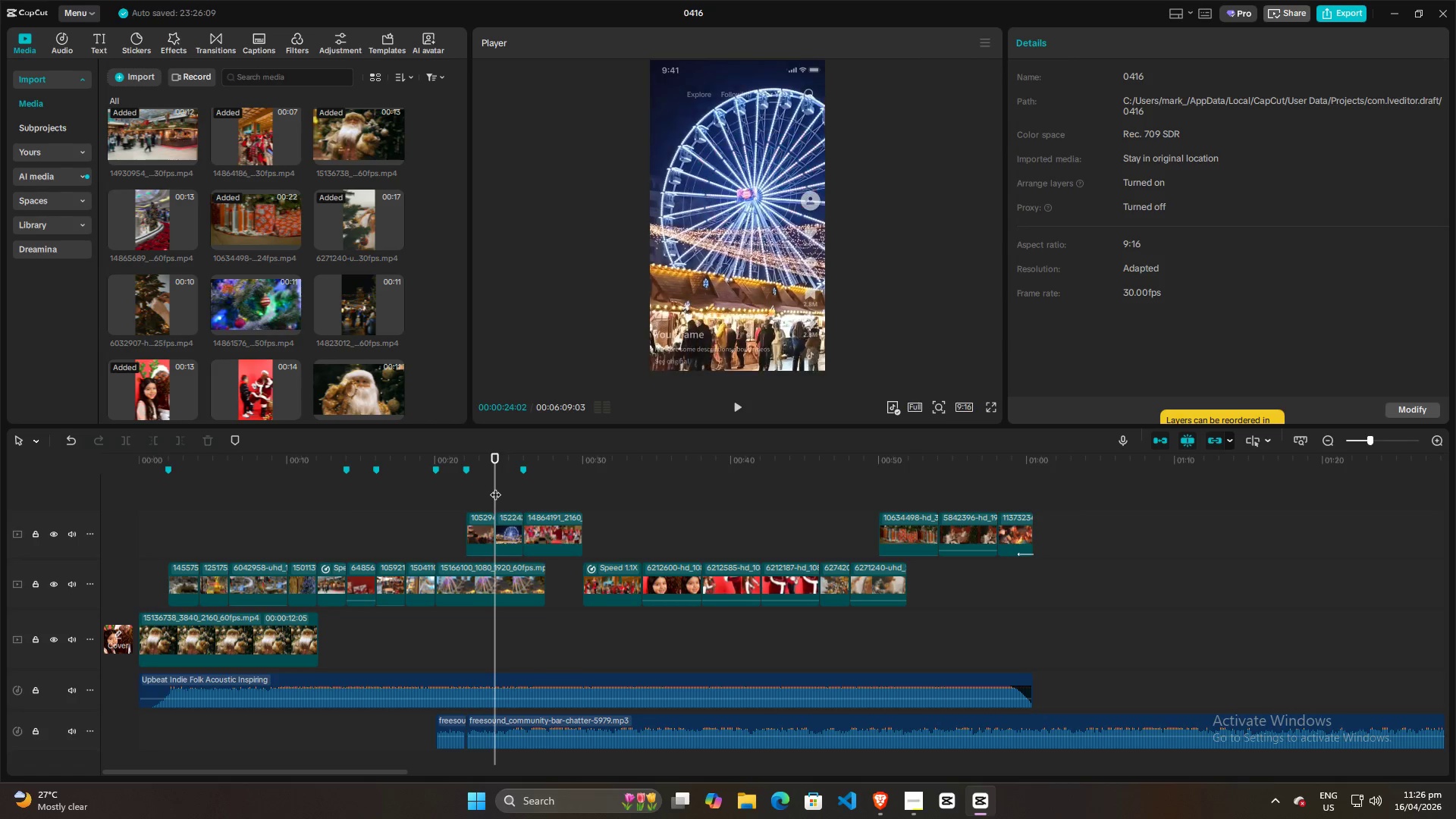 
key(Space)
 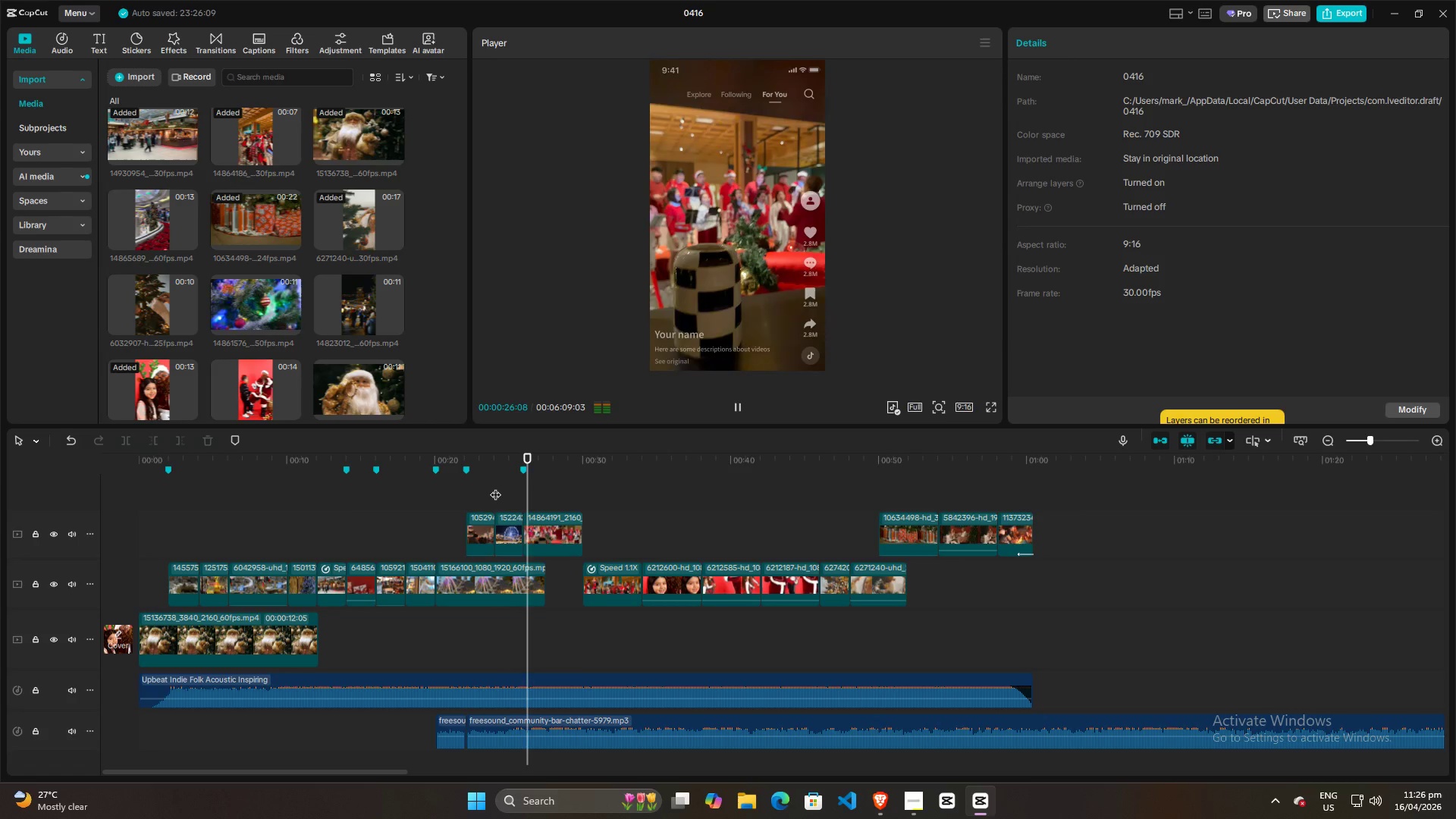 
key(Space)
 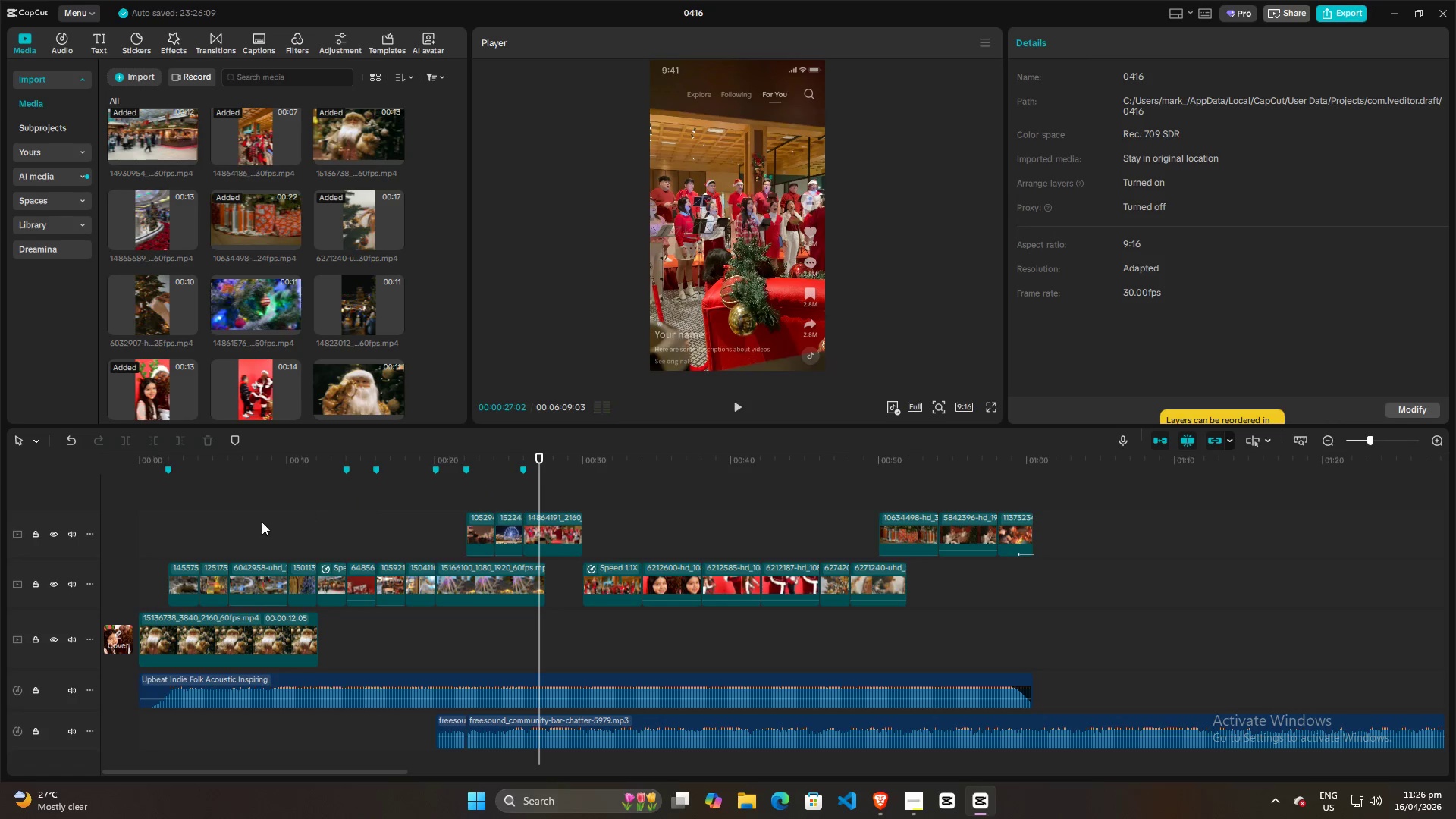 
left_click([212, 526])
 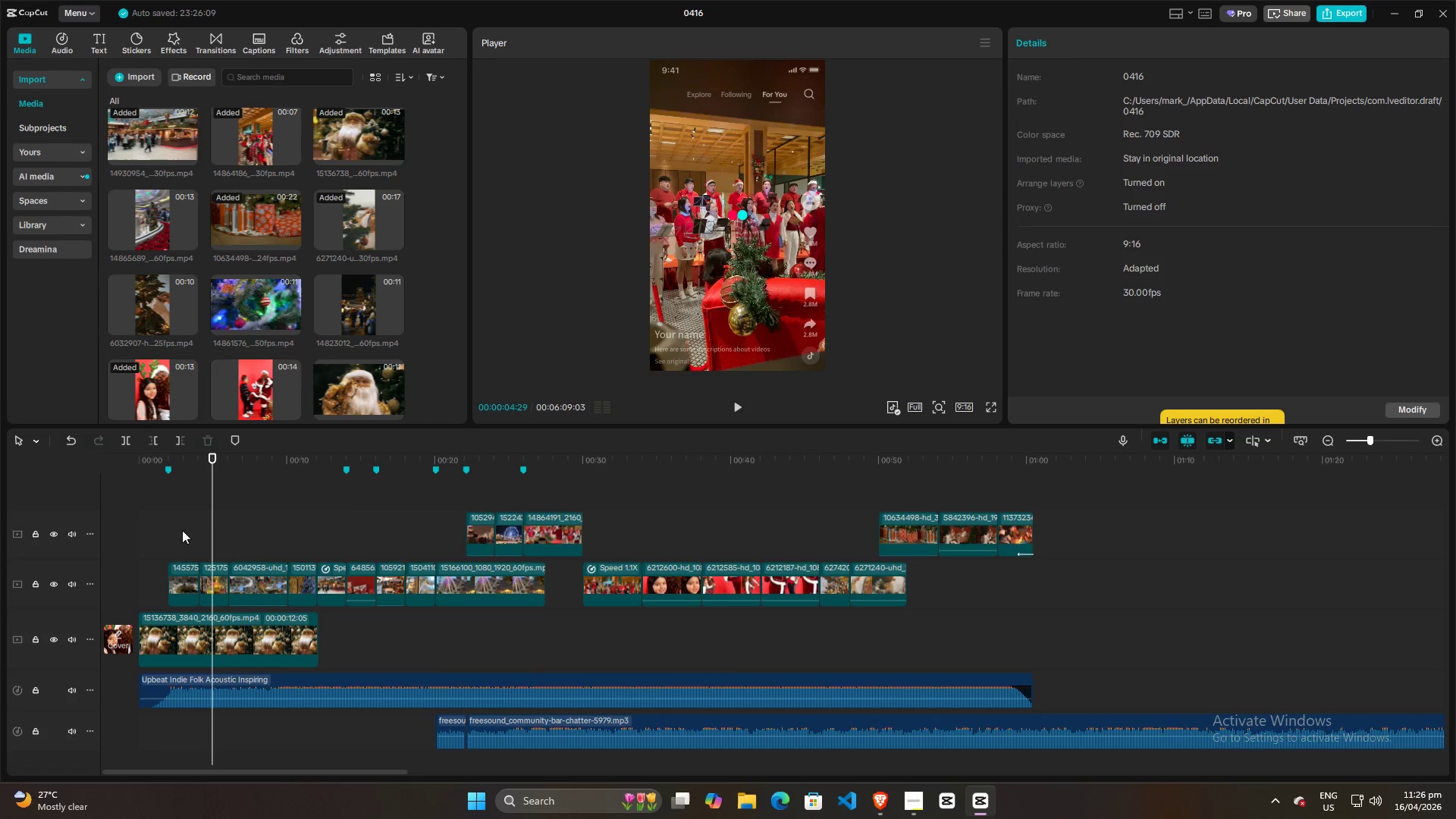 
left_click([182, 530])
 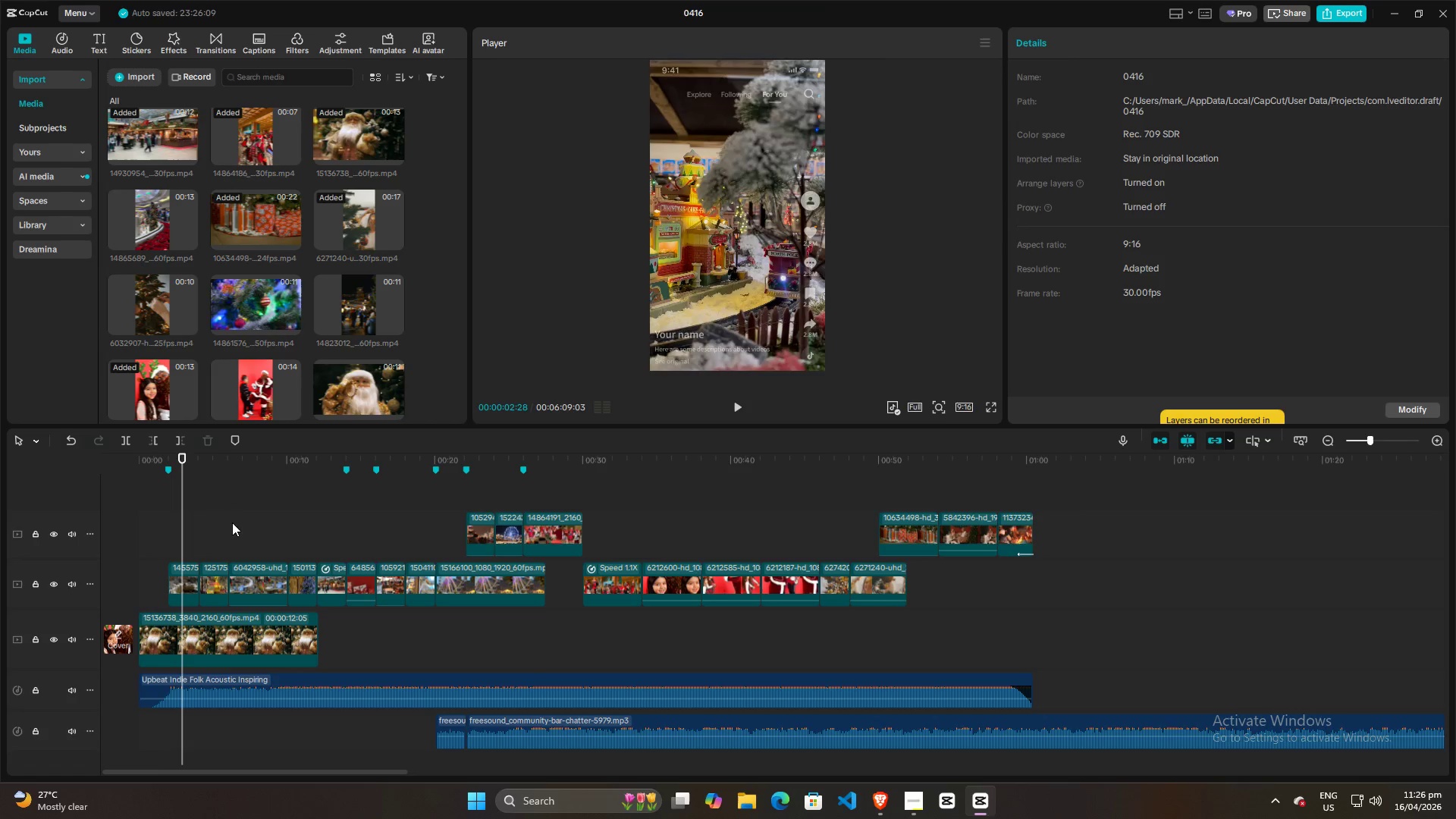 
left_click([239, 519])
 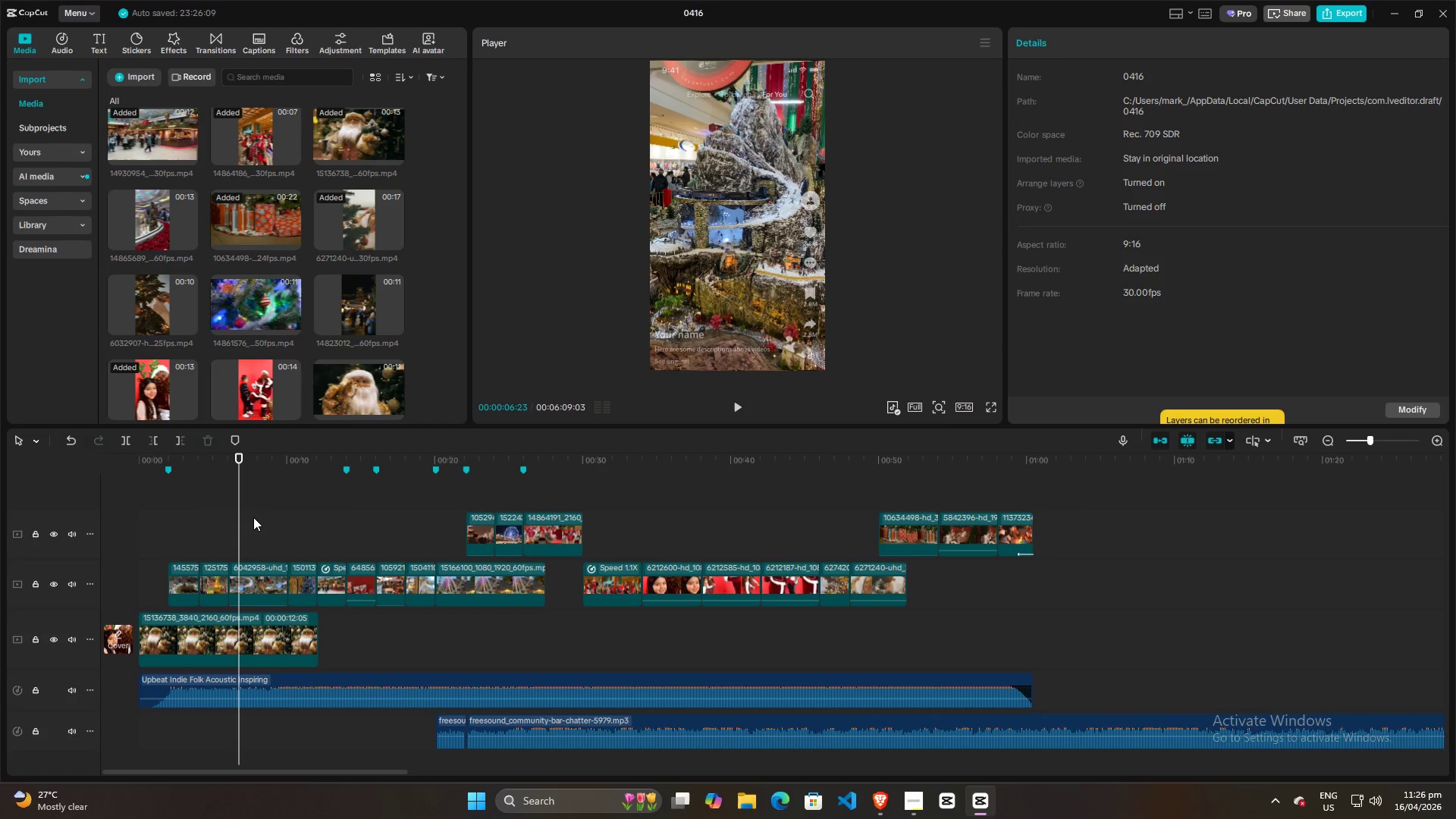 
left_click([255, 516])
 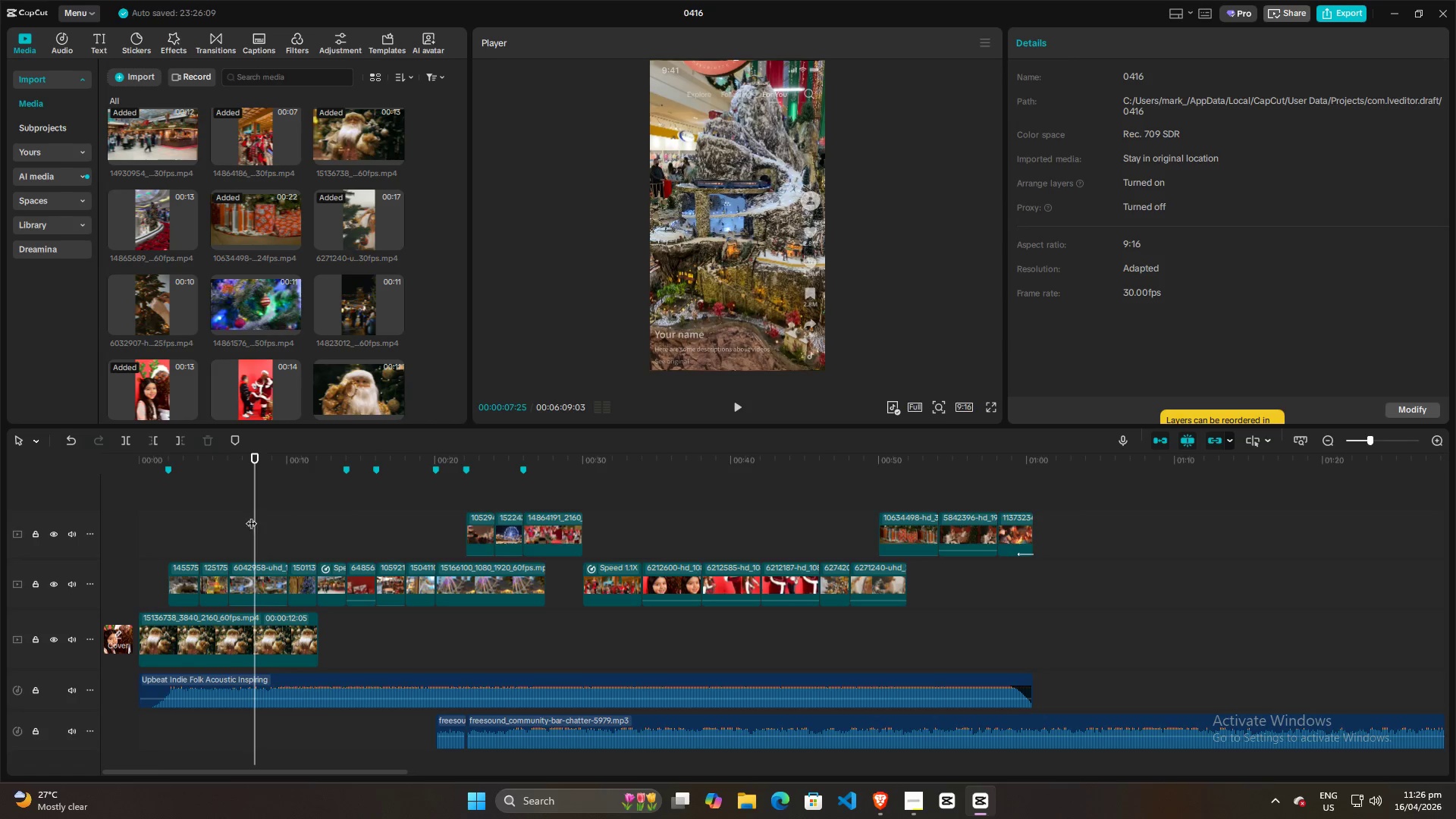 
left_click([241, 516])
 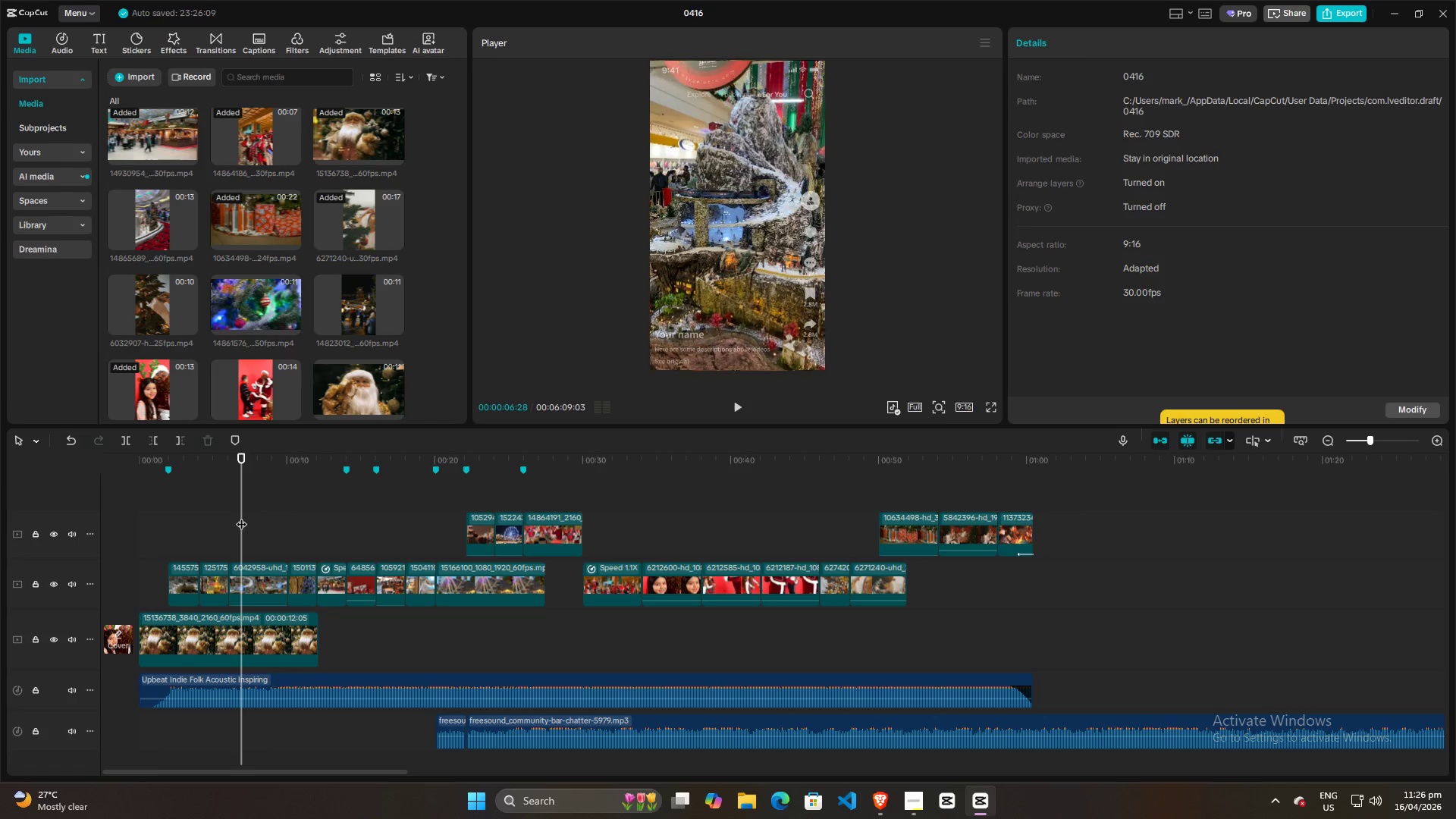 
key(Space)
 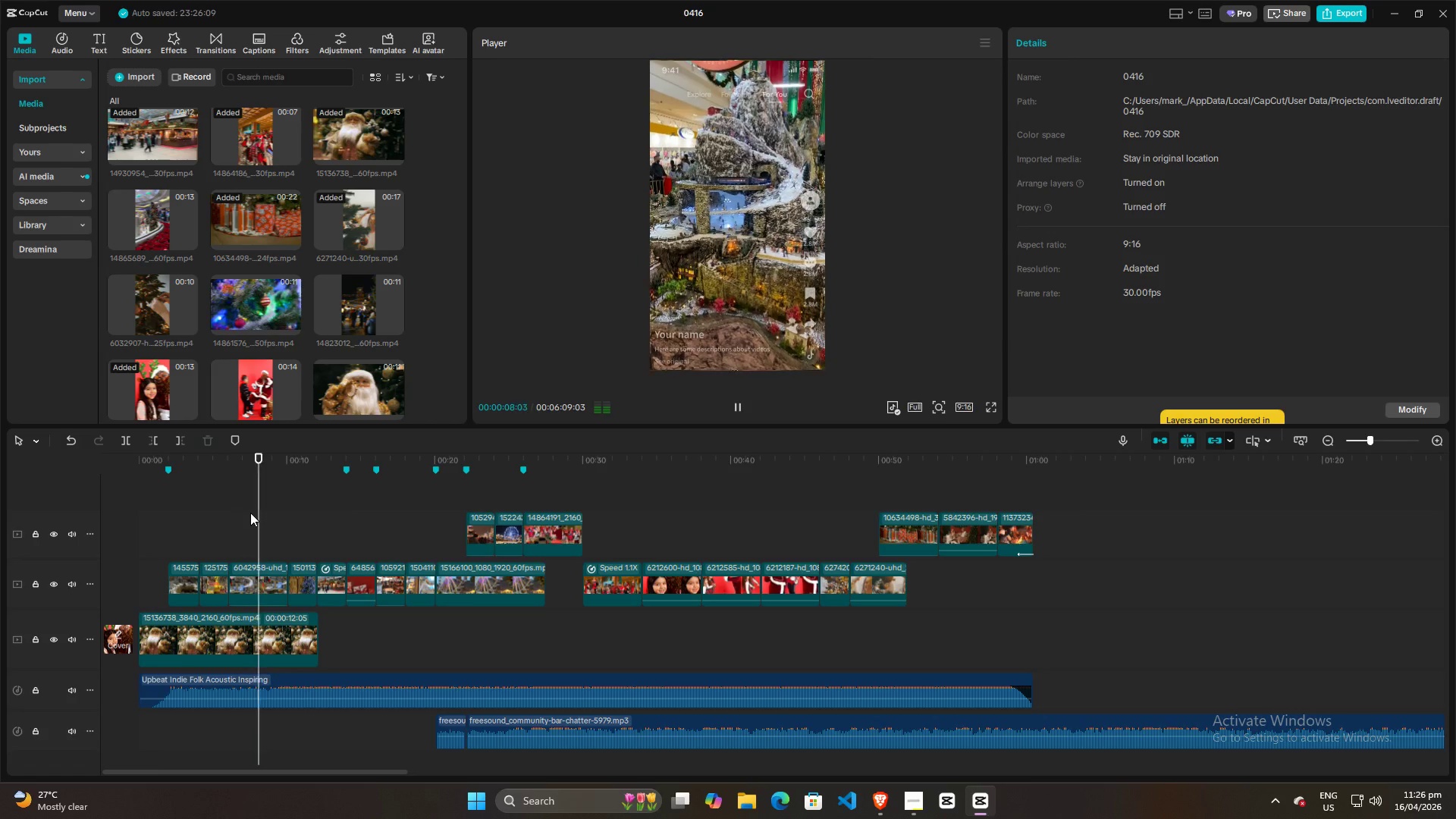 
left_click([309, 513])
 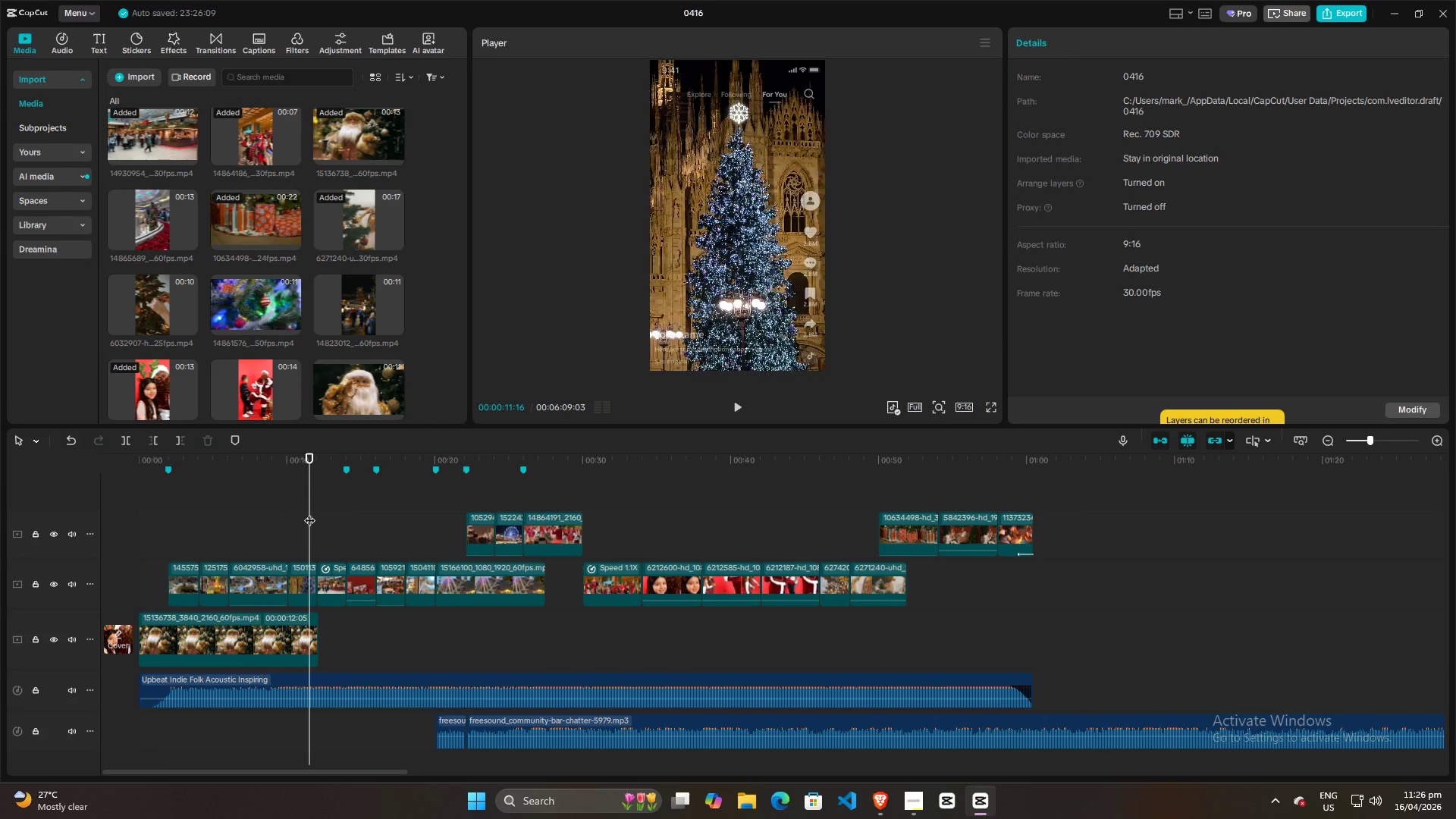 
key(Space)
 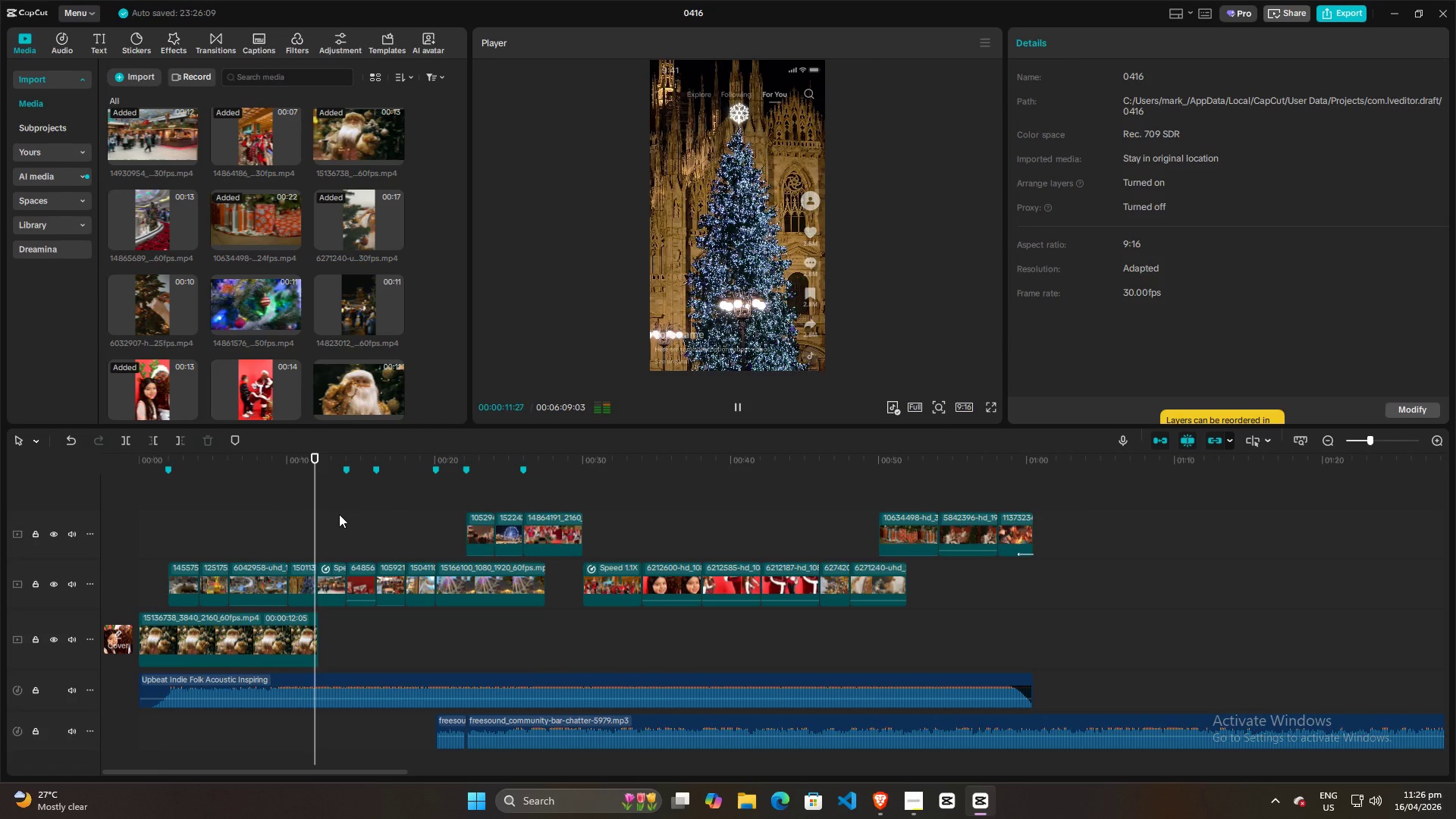 
left_click([339, 514])
 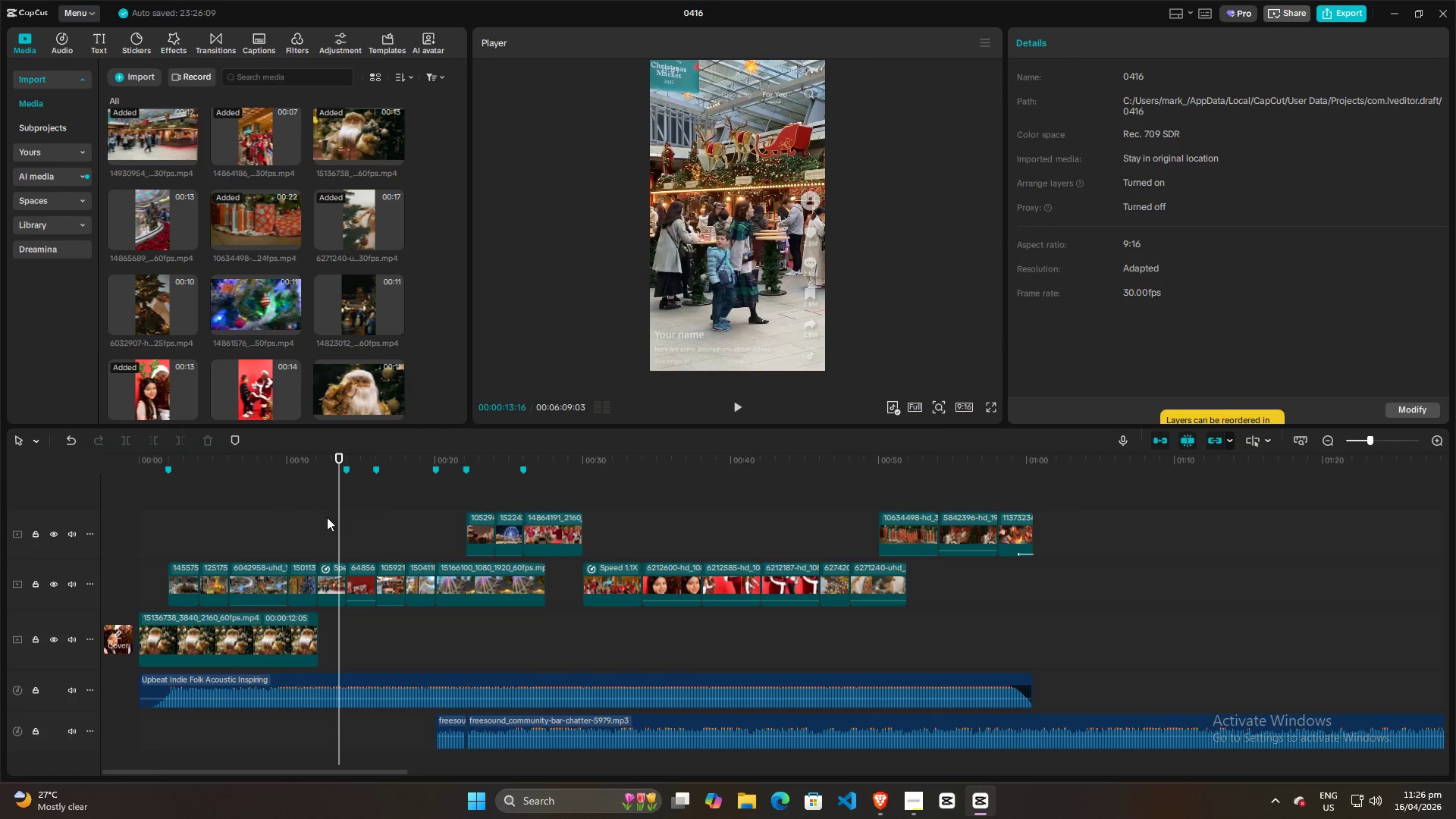 
left_click([316, 519])
 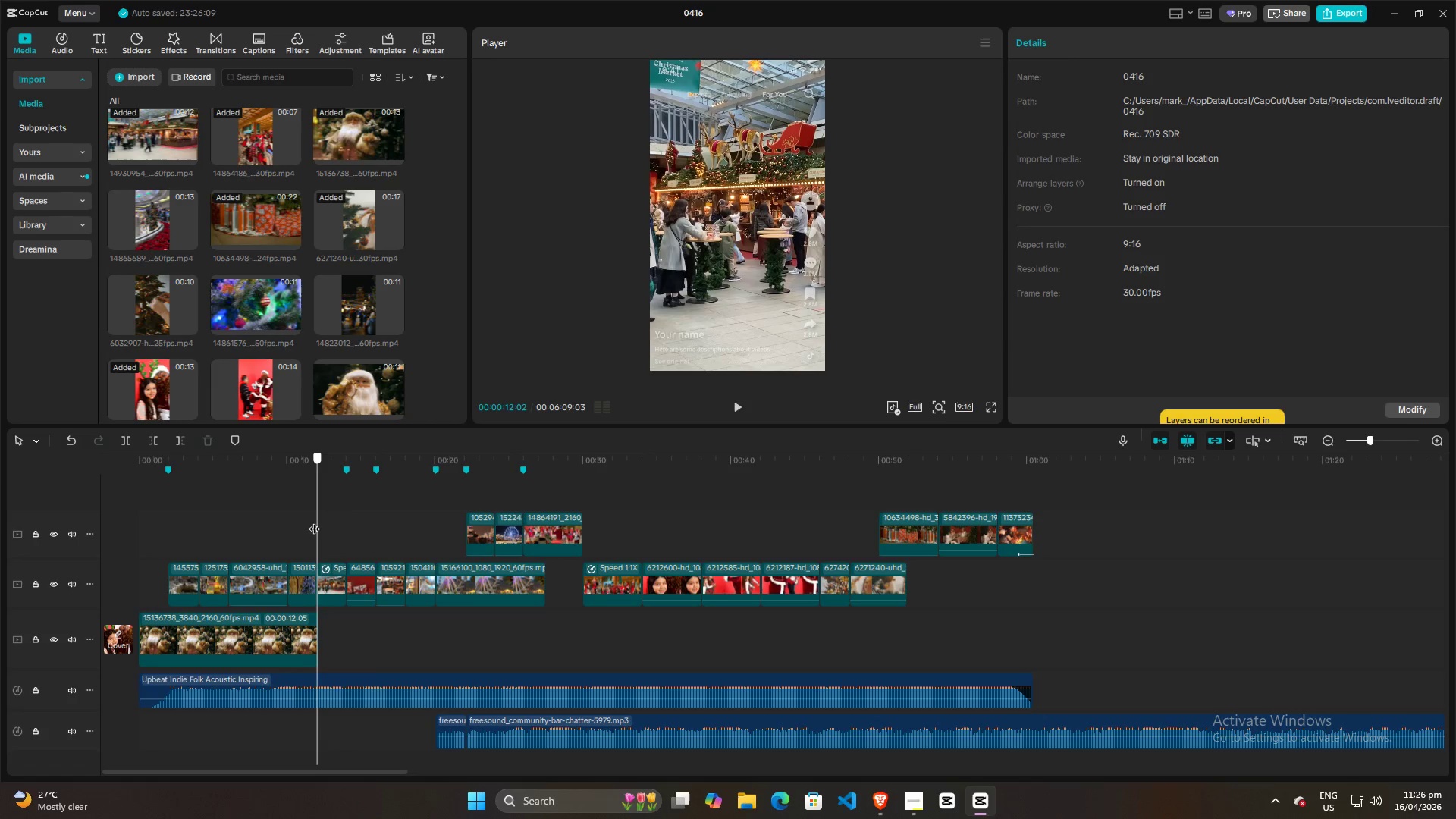 
wait(5.38)
 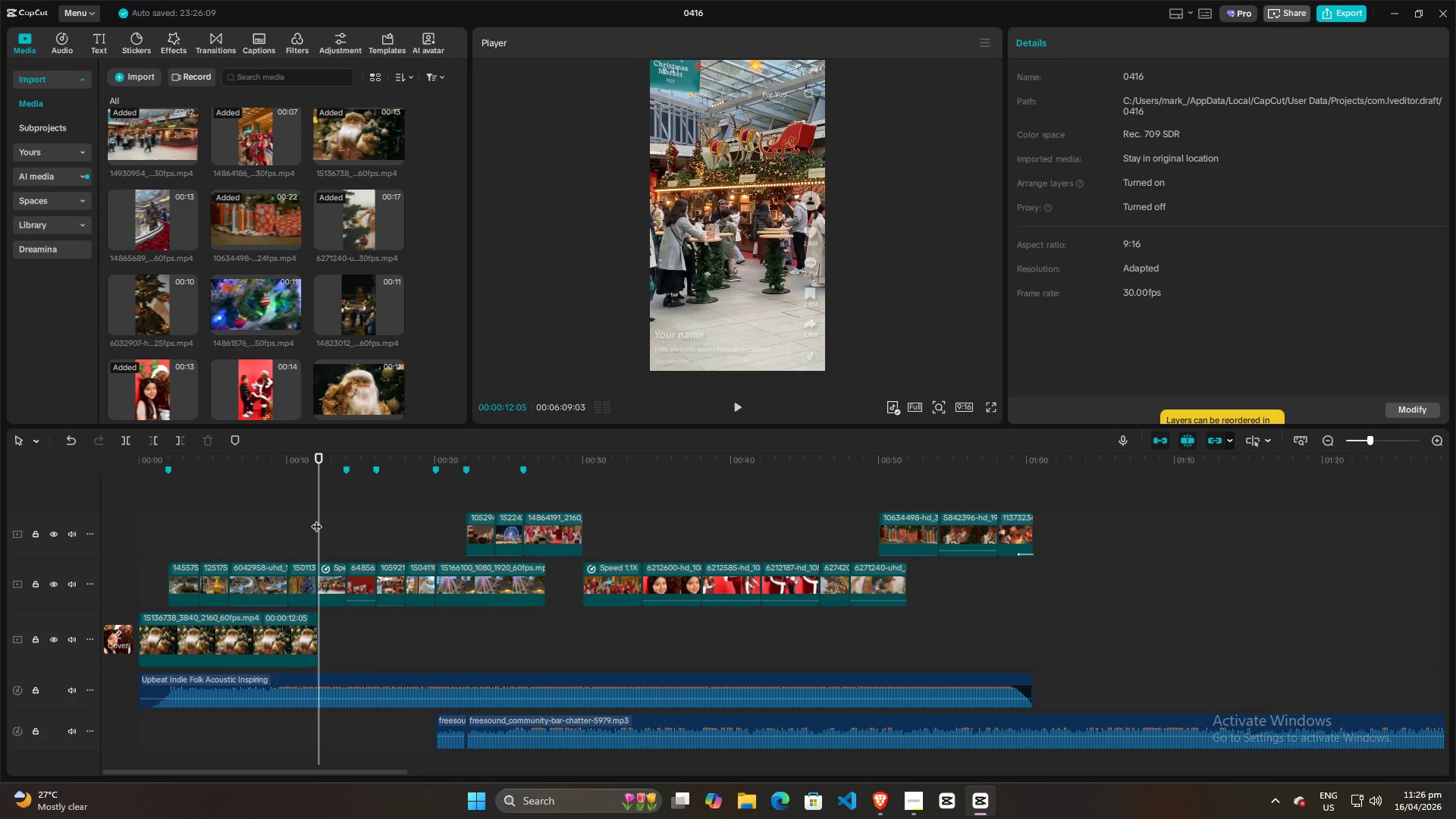 
left_click_drag(start_coordinate=[572, 723], to_coordinate=[509, 727])
 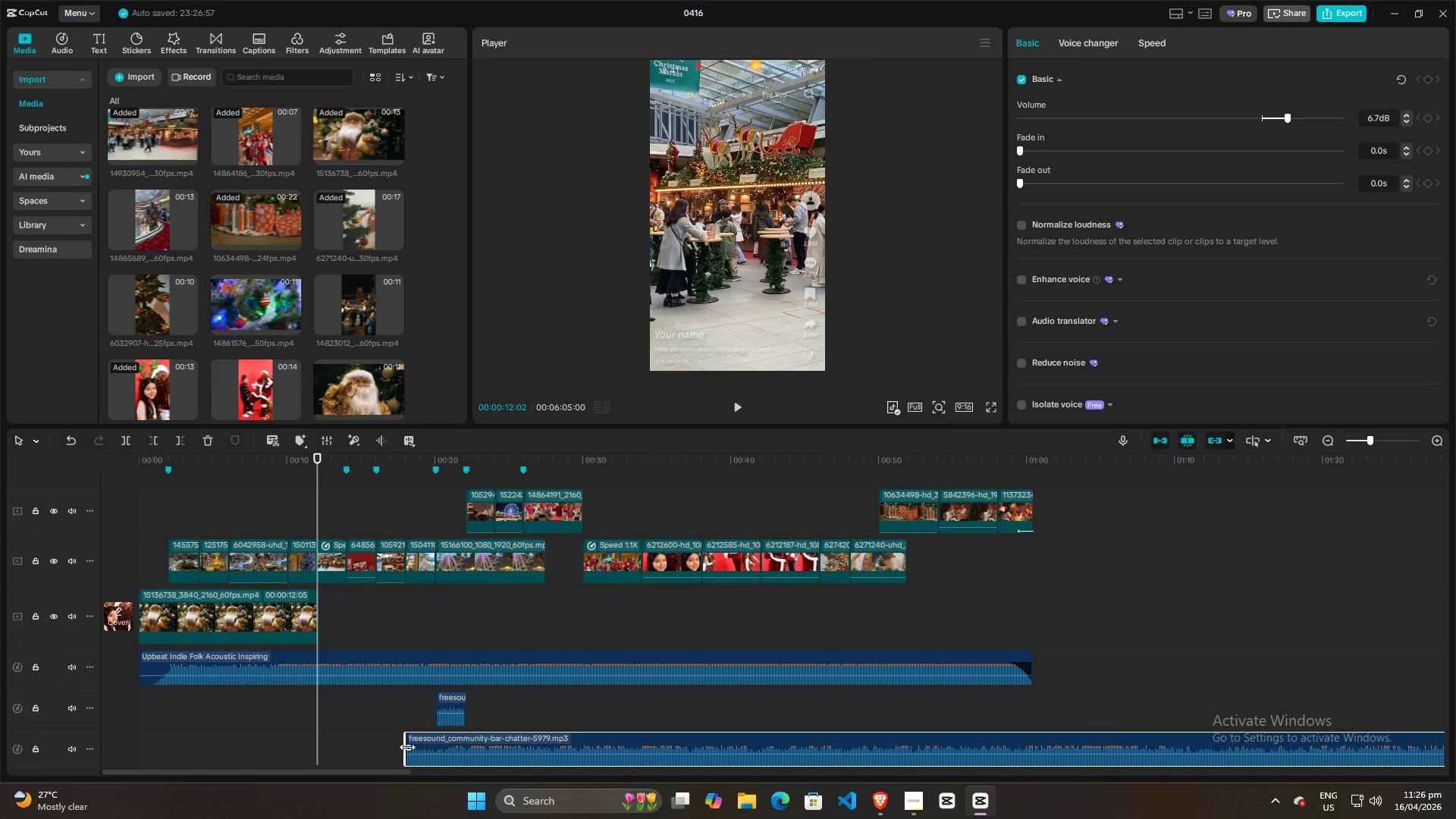 
left_click_drag(start_coordinate=[403, 747], to_coordinate=[122, 747])
 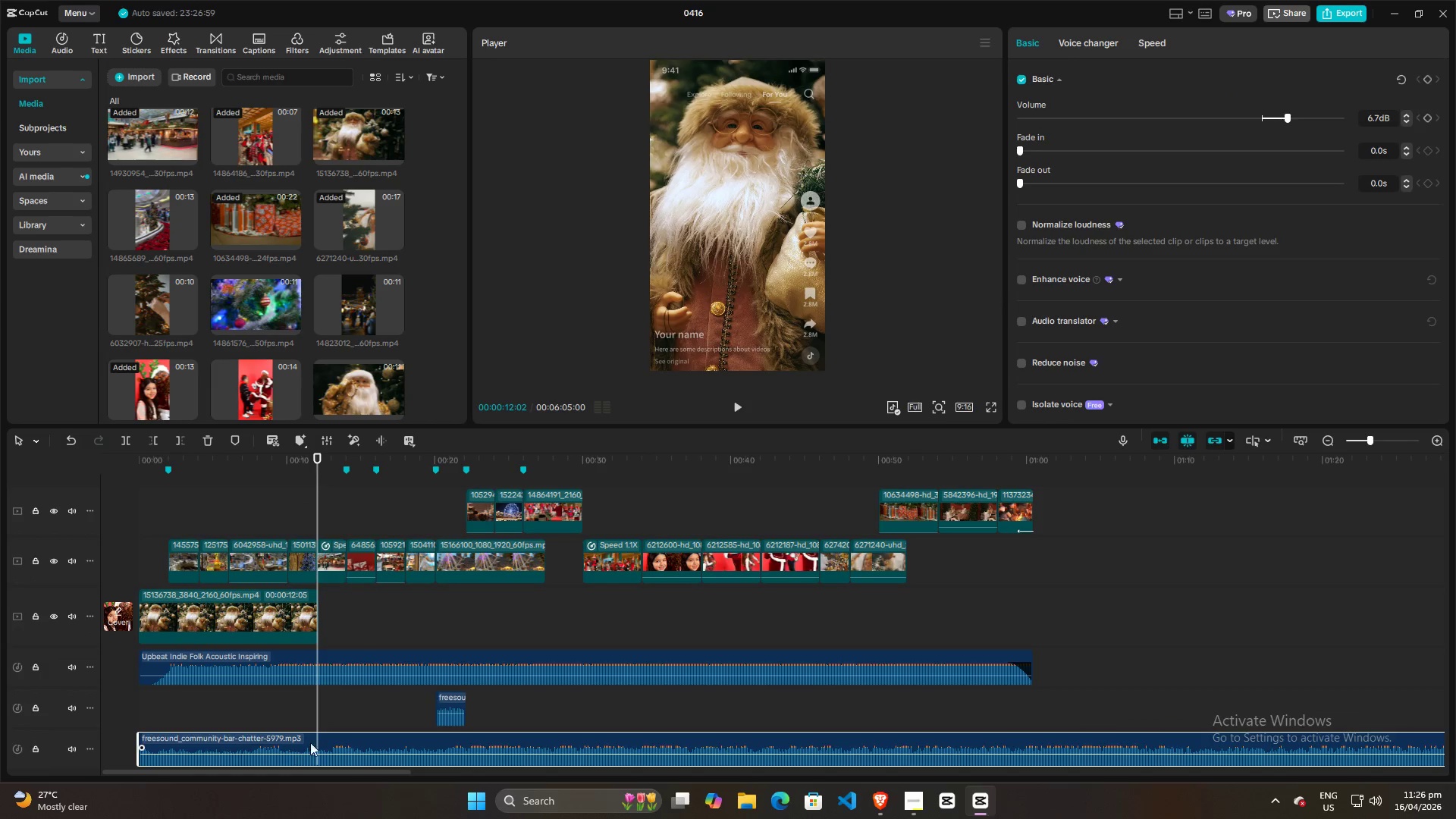 
left_click_drag(start_coordinate=[322, 739], to_coordinate=[521, 745])
 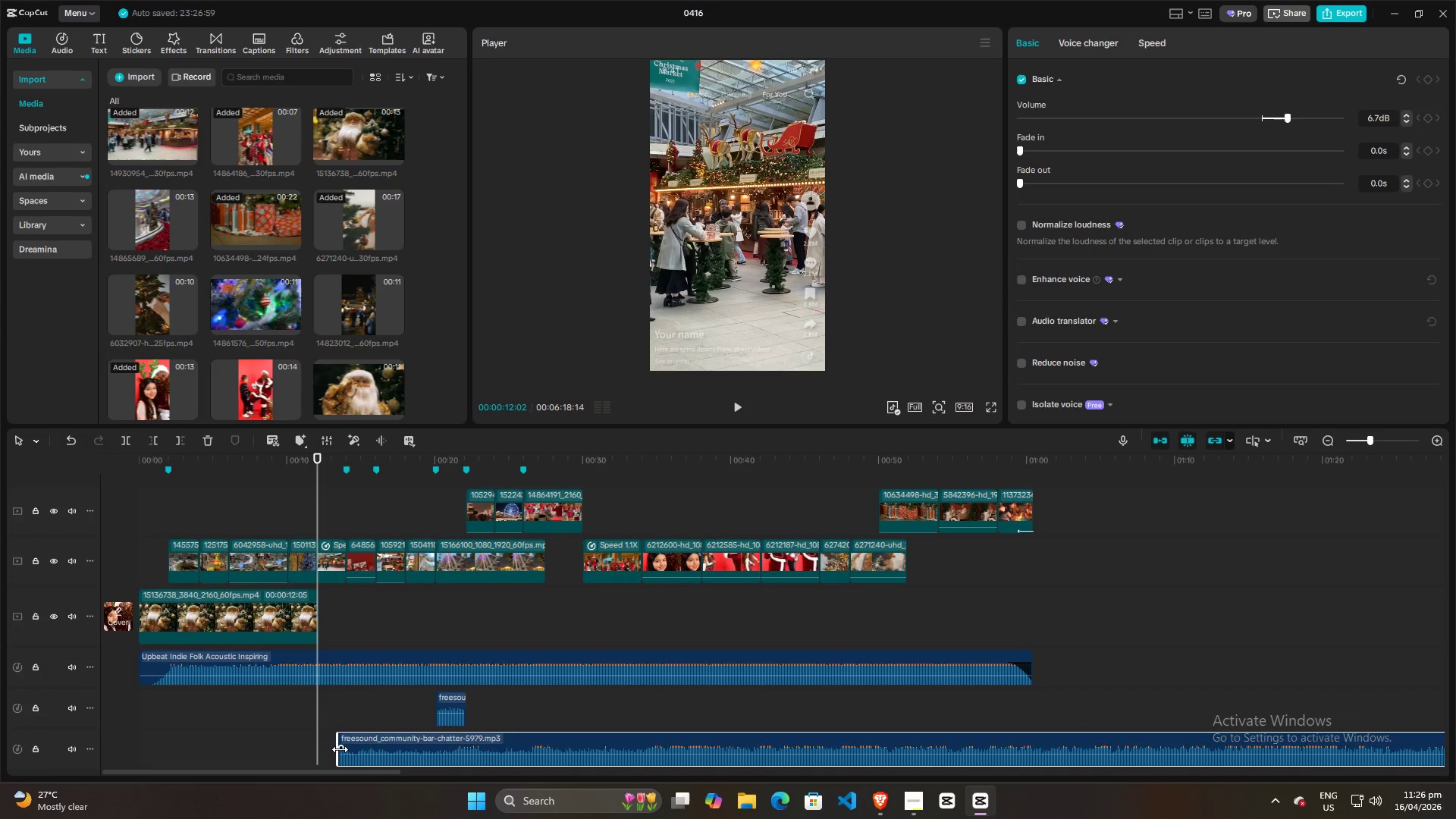 
left_click_drag(start_coordinate=[340, 749], to_coordinate=[249, 746])
 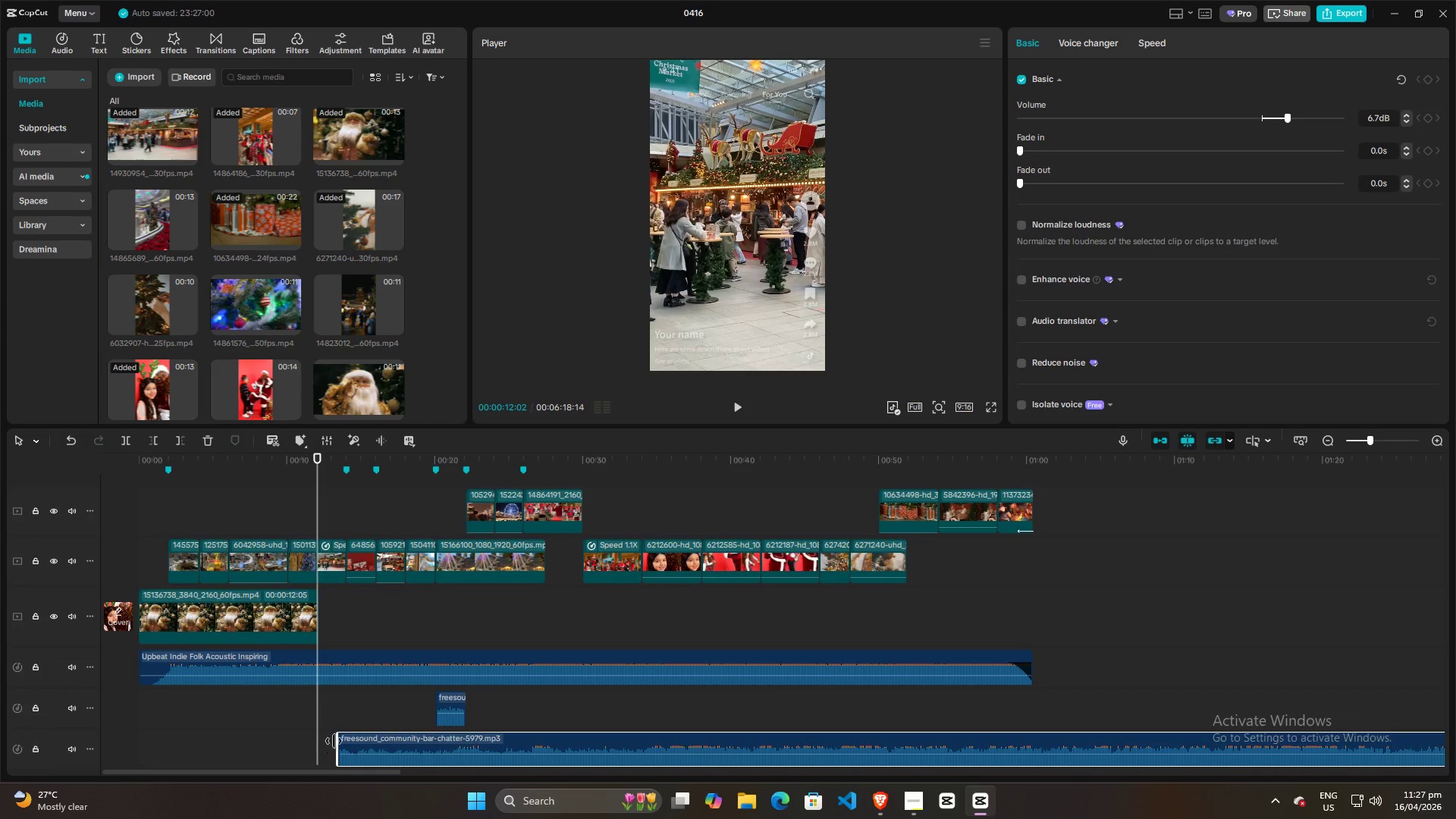 
left_click_drag(start_coordinate=[334, 741], to_coordinate=[182, 741])
 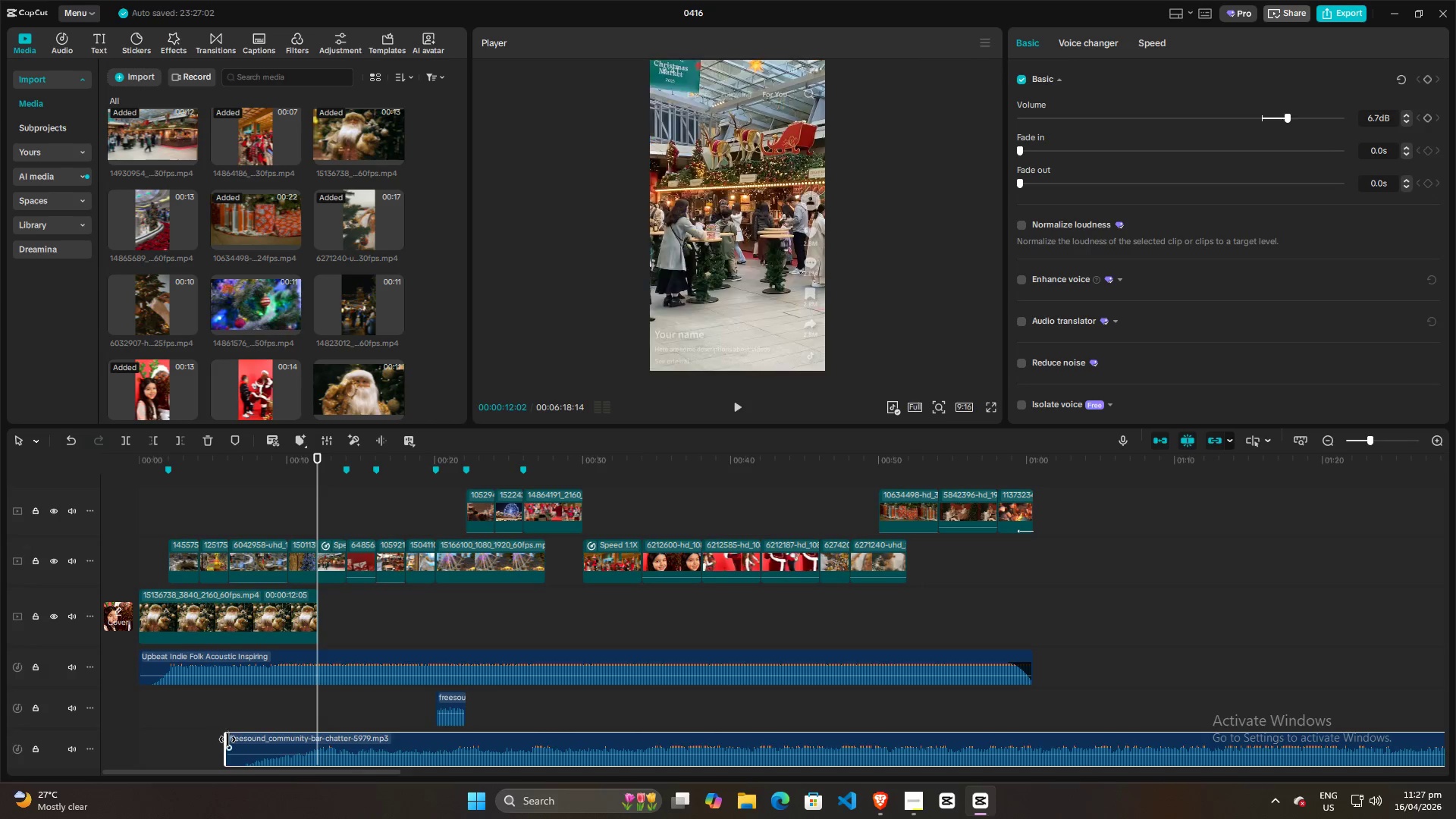 
left_click_drag(start_coordinate=[228, 739], to_coordinate=[250, 739])
 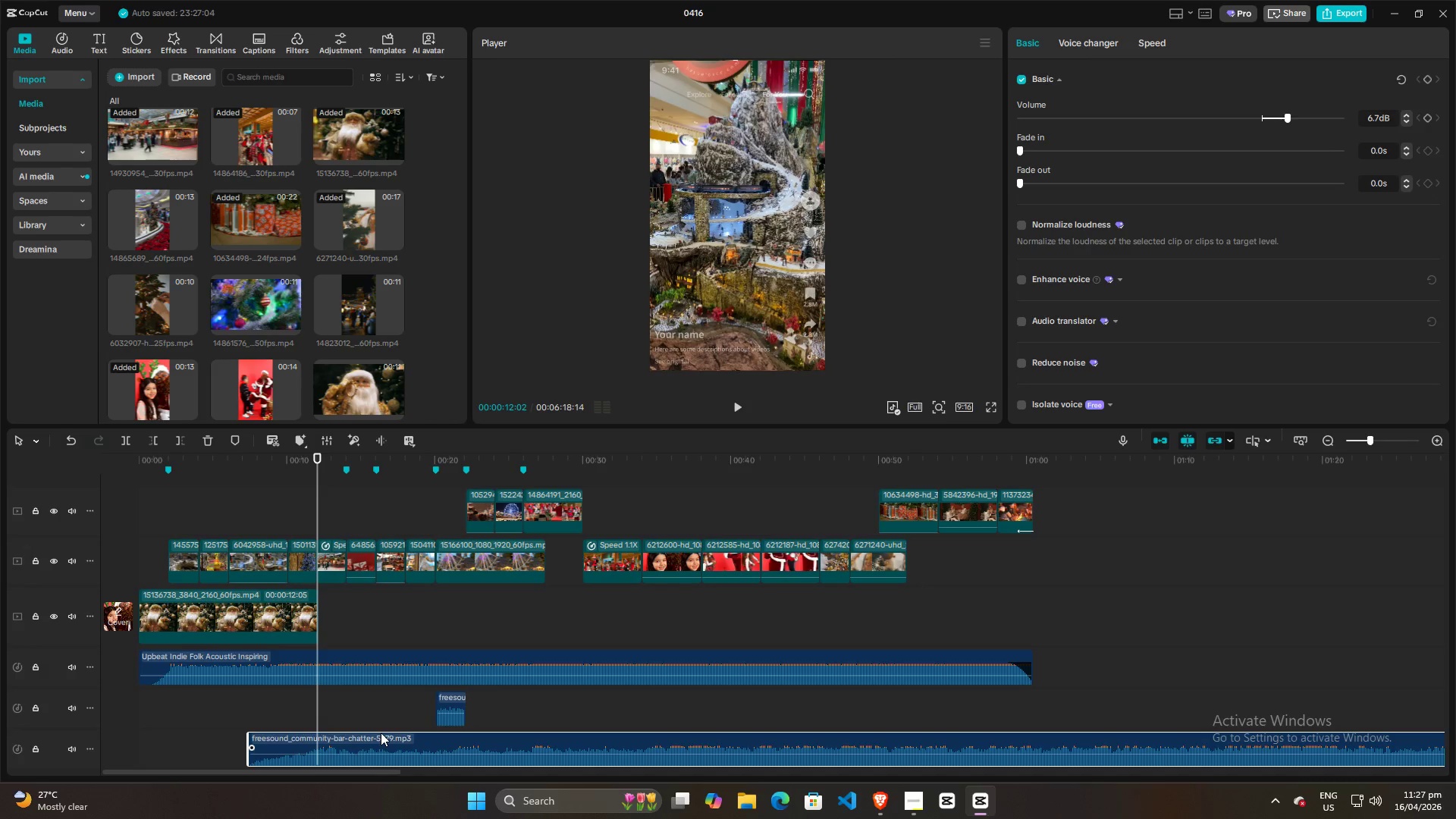 
left_click([381, 733])
 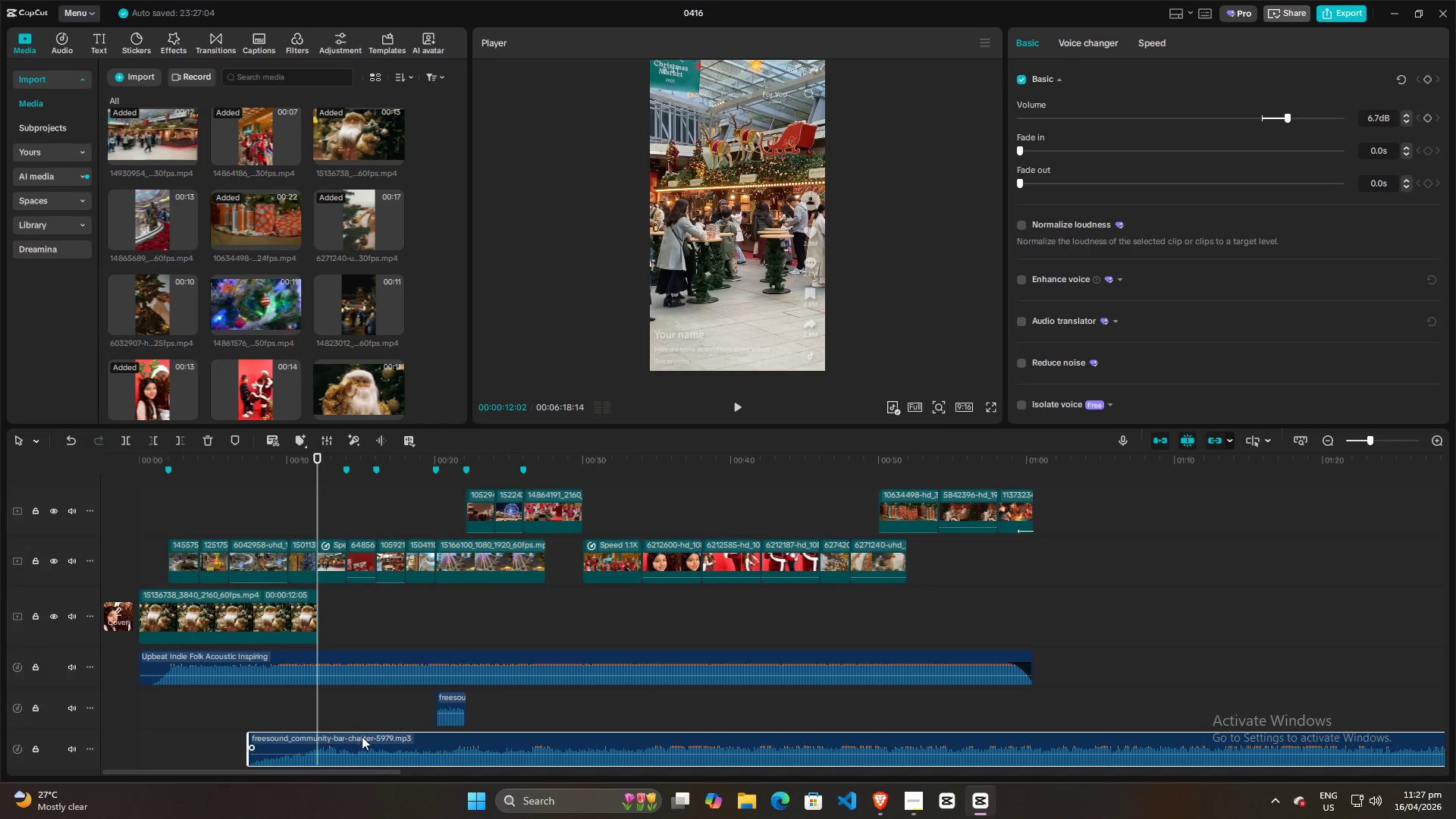 
left_click([413, 740])
 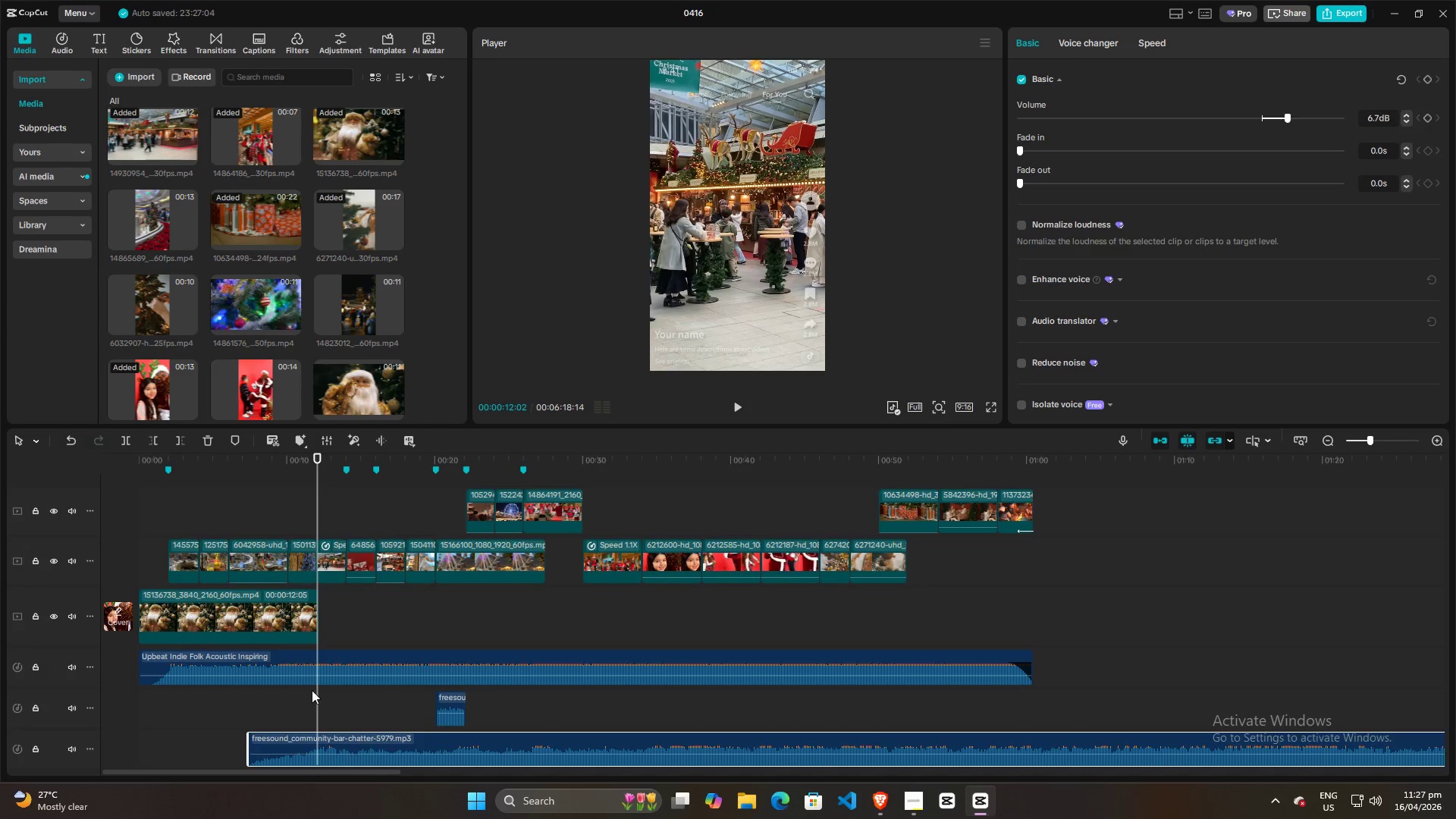 
left_click_drag(start_coordinate=[318, 692], to_coordinate=[408, 701])
 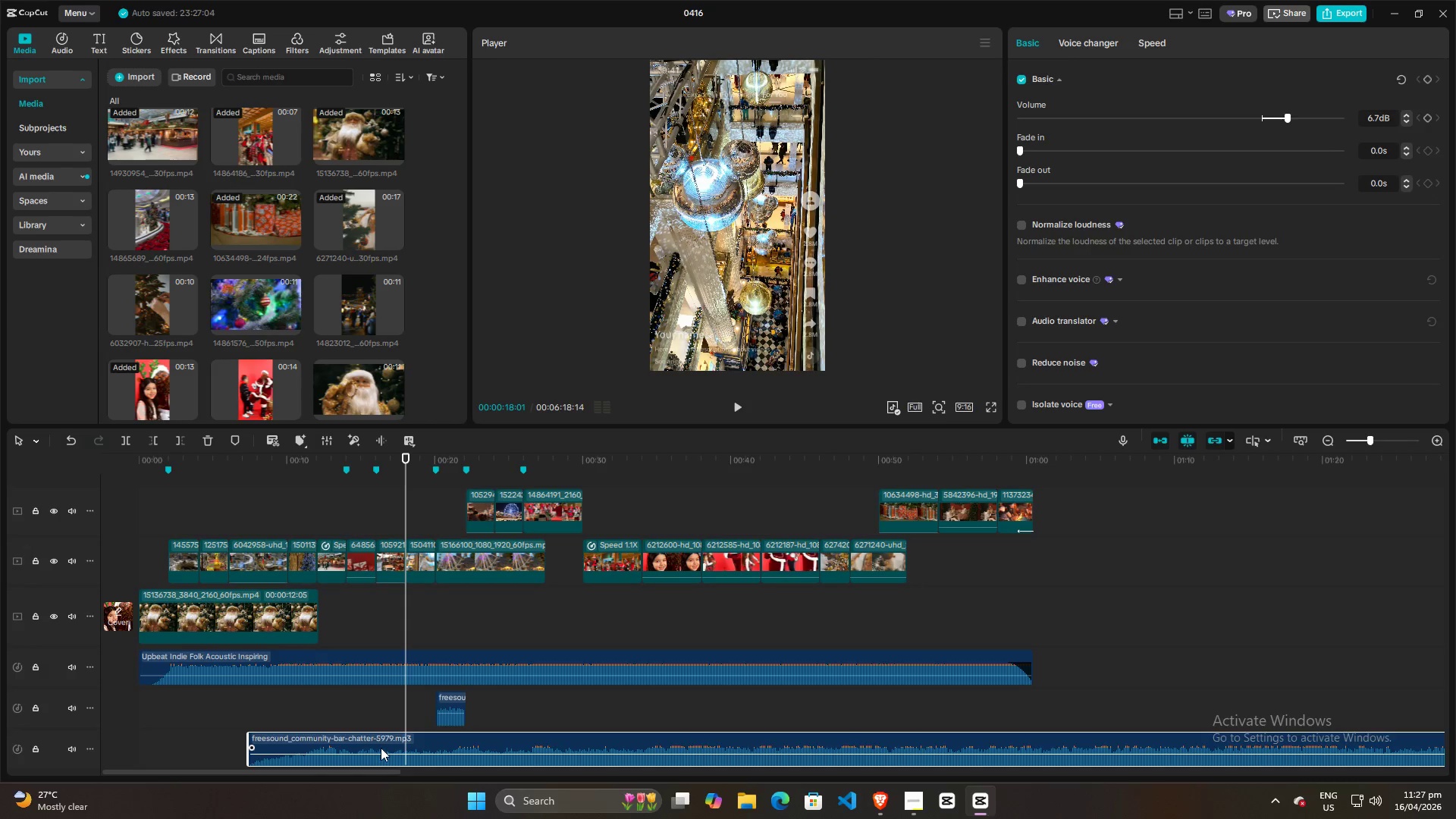 
left_click([382, 738])
 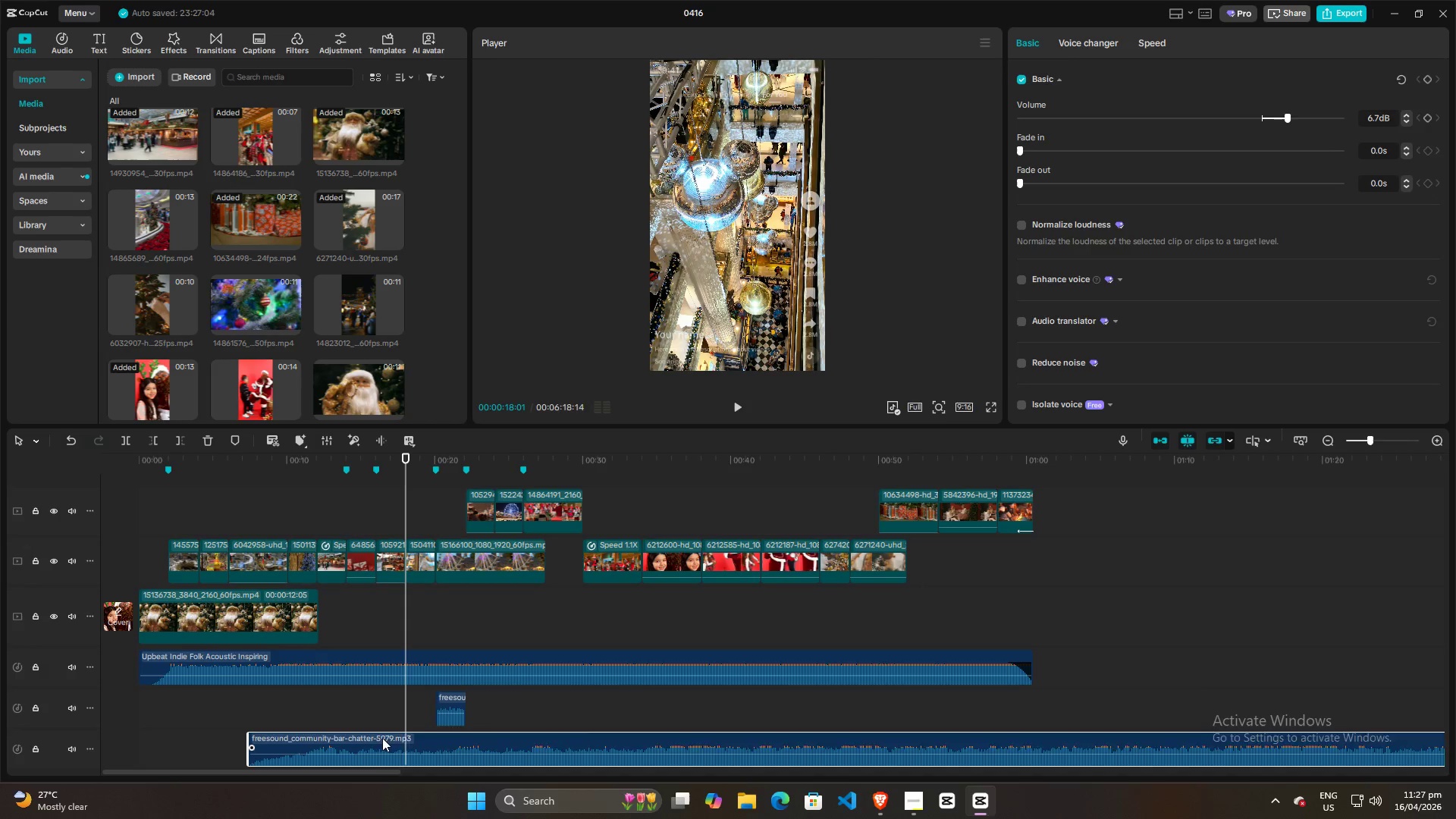 
key(W)
 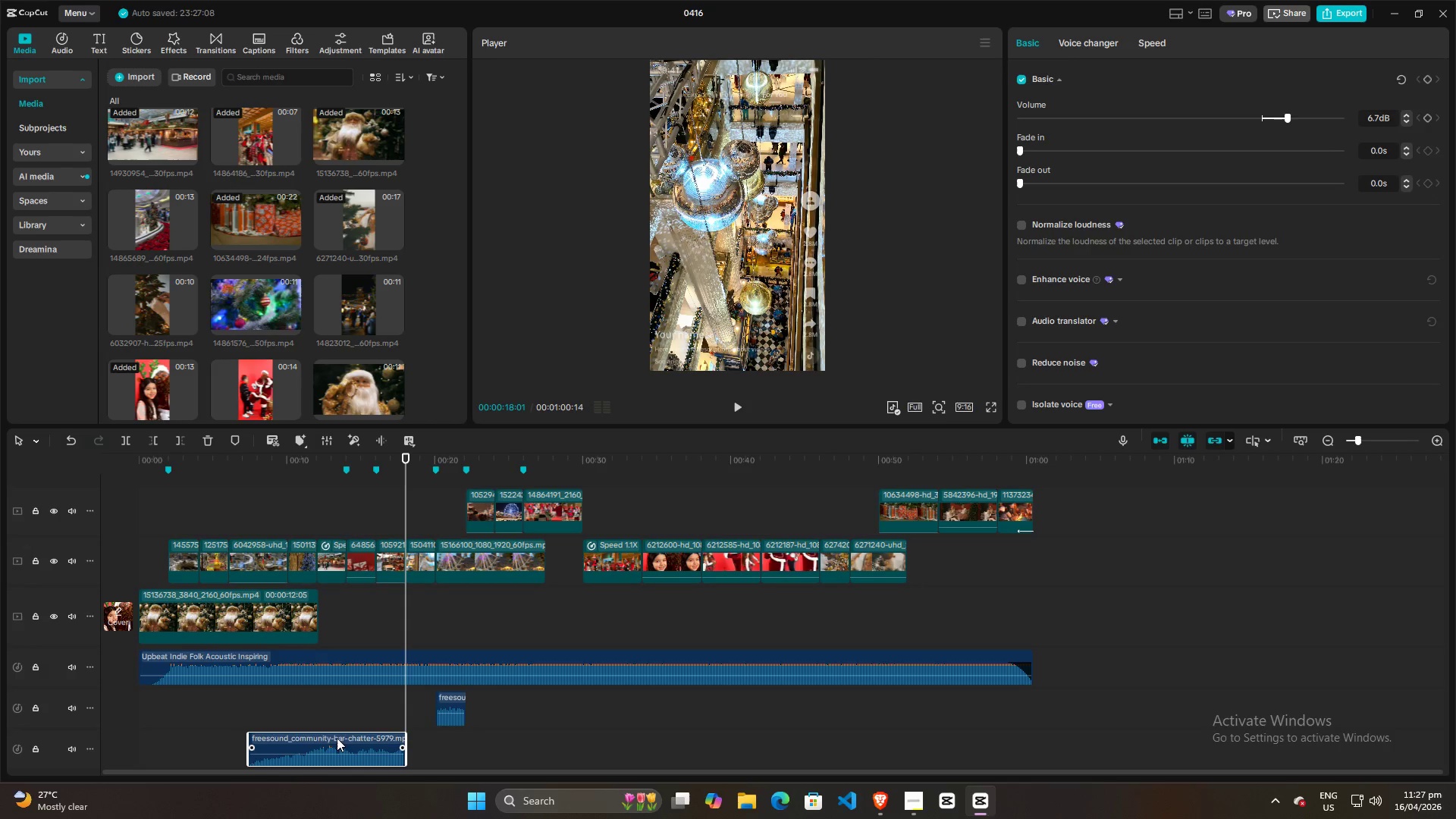 
left_click_drag(start_coordinate=[331, 738], to_coordinate=[335, 711])
 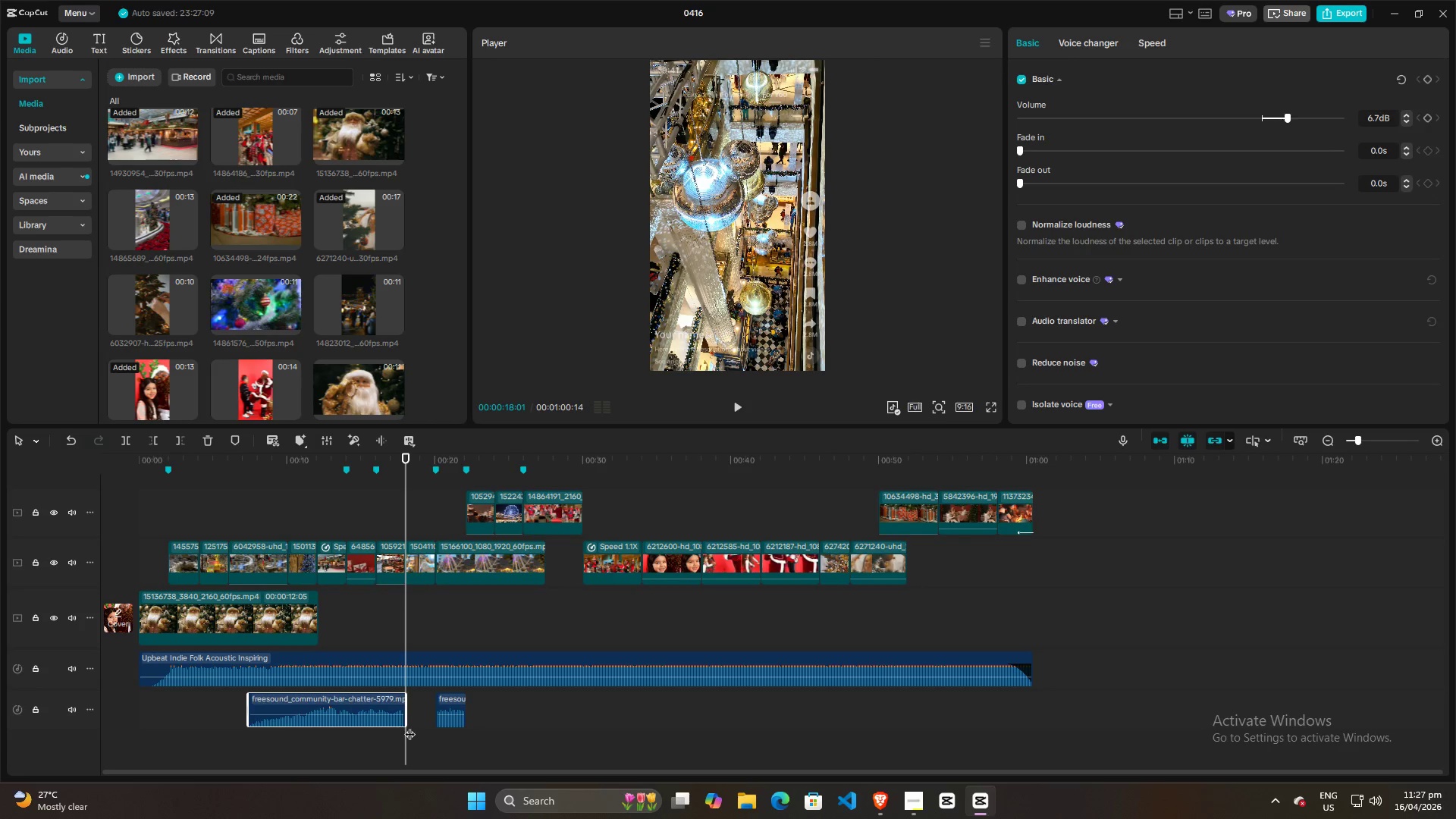 
left_click_drag(start_coordinate=[406, 723], to_coordinate=[366, 722])
 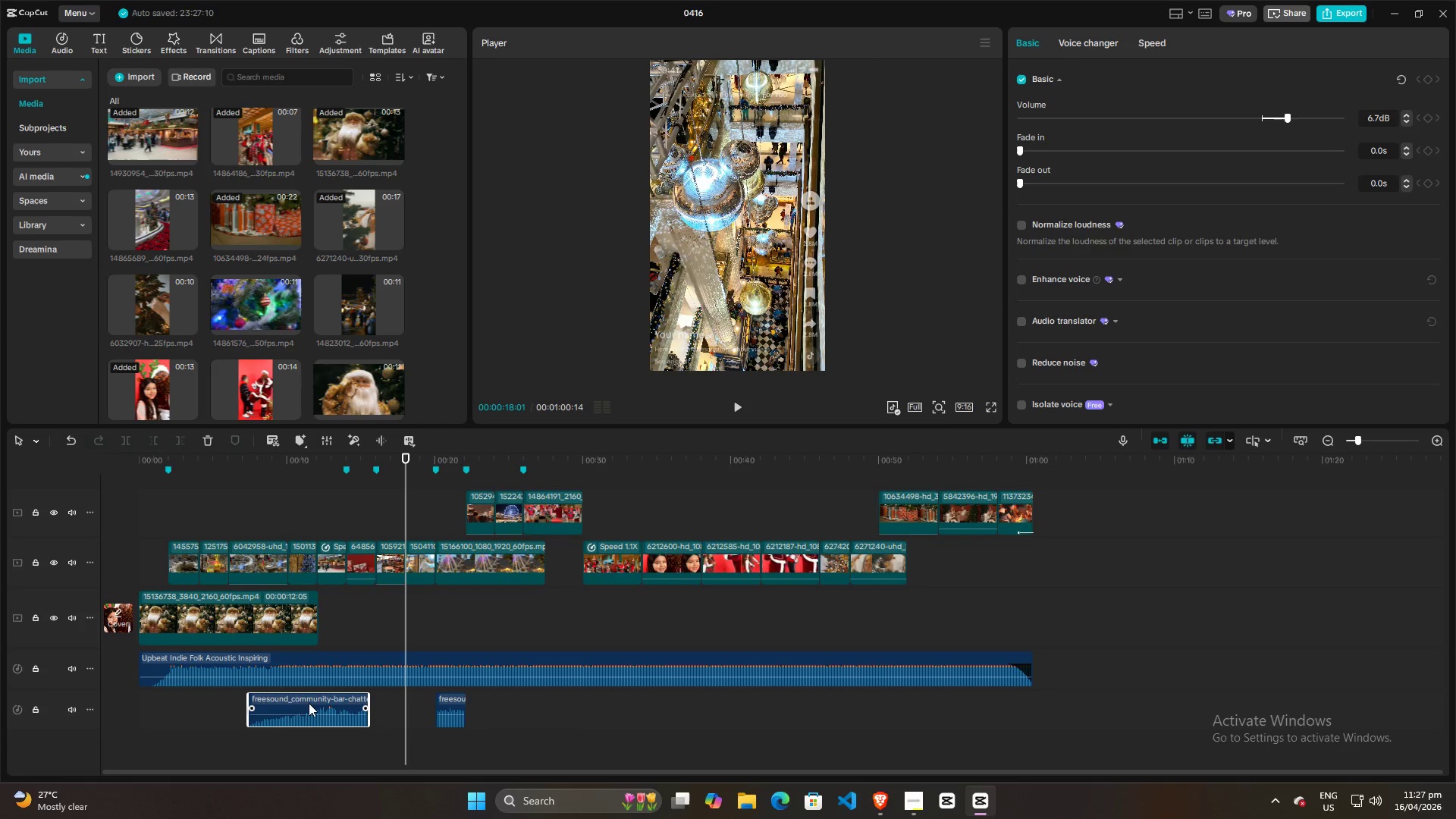 
left_click_drag(start_coordinate=[309, 703], to_coordinate=[344, 701])
 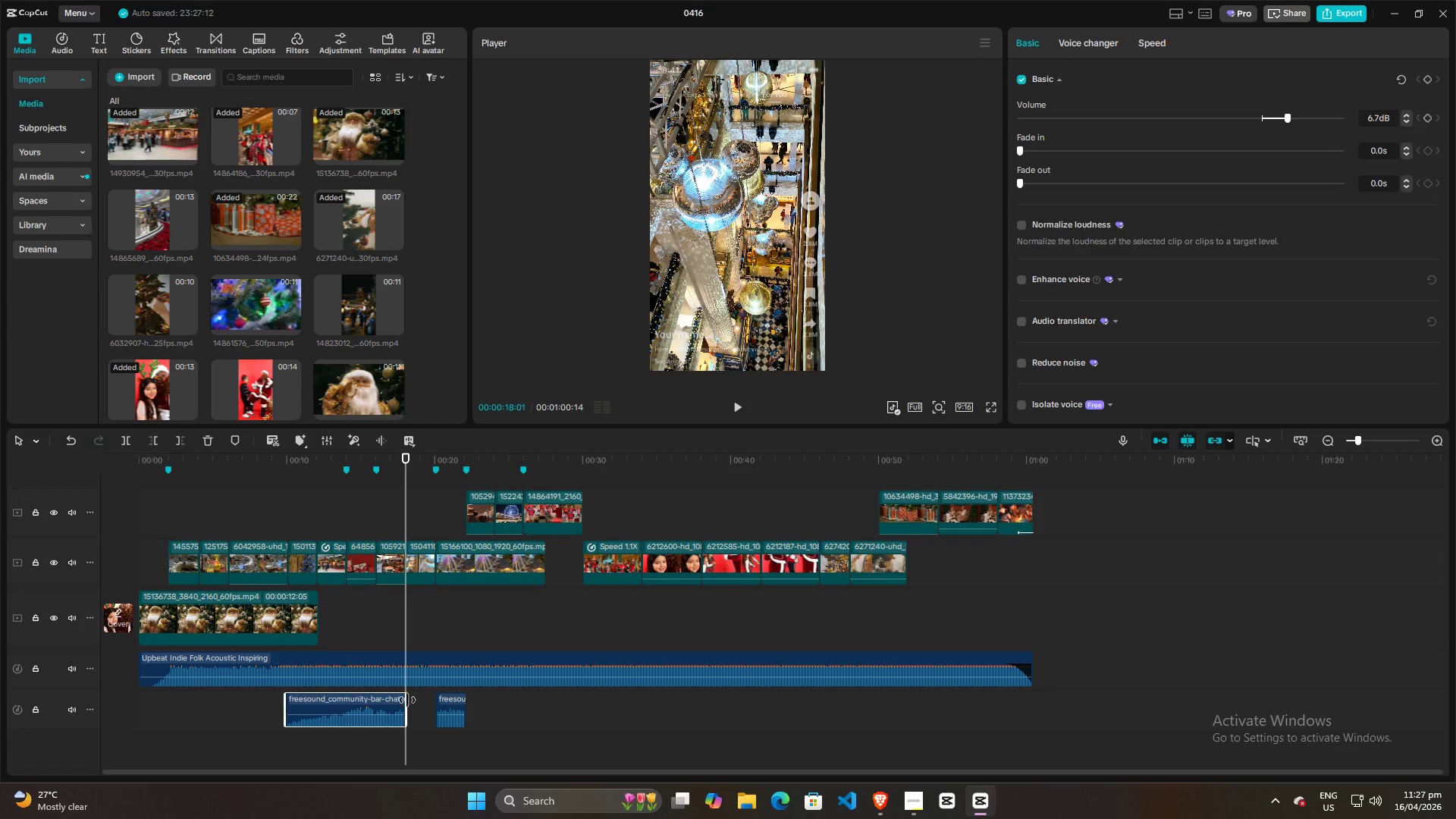 
left_click_drag(start_coordinate=[407, 700], to_coordinate=[376, 703])
 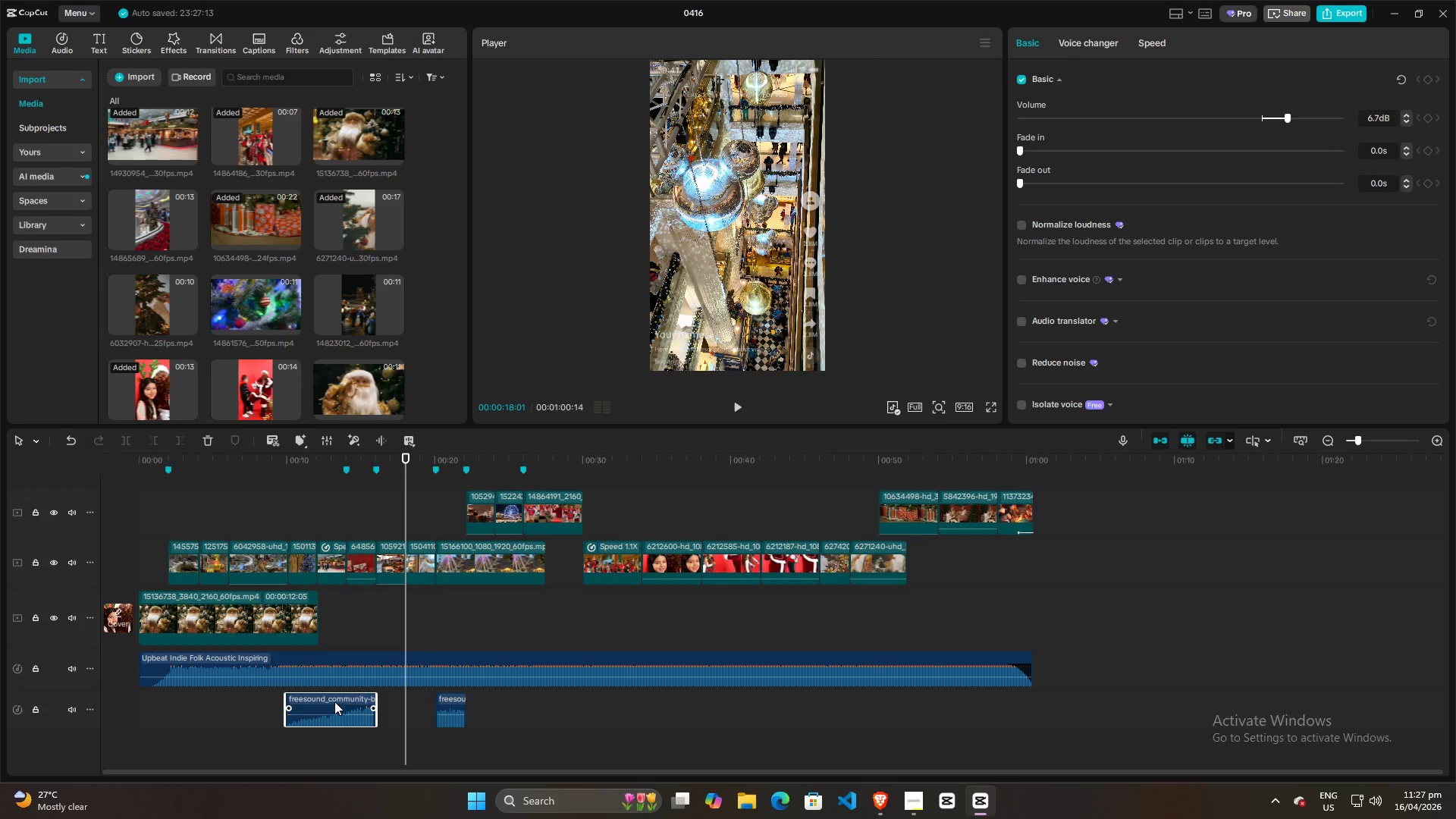 
left_click_drag(start_coordinate=[334, 701], to_coordinate=[359, 701])
 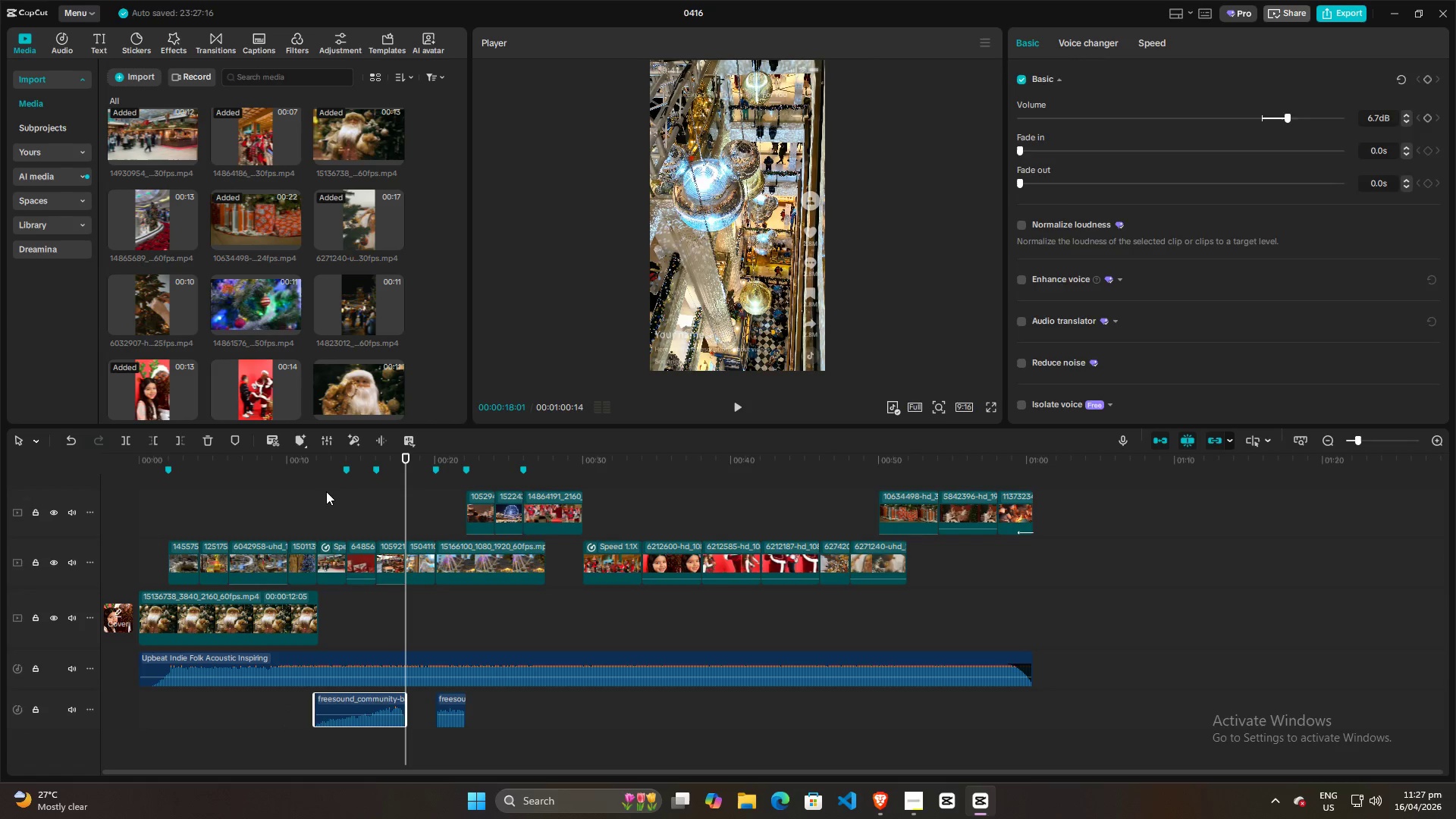 
left_click([328, 498])
 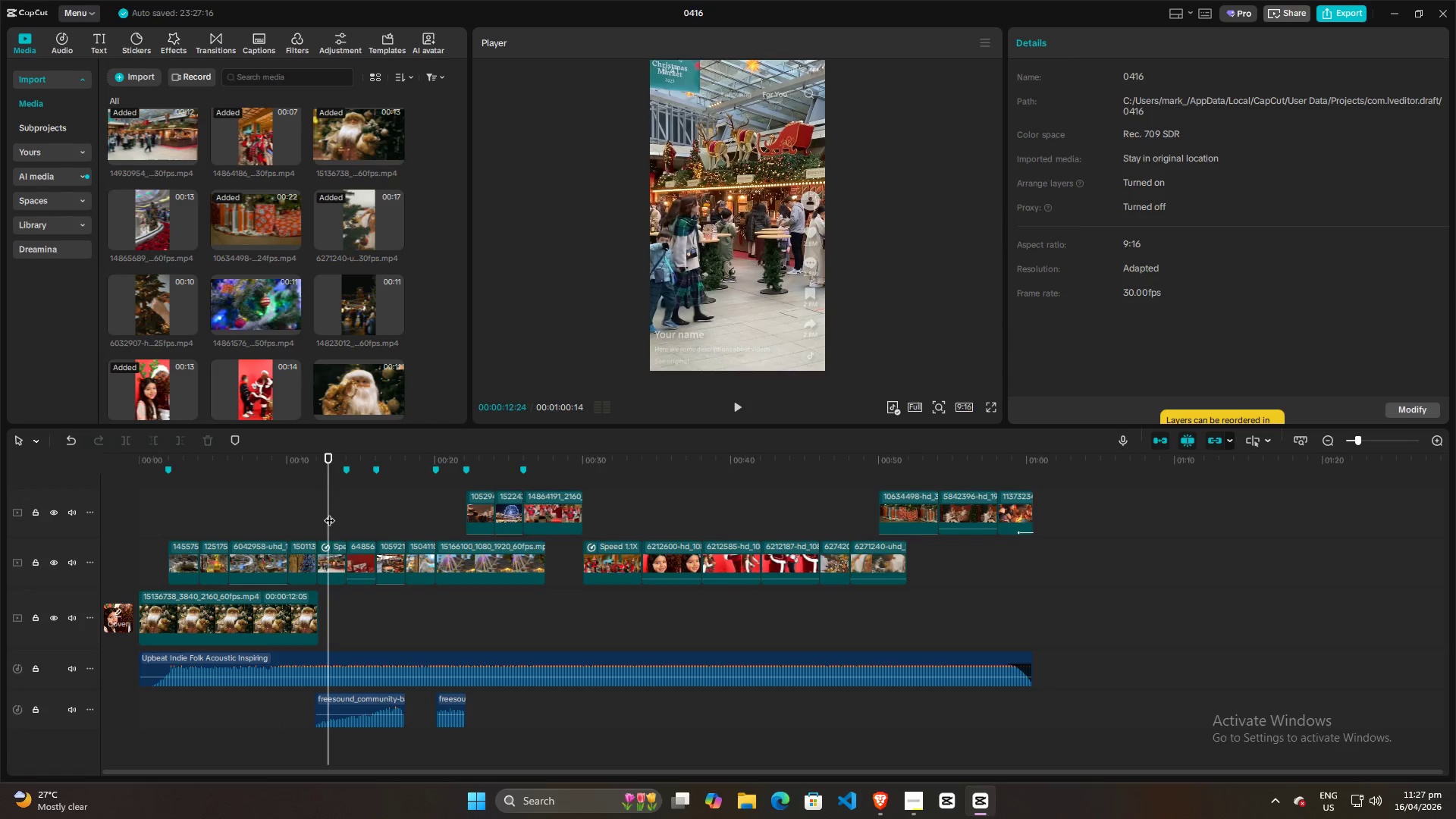 
left_click_drag(start_coordinate=[329, 513], to_coordinate=[263, 513])
 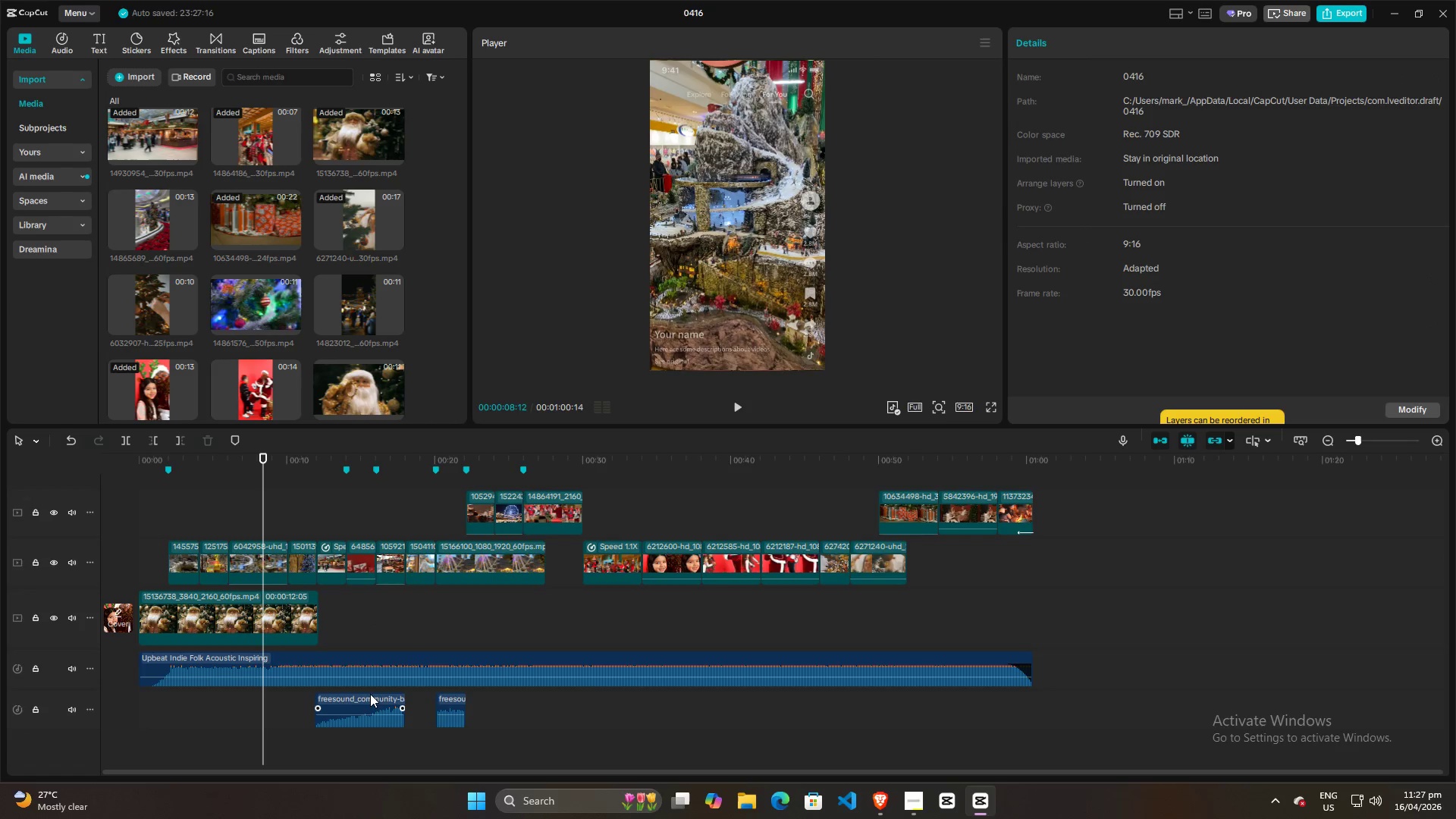 
left_click_drag(start_coordinate=[370, 694], to_coordinate=[375, 692])
 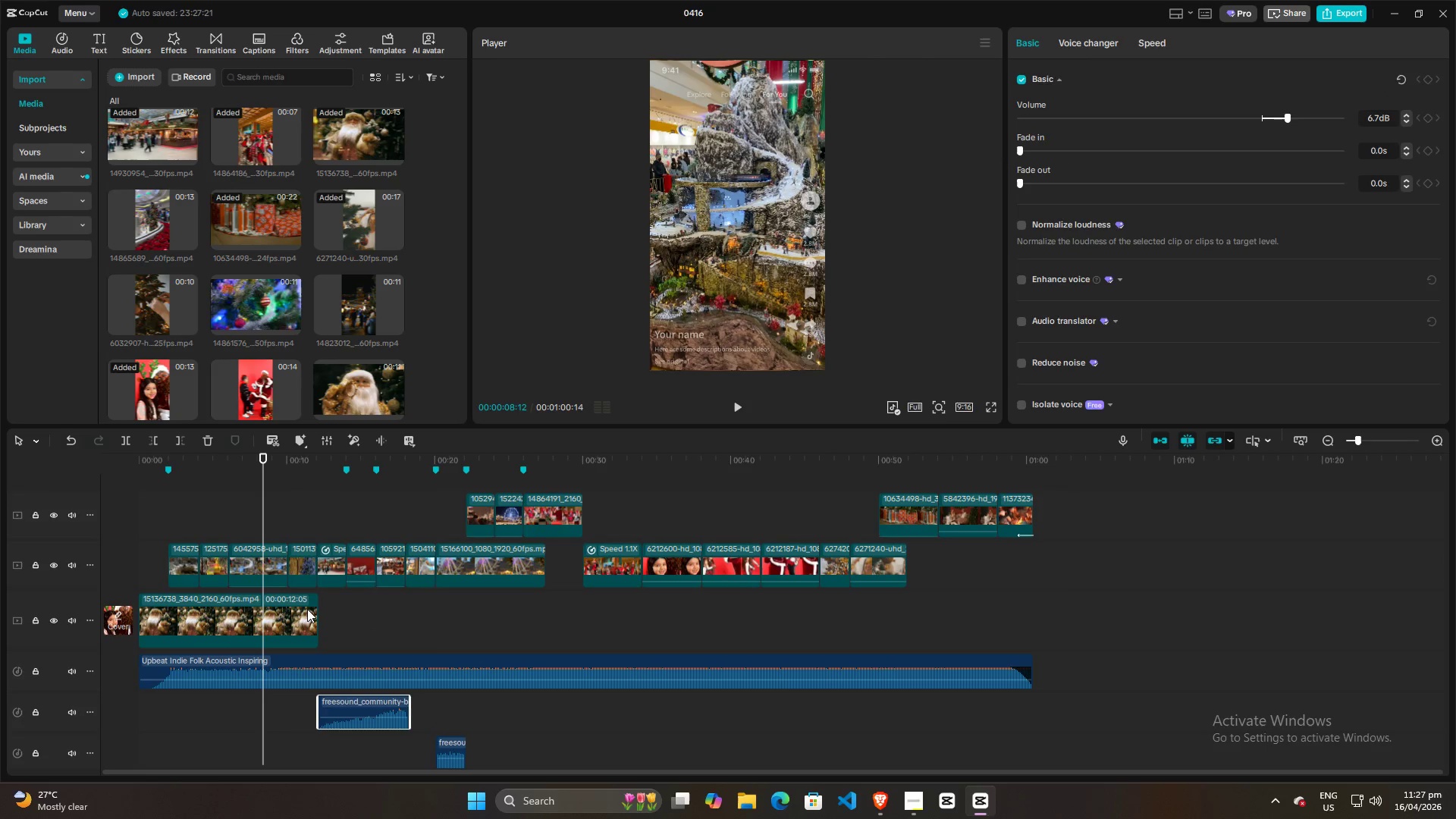 
left_click([307, 609])
 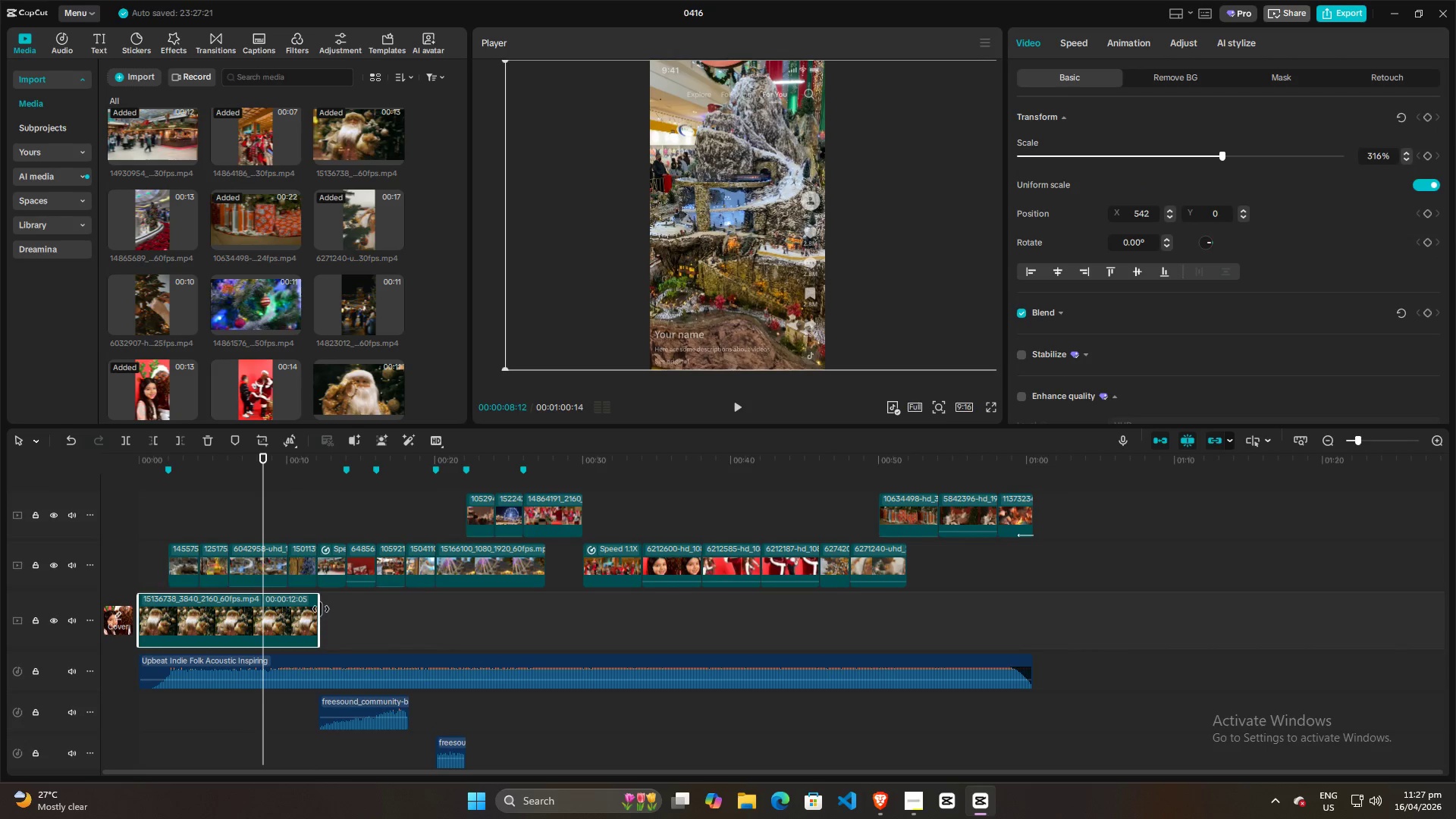 
left_click_drag(start_coordinate=[322, 609], to_coordinate=[299, 609])
 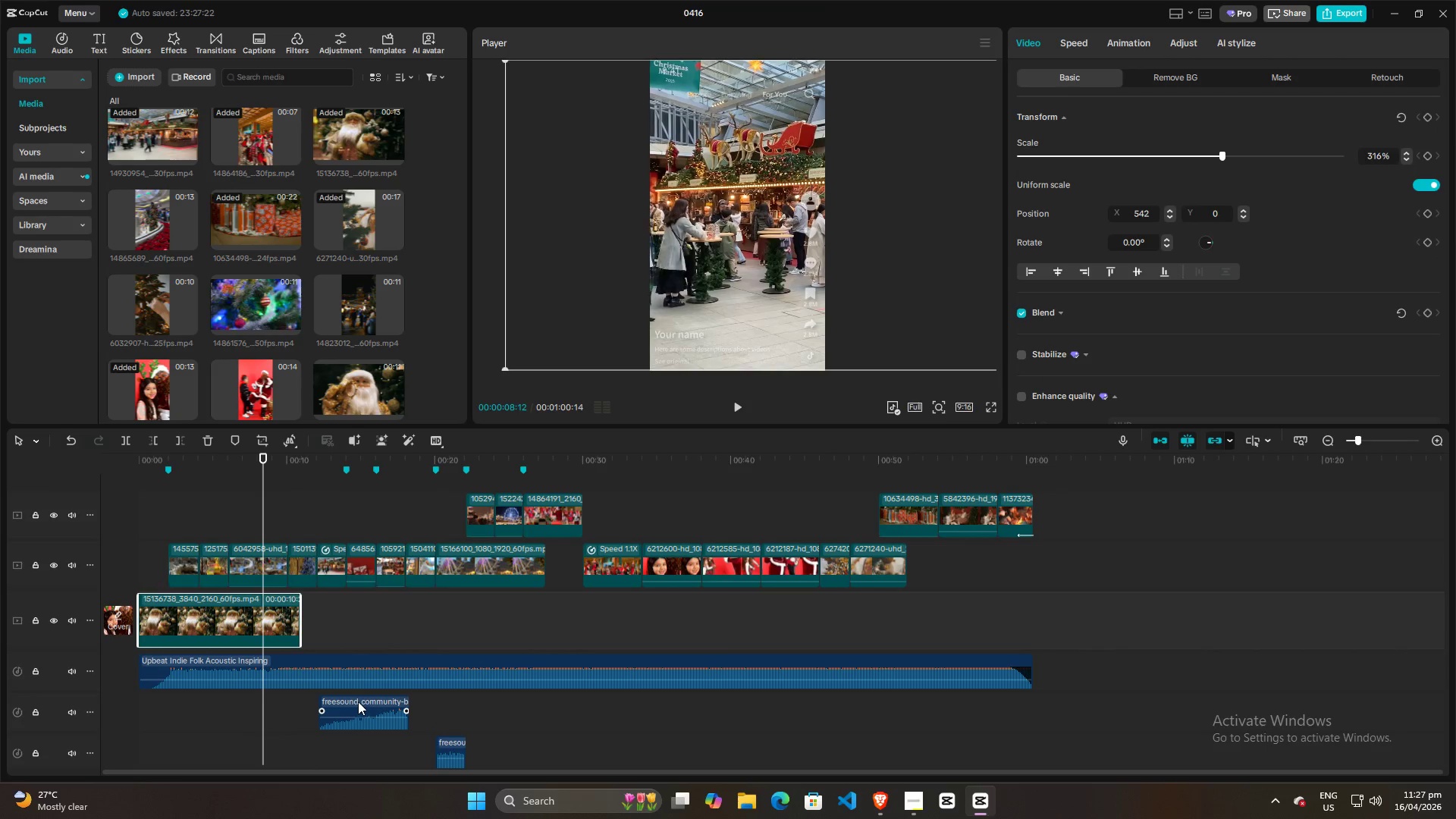 
left_click_drag(start_coordinate=[359, 701], to_coordinate=[356, 706])
 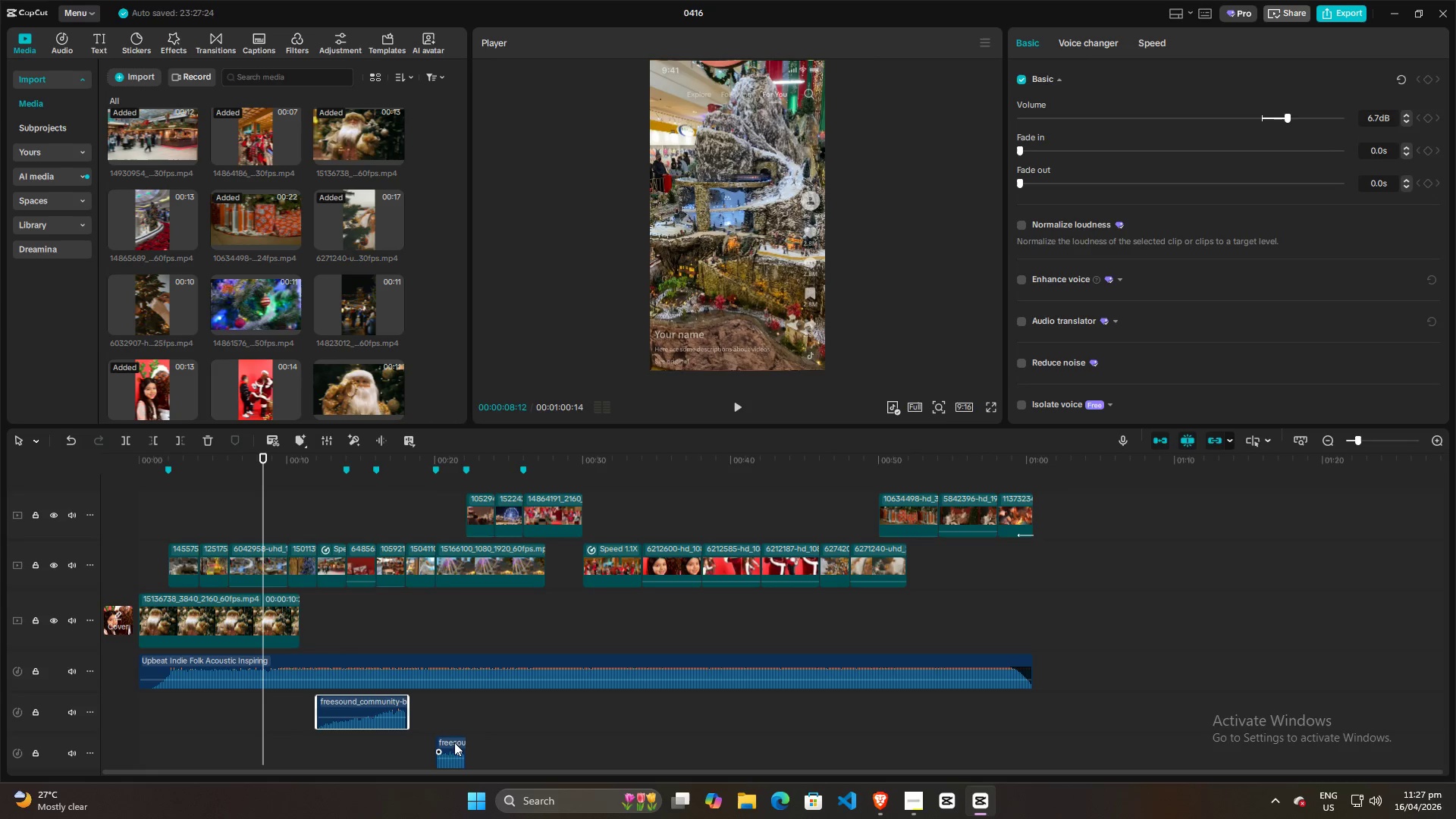 
left_click([450, 714])
 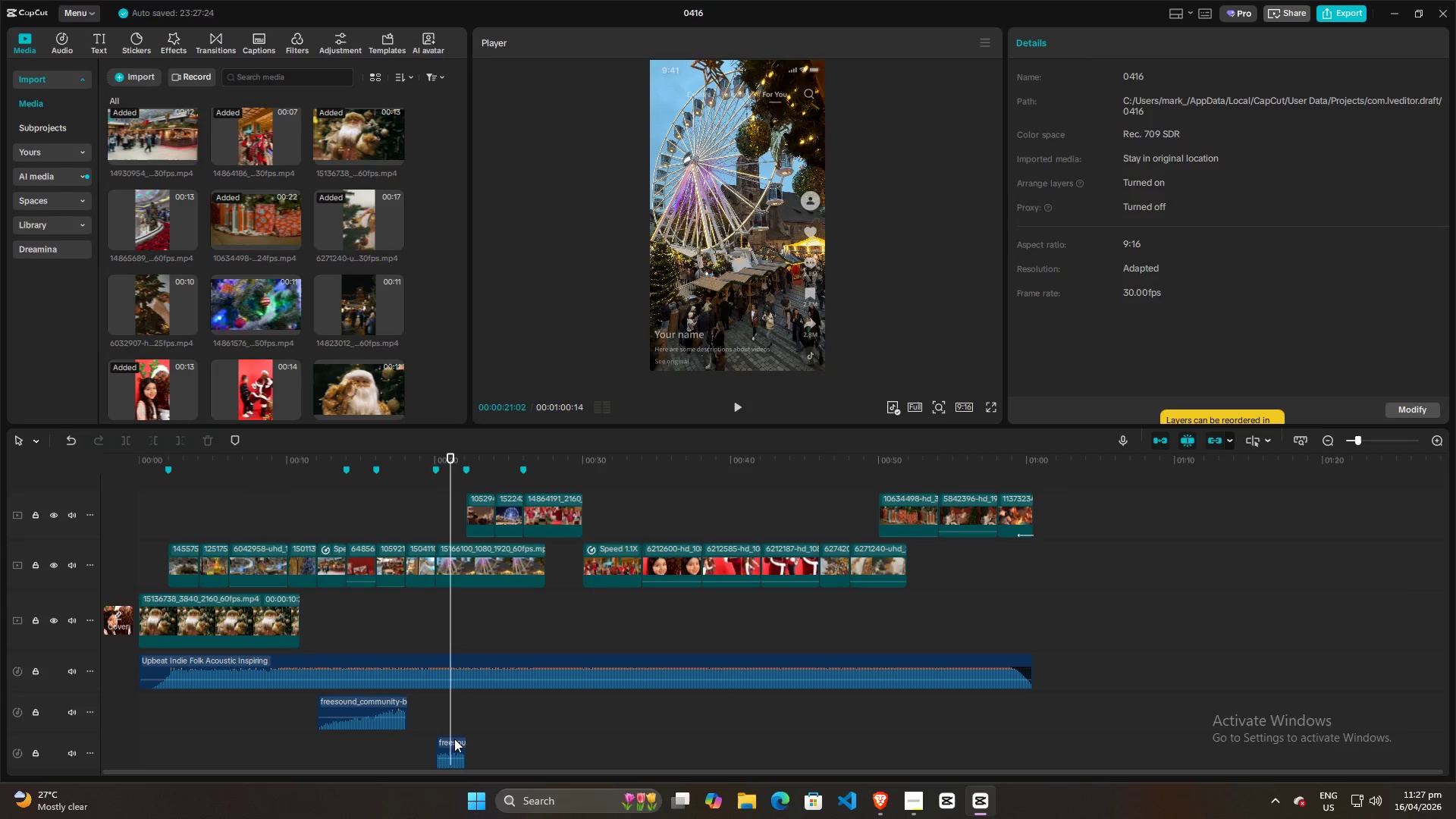 
left_click([454, 741])
 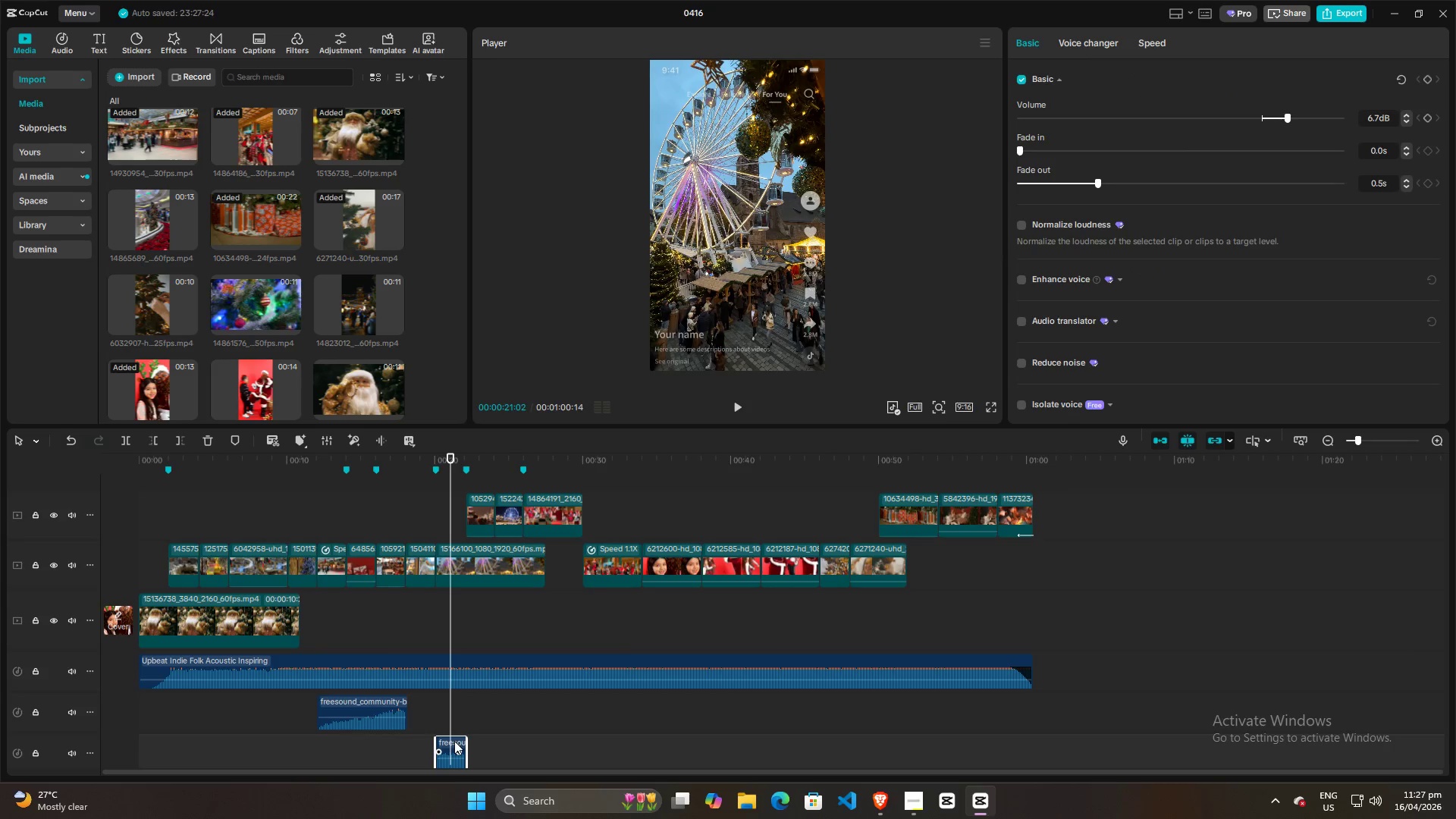 
left_click_drag(start_coordinate=[454, 741], to_coordinate=[453, 702])
 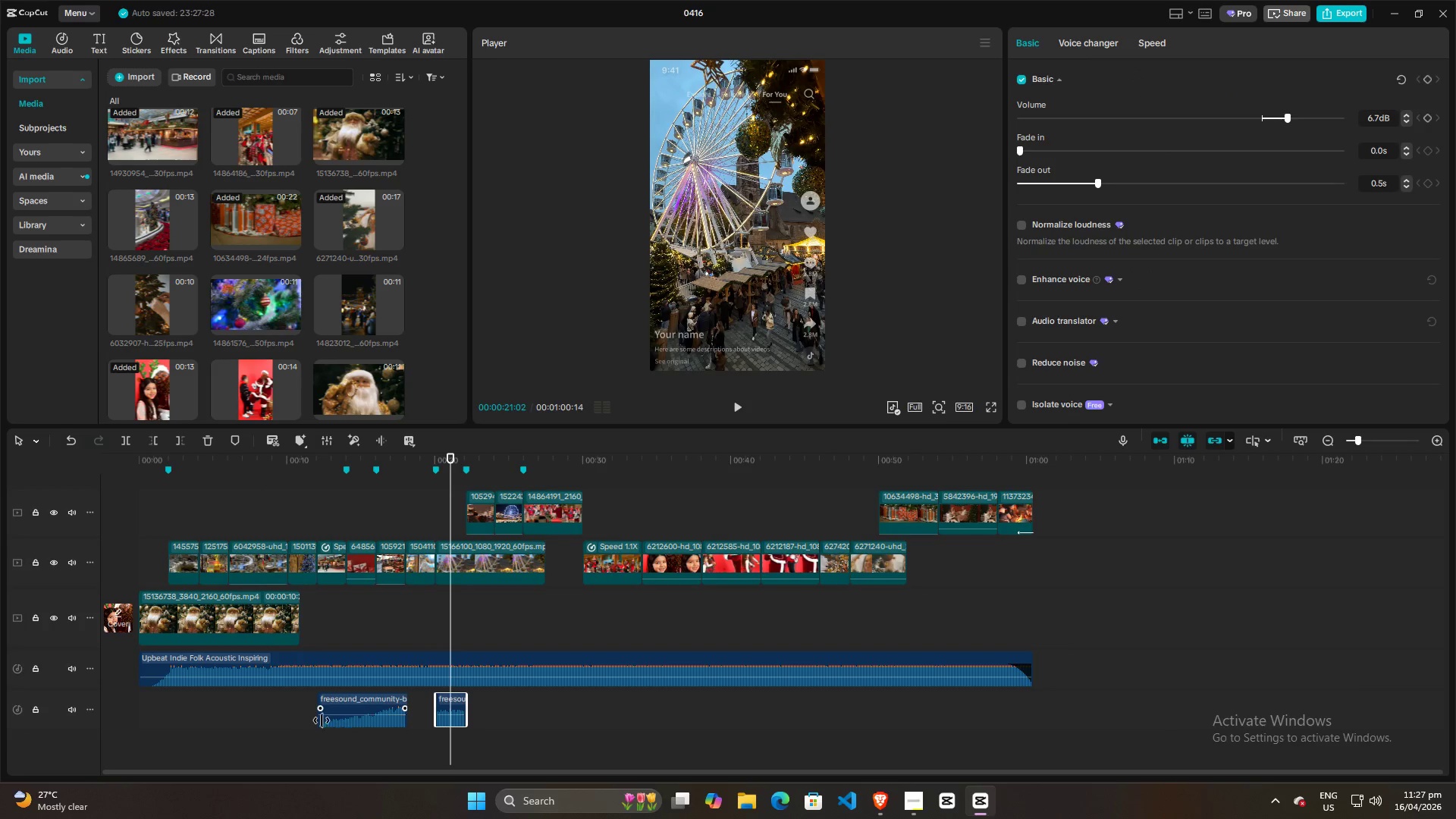 
left_click([302, 715])
 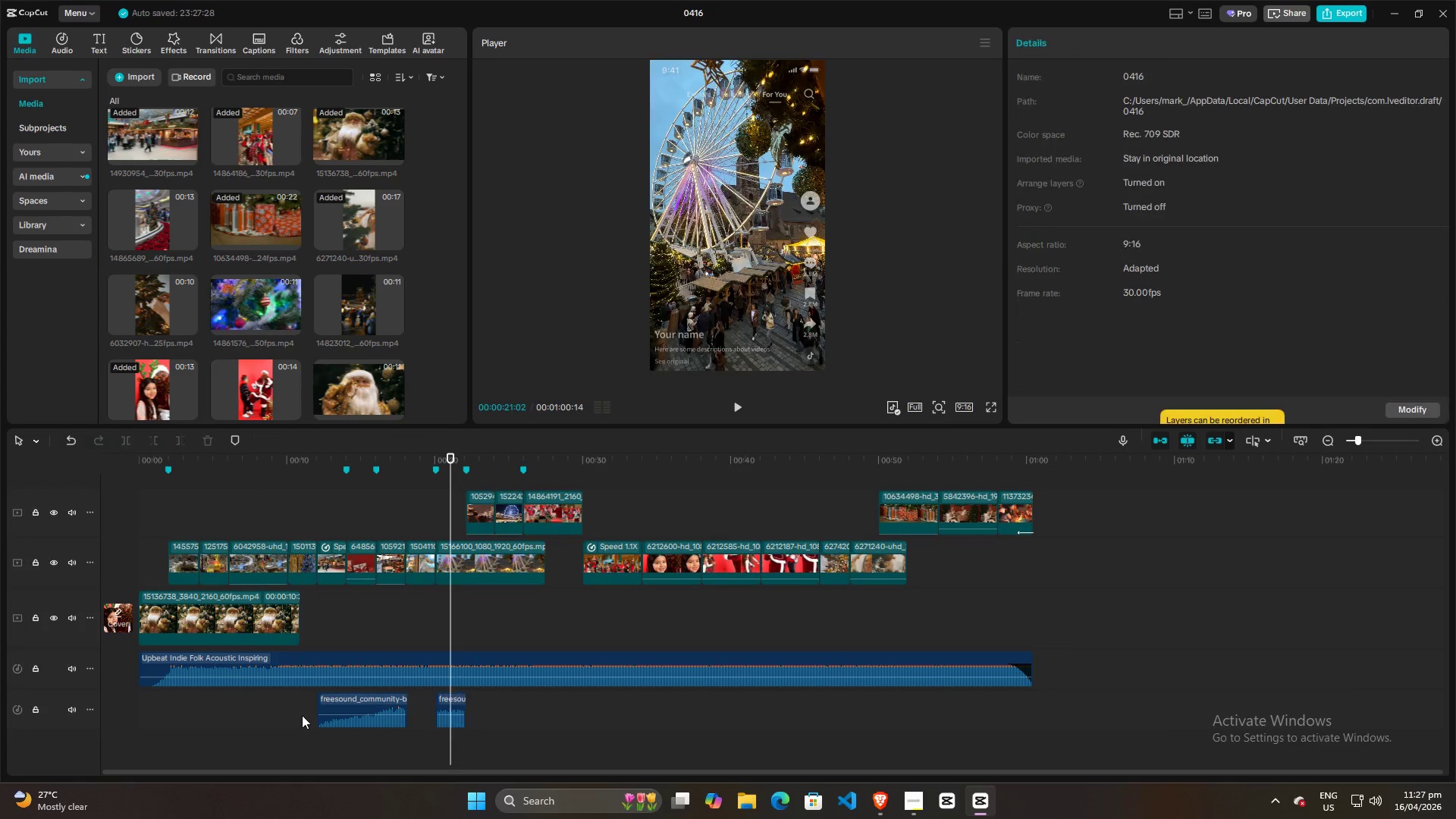 
key(Space)
 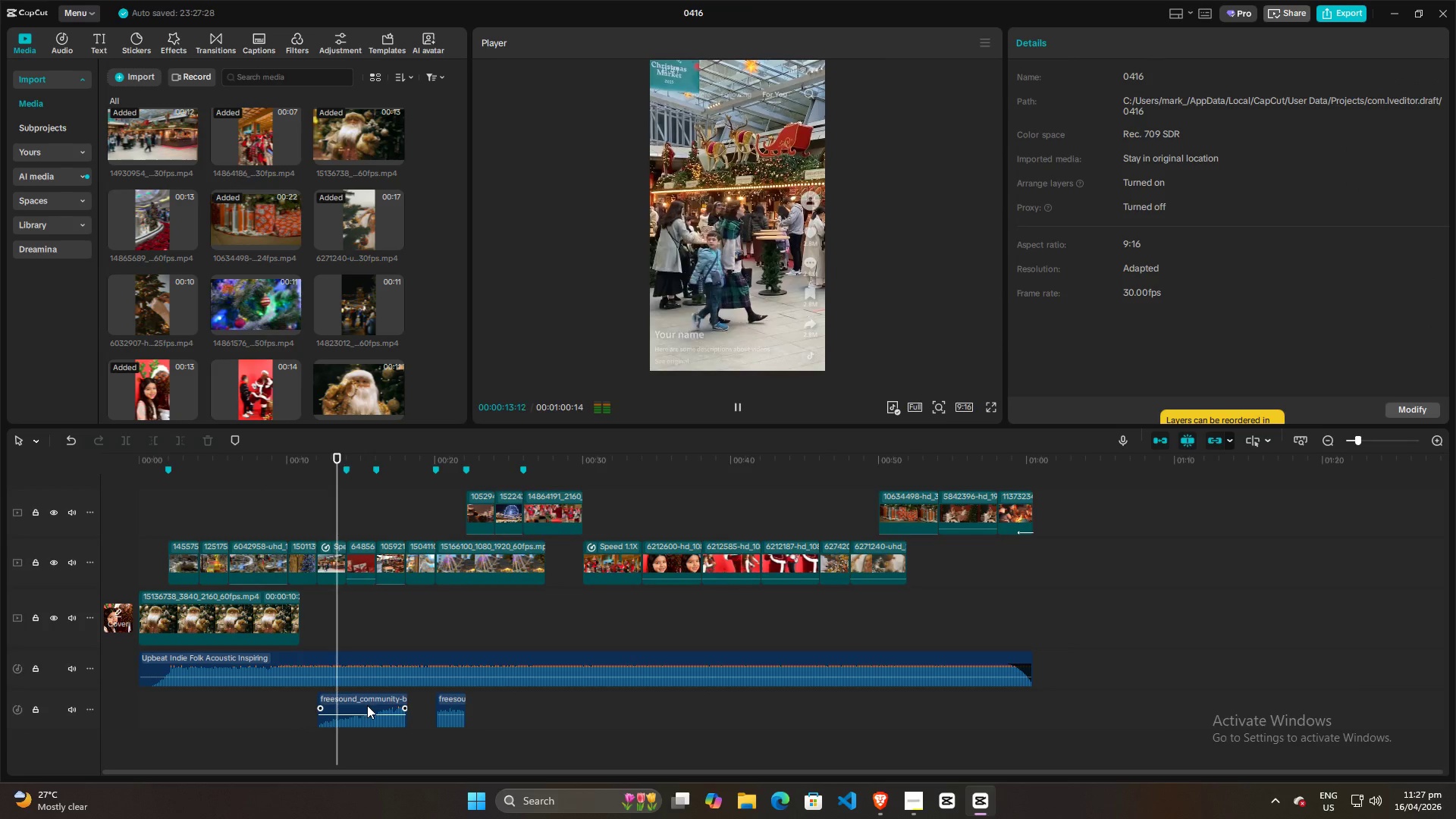 
key(Space)
 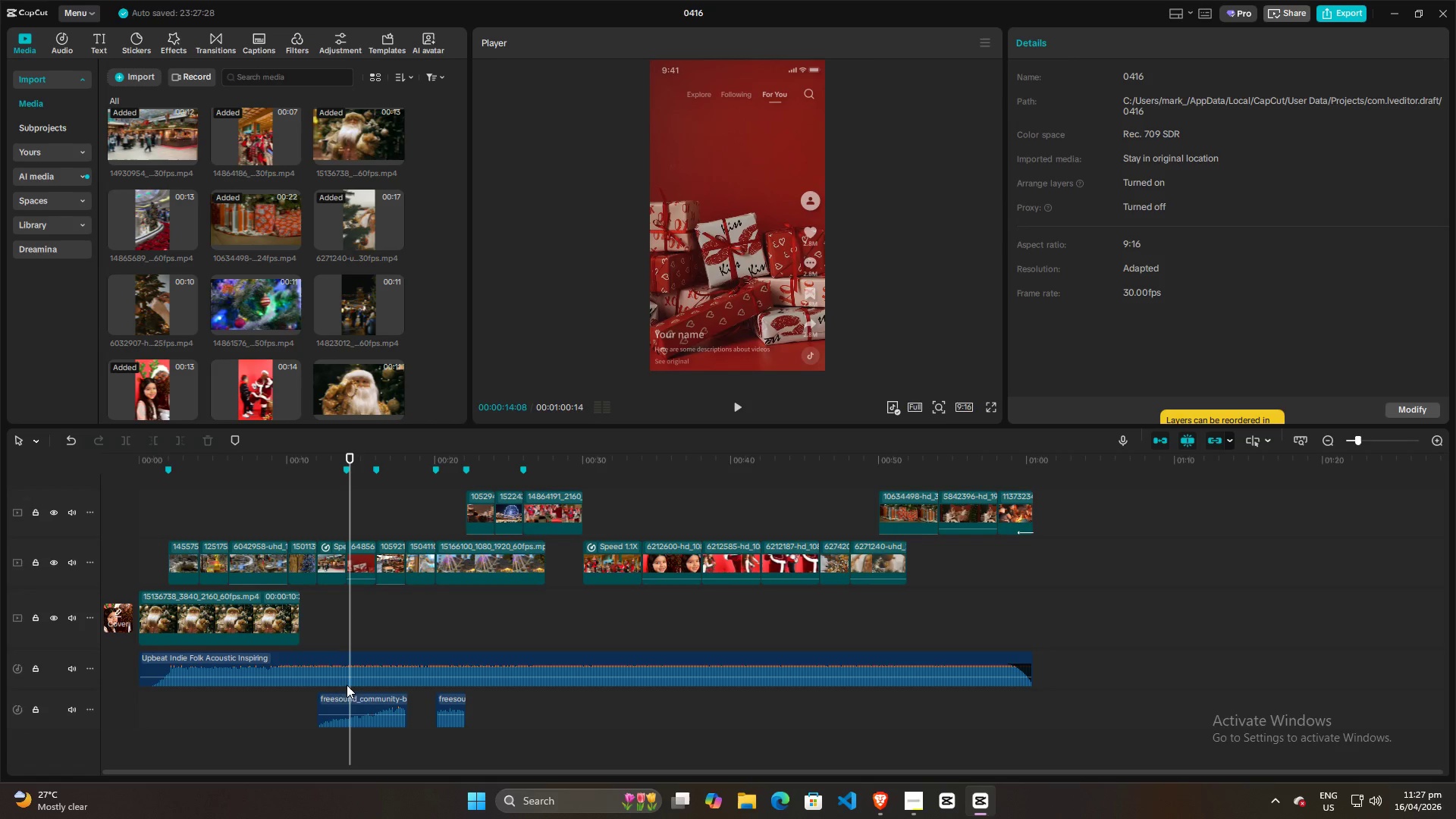 
left_click_drag(start_coordinate=[354, 699], to_coordinate=[326, 698])
 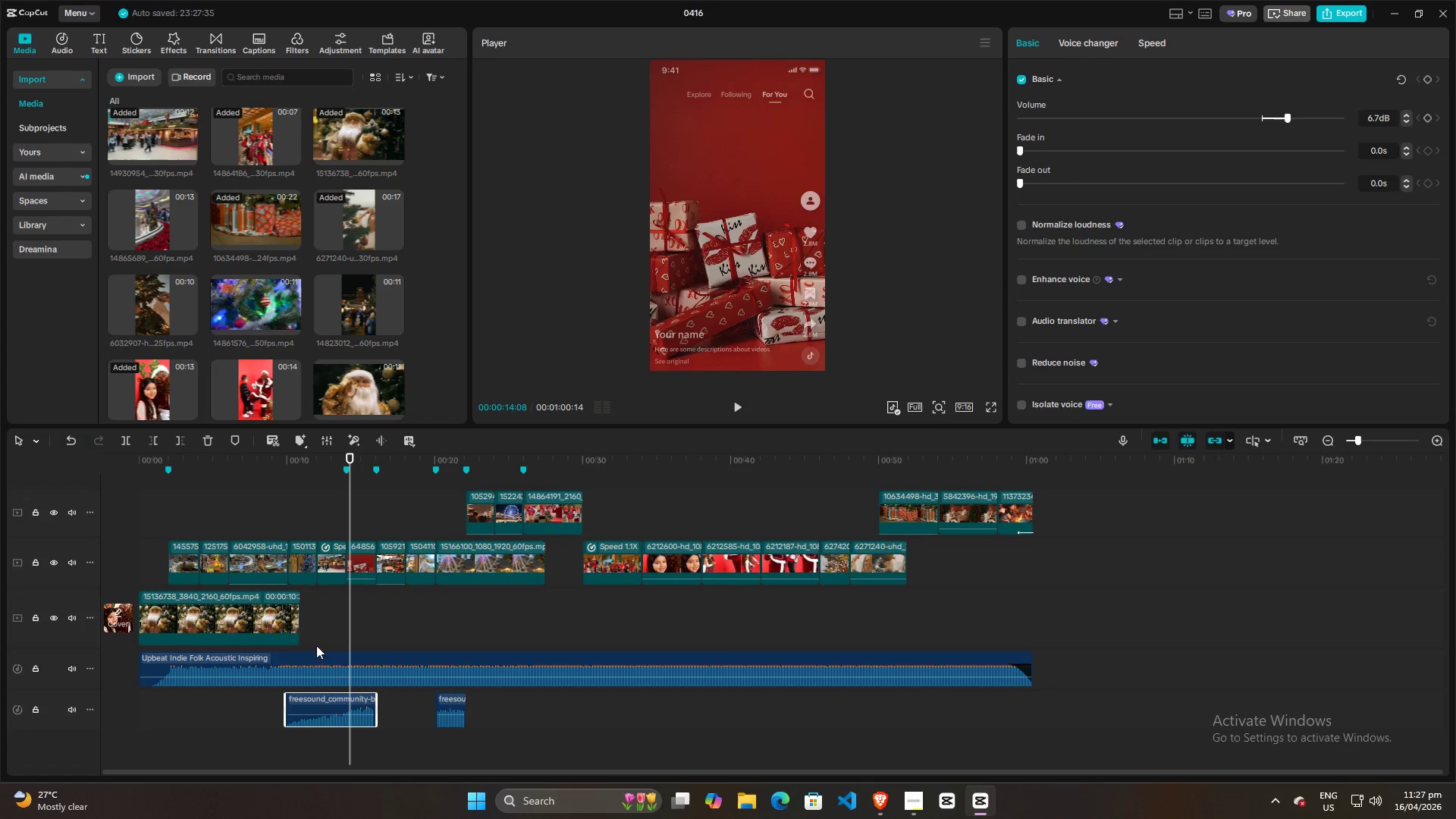 
left_click([312, 620])
 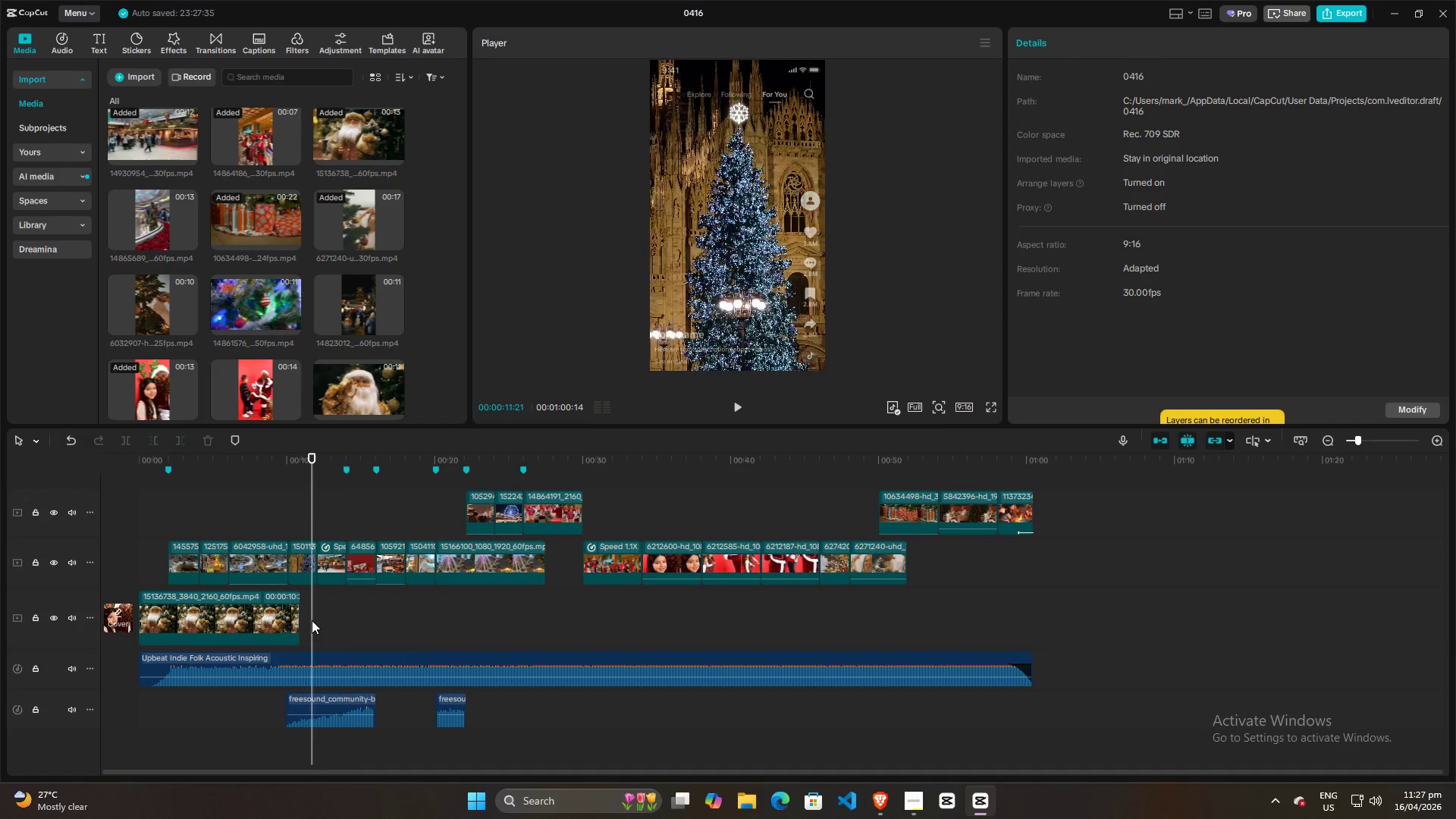 
key(Space)
 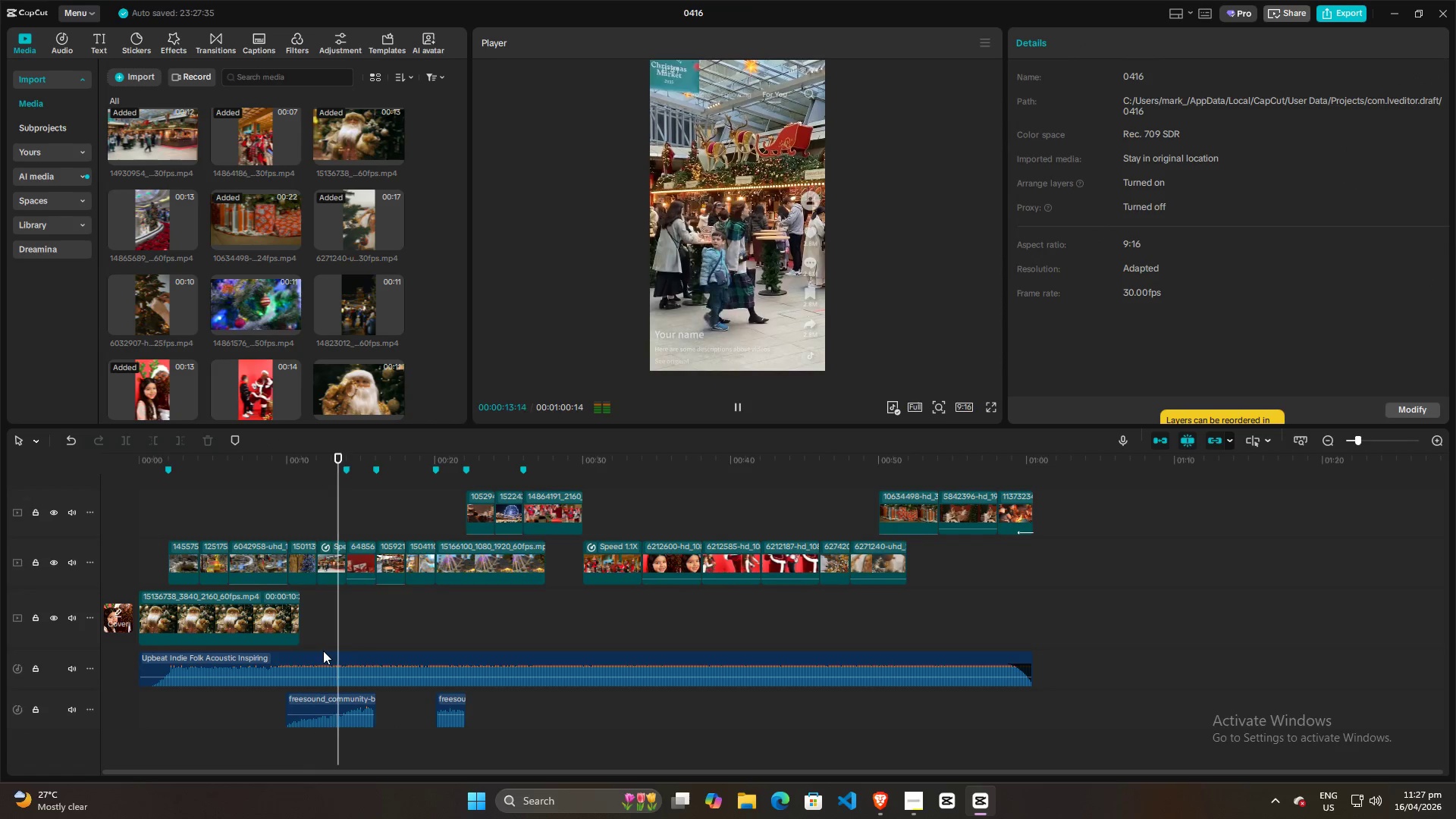 
key(Space)
 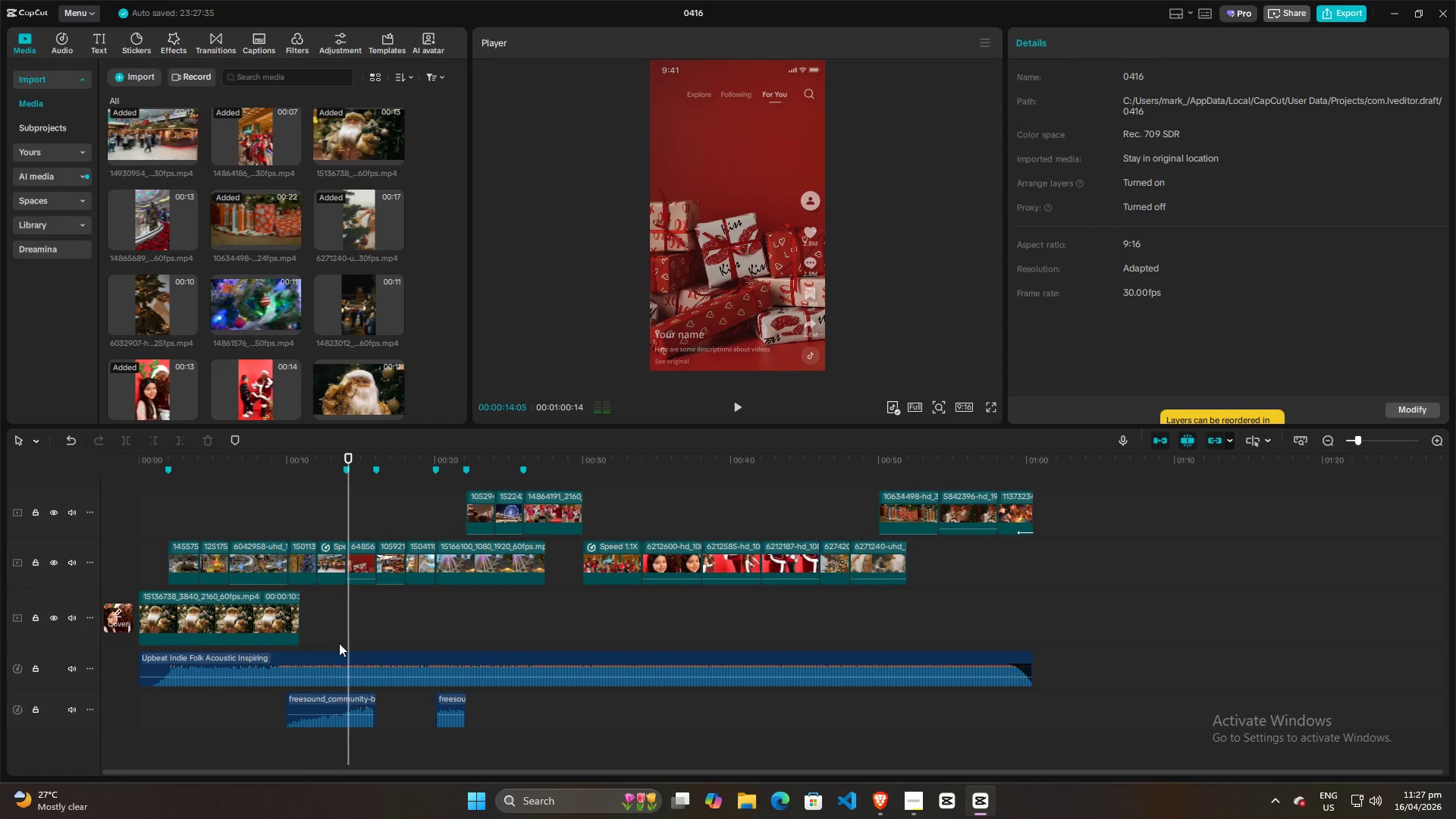 
key(Space)
 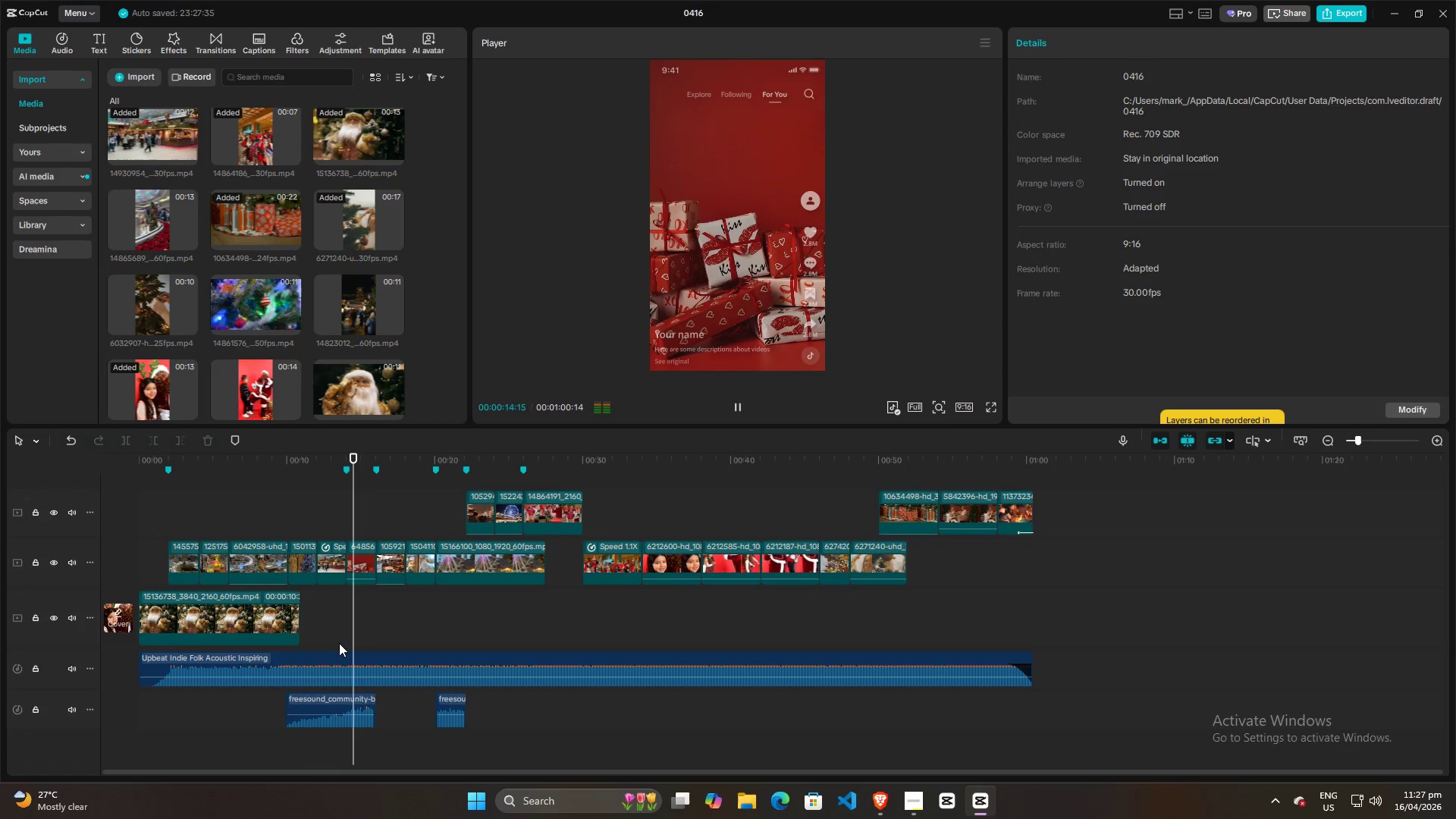 
key(Space)
 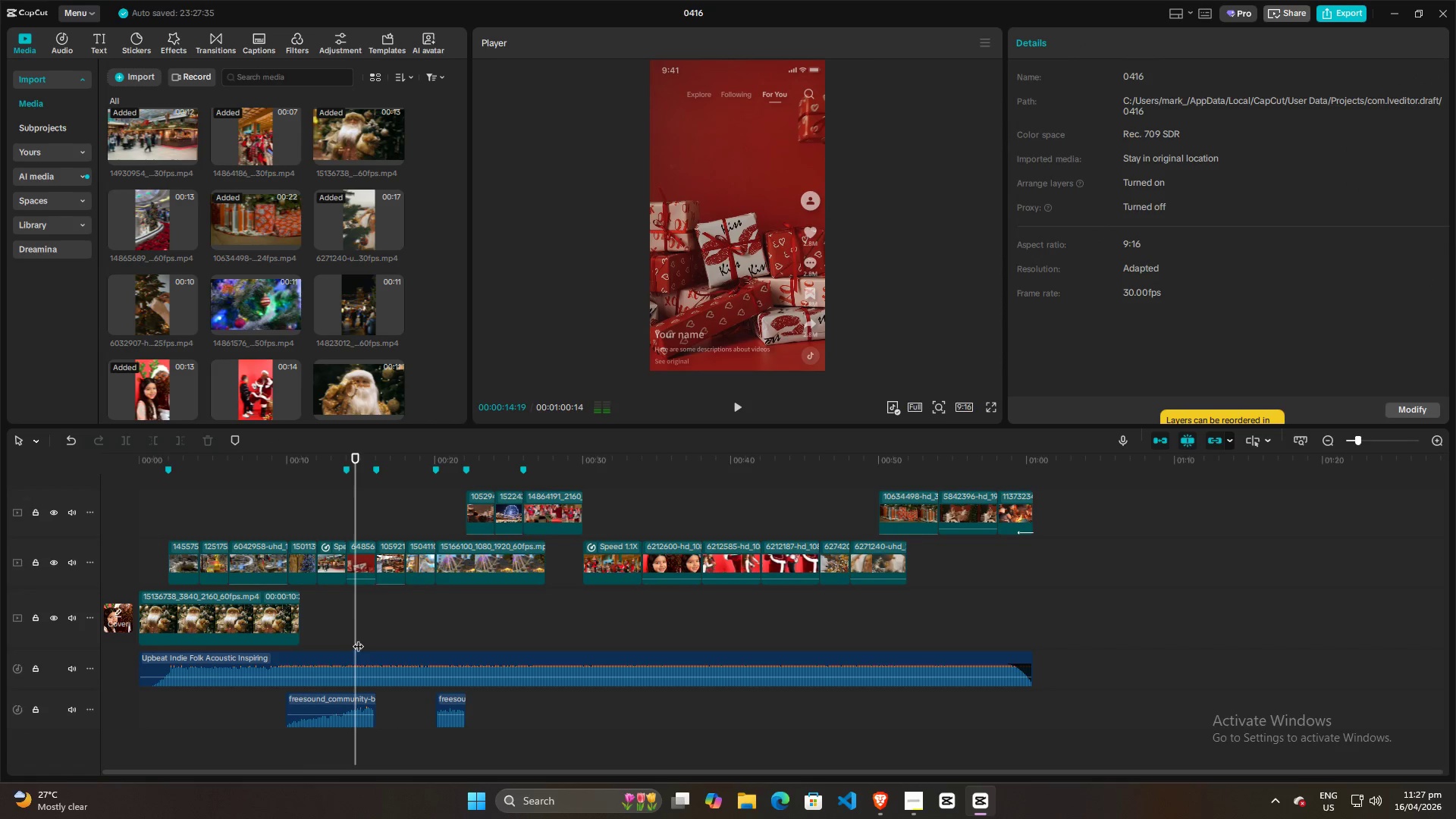 
left_click_drag(start_coordinate=[358, 638], to_coordinate=[344, 638])
 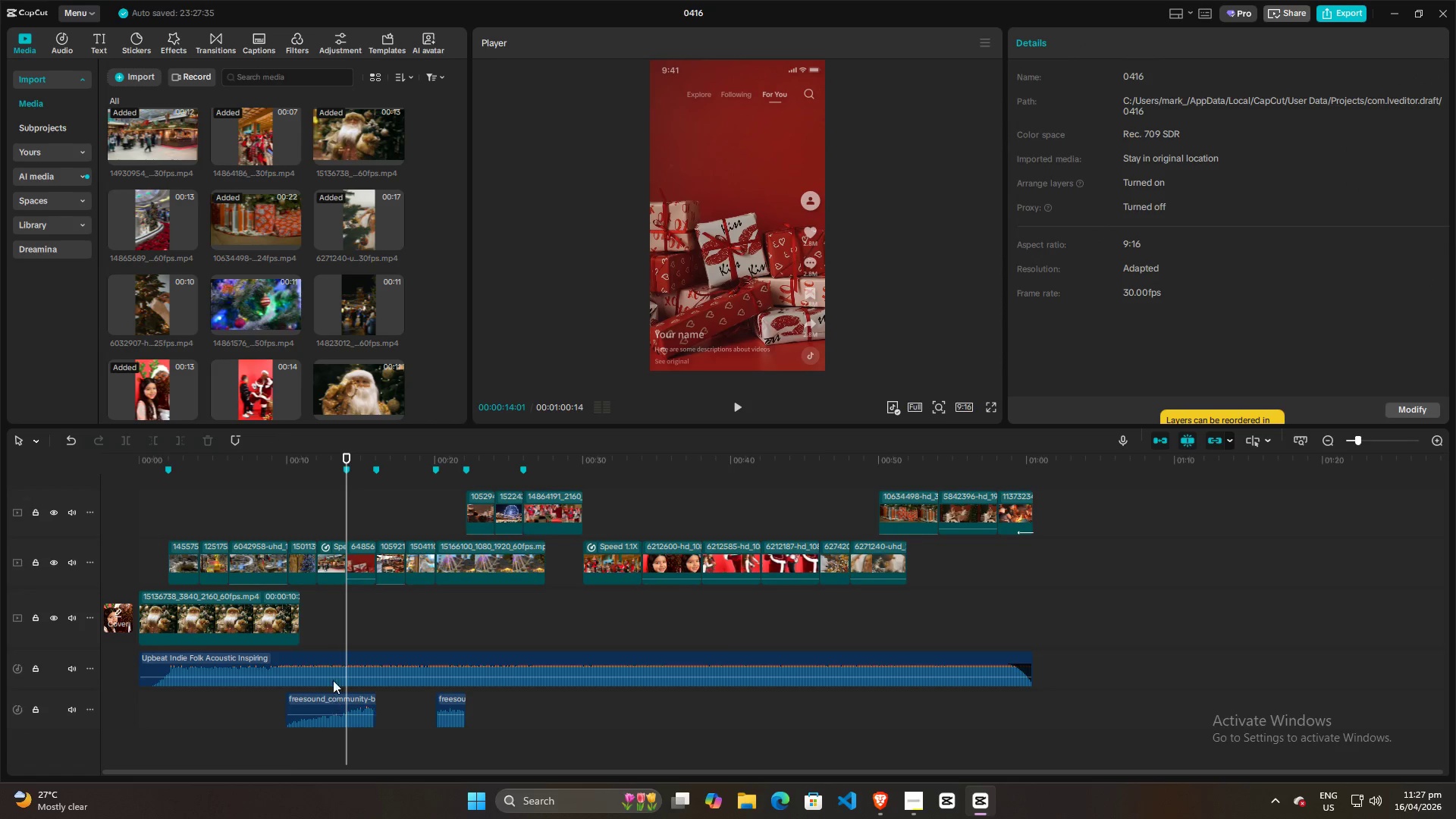 
left_click([337, 631])
 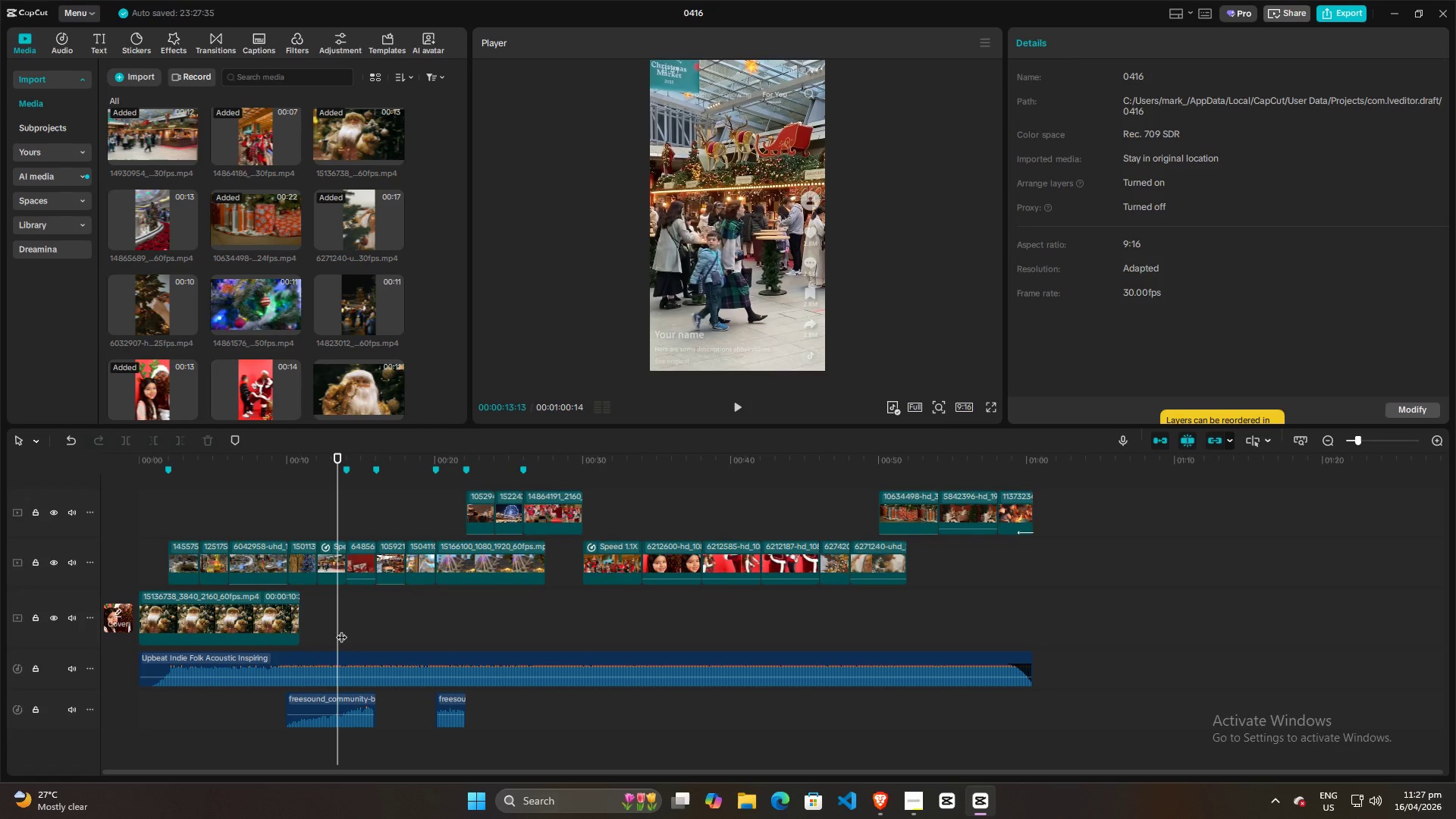 
left_click_drag(start_coordinate=[339, 626], to_coordinate=[344, 626])
 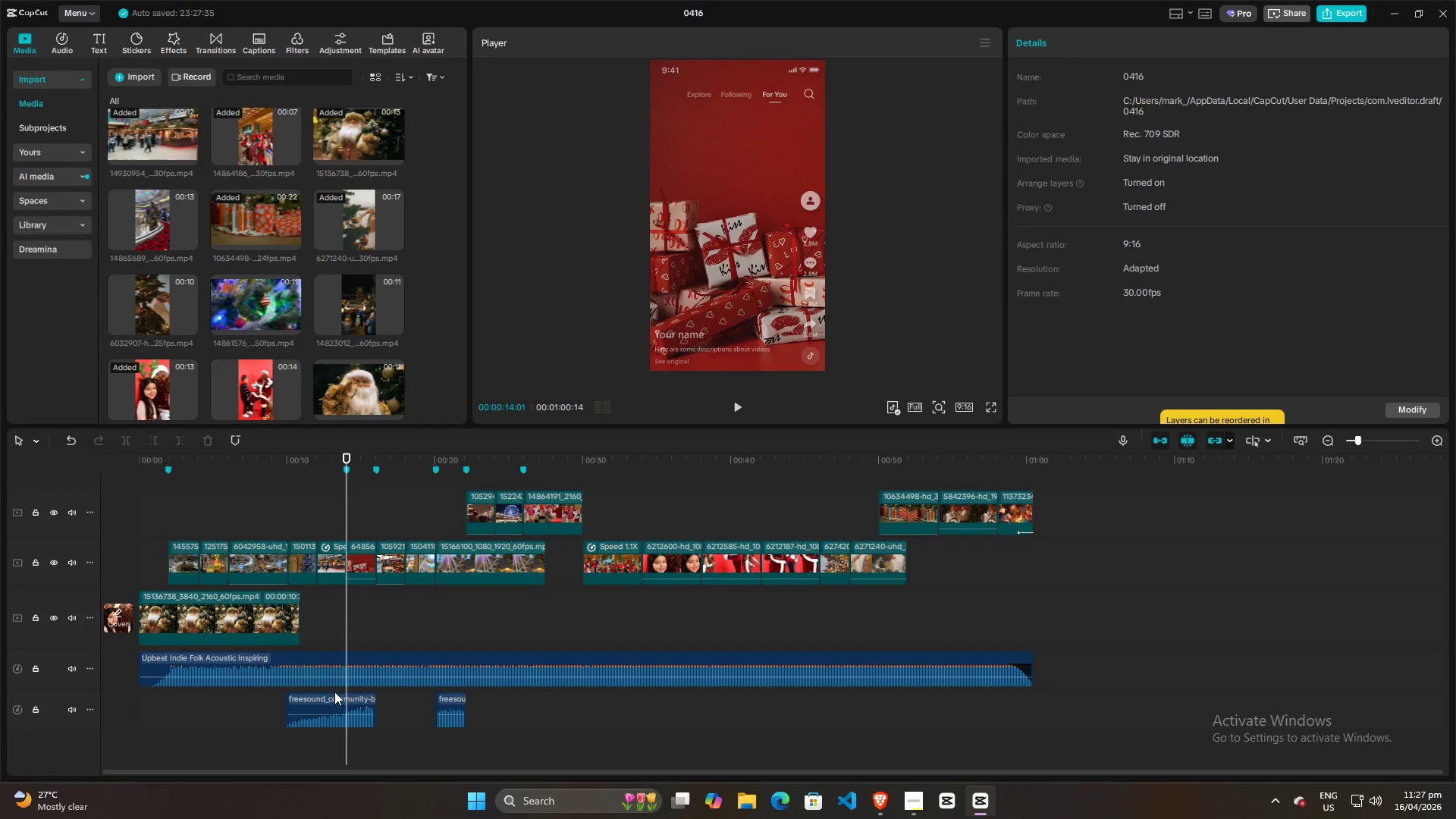 
left_click([334, 701])
 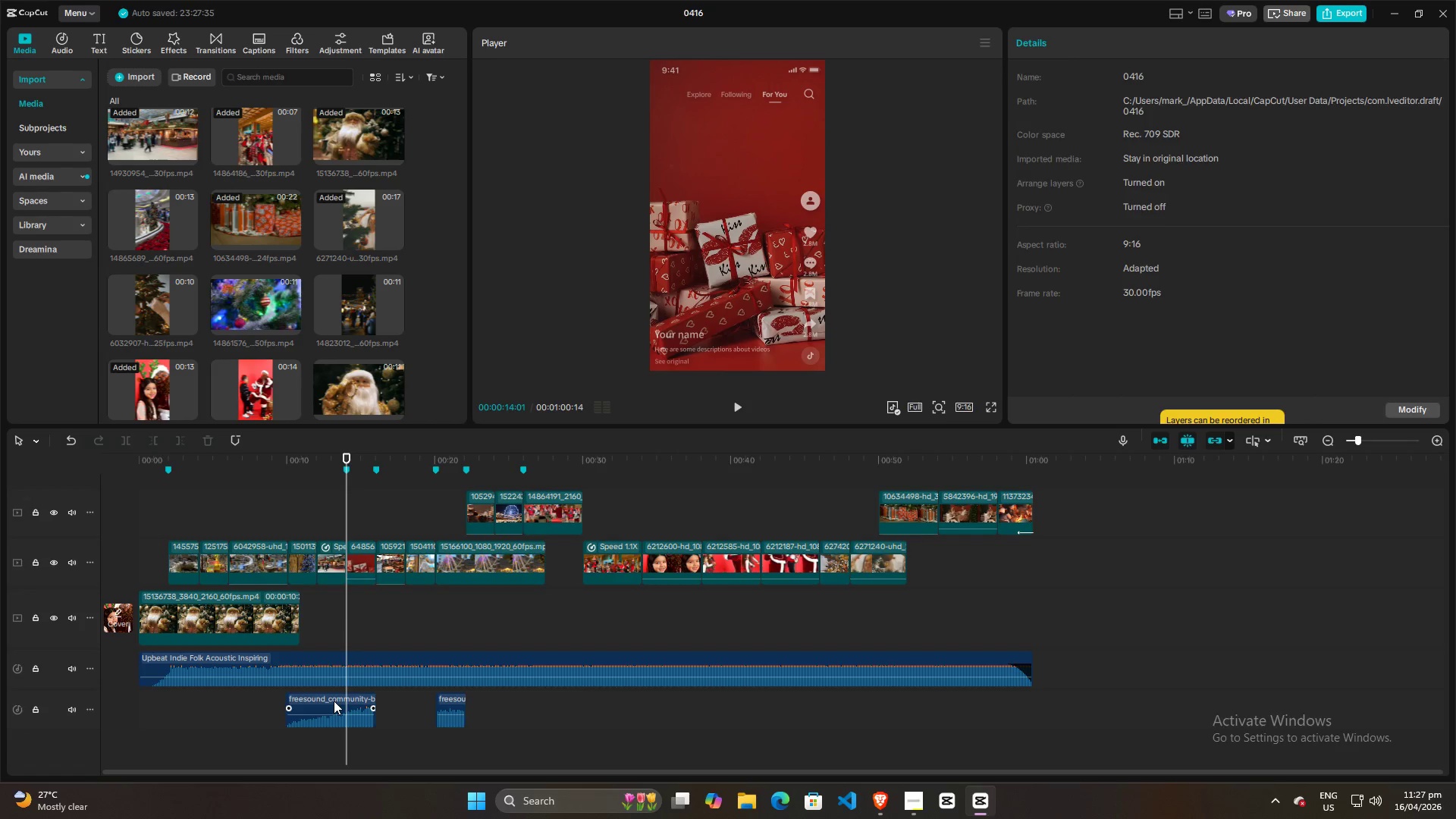 
key(W)
 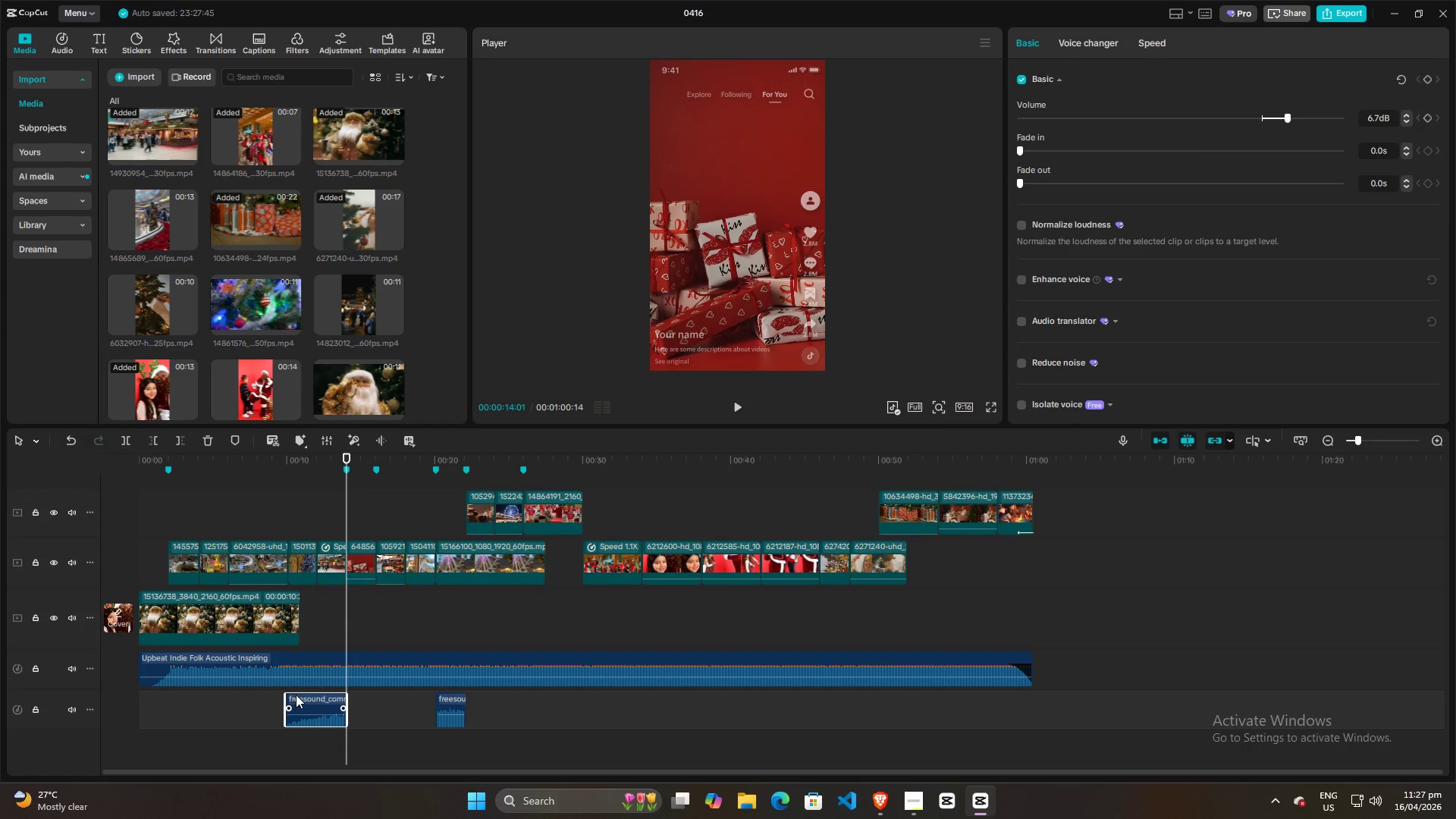 
left_click_drag(start_coordinate=[284, 695], to_coordinate=[317, 695])
 